 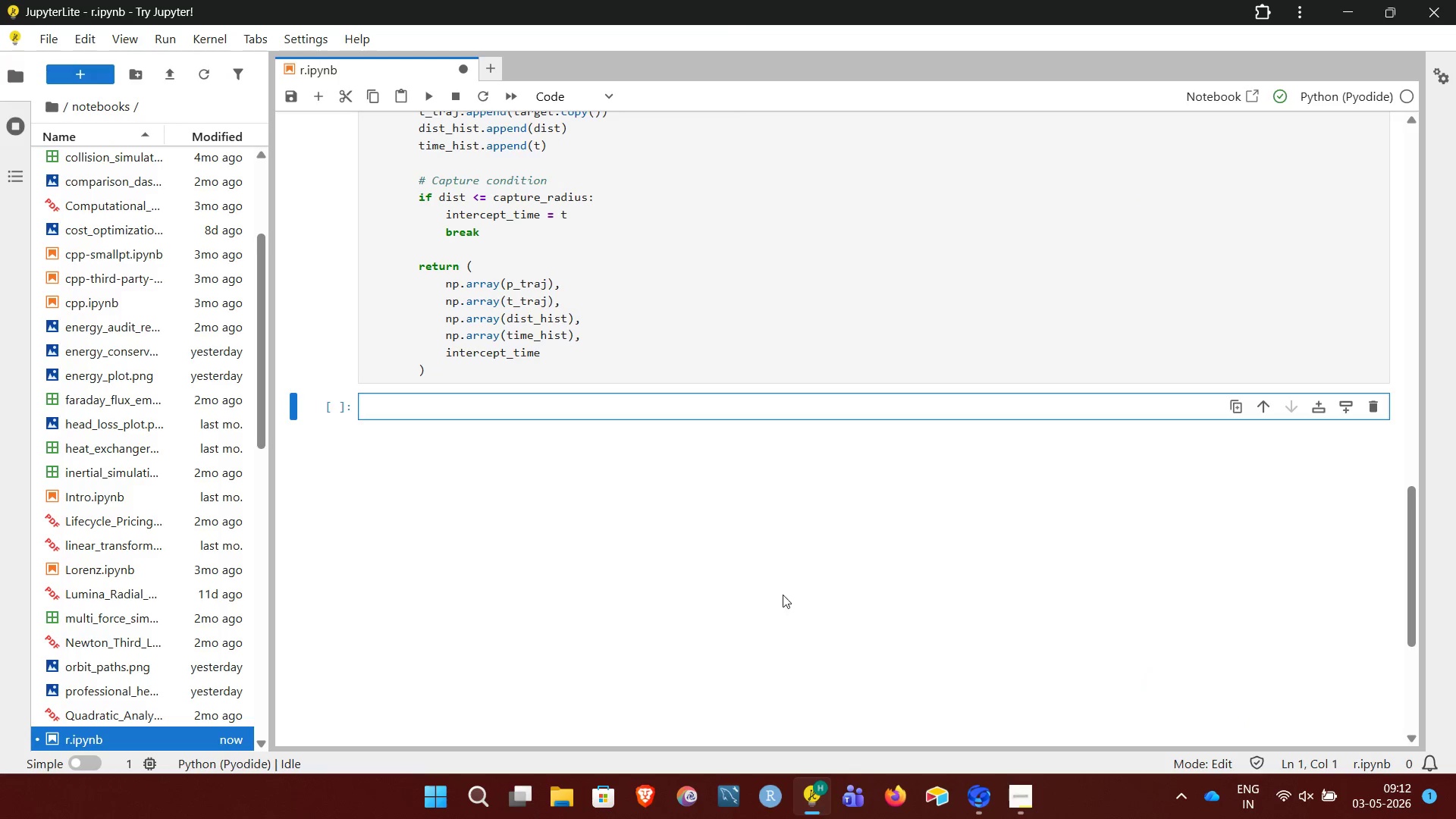 
type(# Run Si )
key(Backspace)
type(mulation)
key(NumpadEnter)
type(result_linear = {})
key(NumpadEnter)
type(rec)
key(Backspace)
type(sult_circular = {})
key(NumpadEnter)
key(NumpadEnter)
type(for r in ratios:)
key(NumpadEnter)
key(NumpadEnter)
 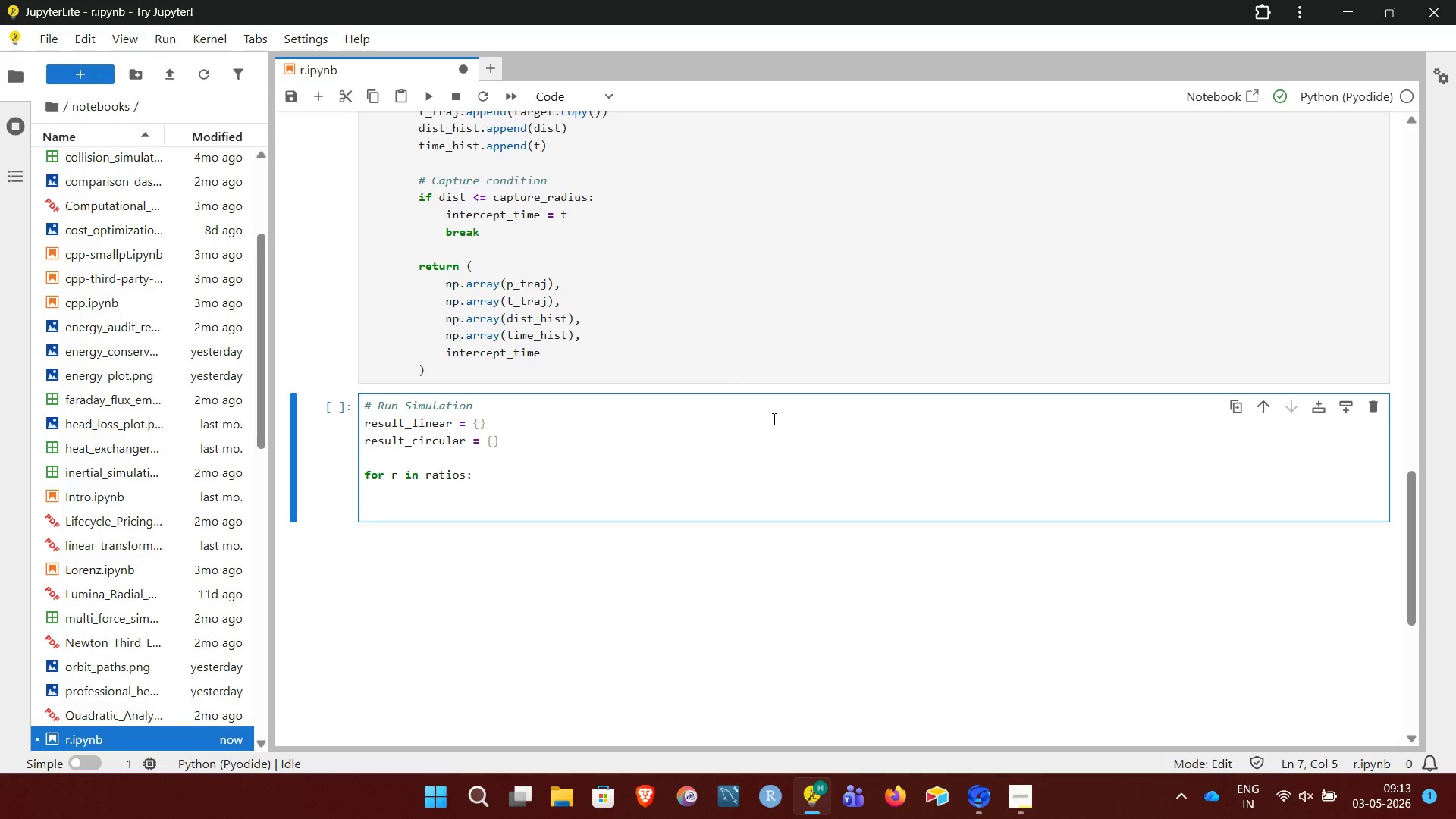 
key(ArrowUp)
 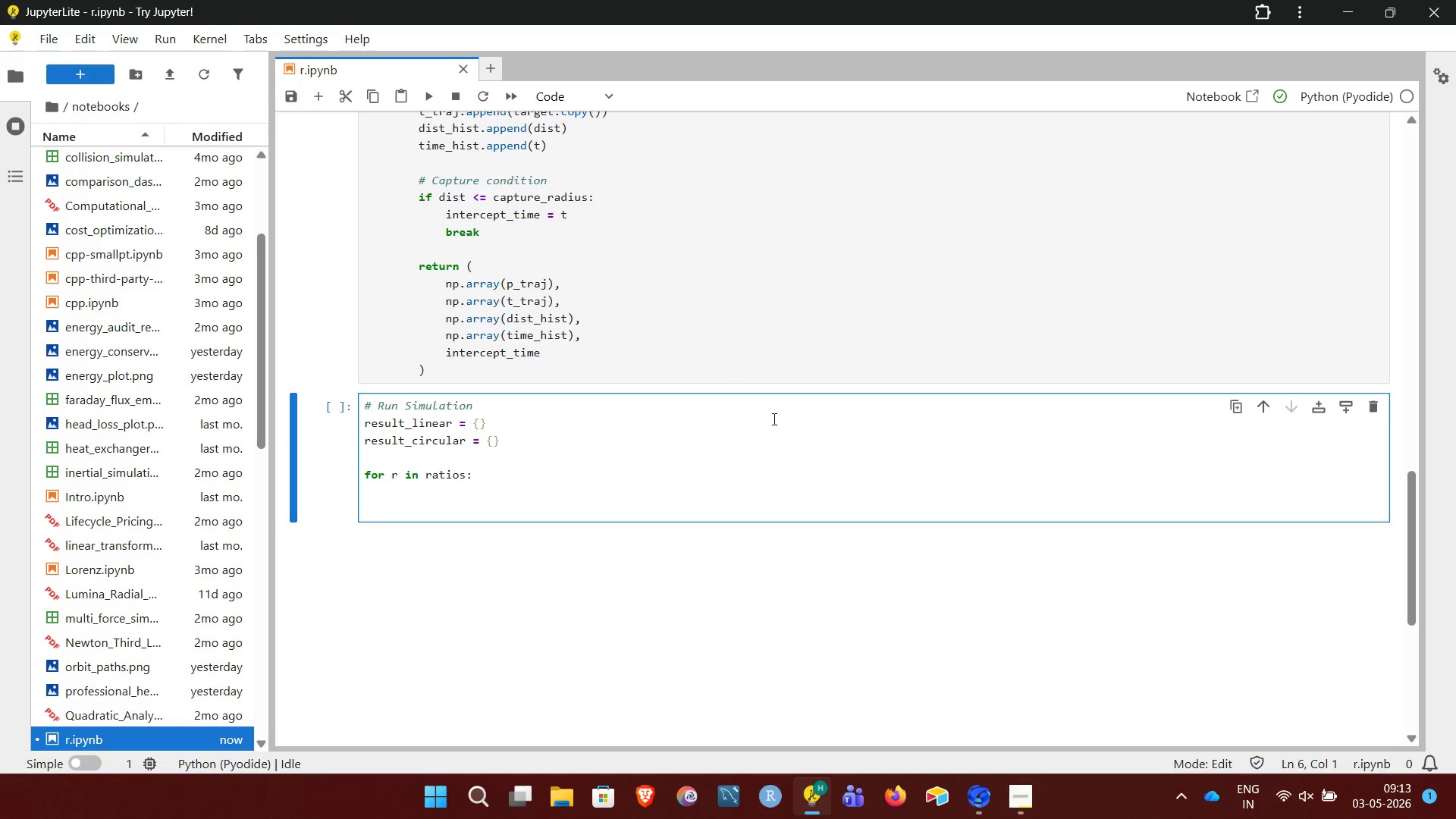 
key(Tab)
type(results_liner\)
key(Backspace)
key(Backspace)
type(ar[r] = simular)
key(Backspace)
type(te_pursuit()
 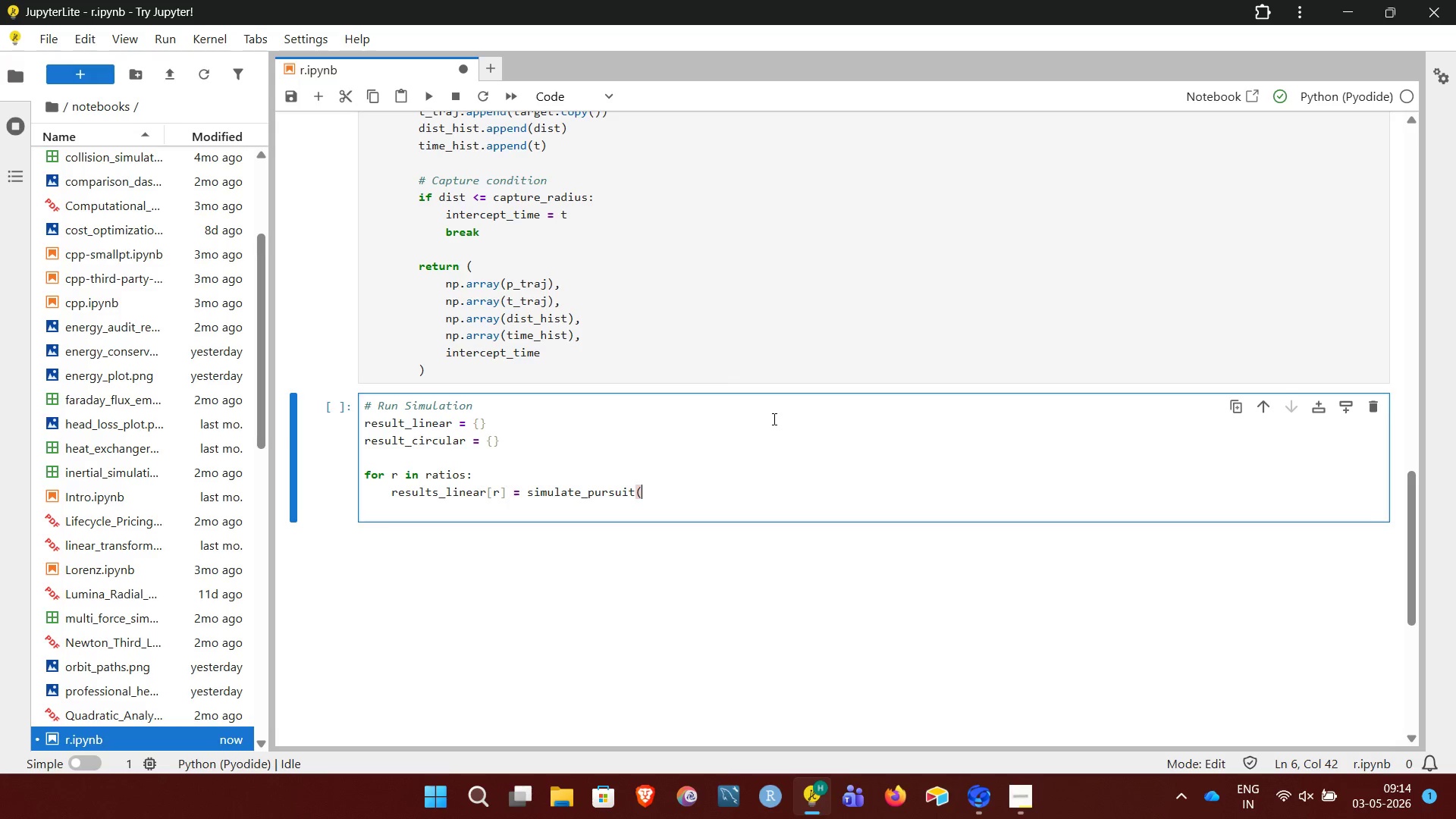 
type(target_linear, r))
 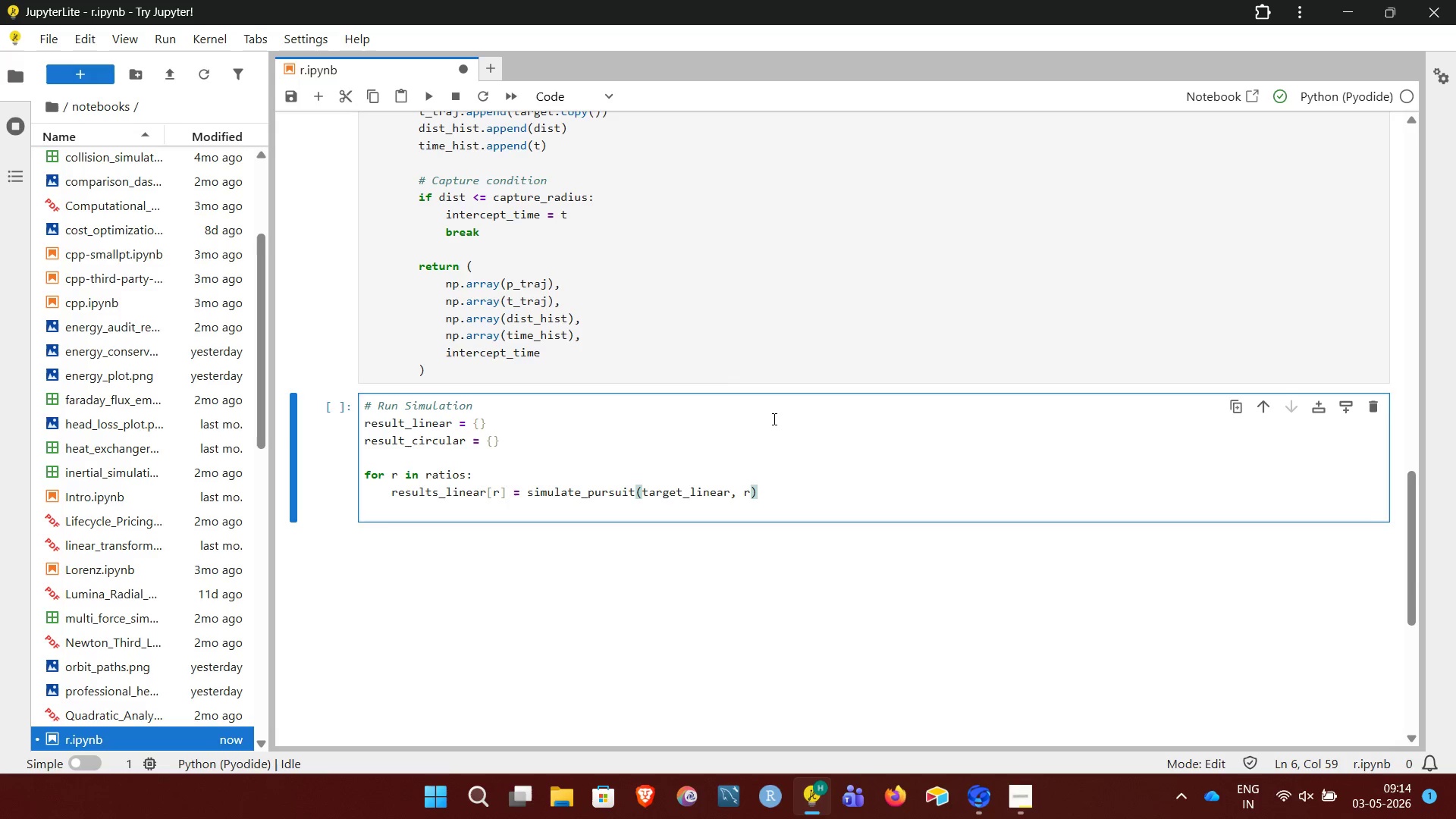 
key(NumpadEnter)
type(results_circular[r] = simulate_pursuit(targets_ci)
 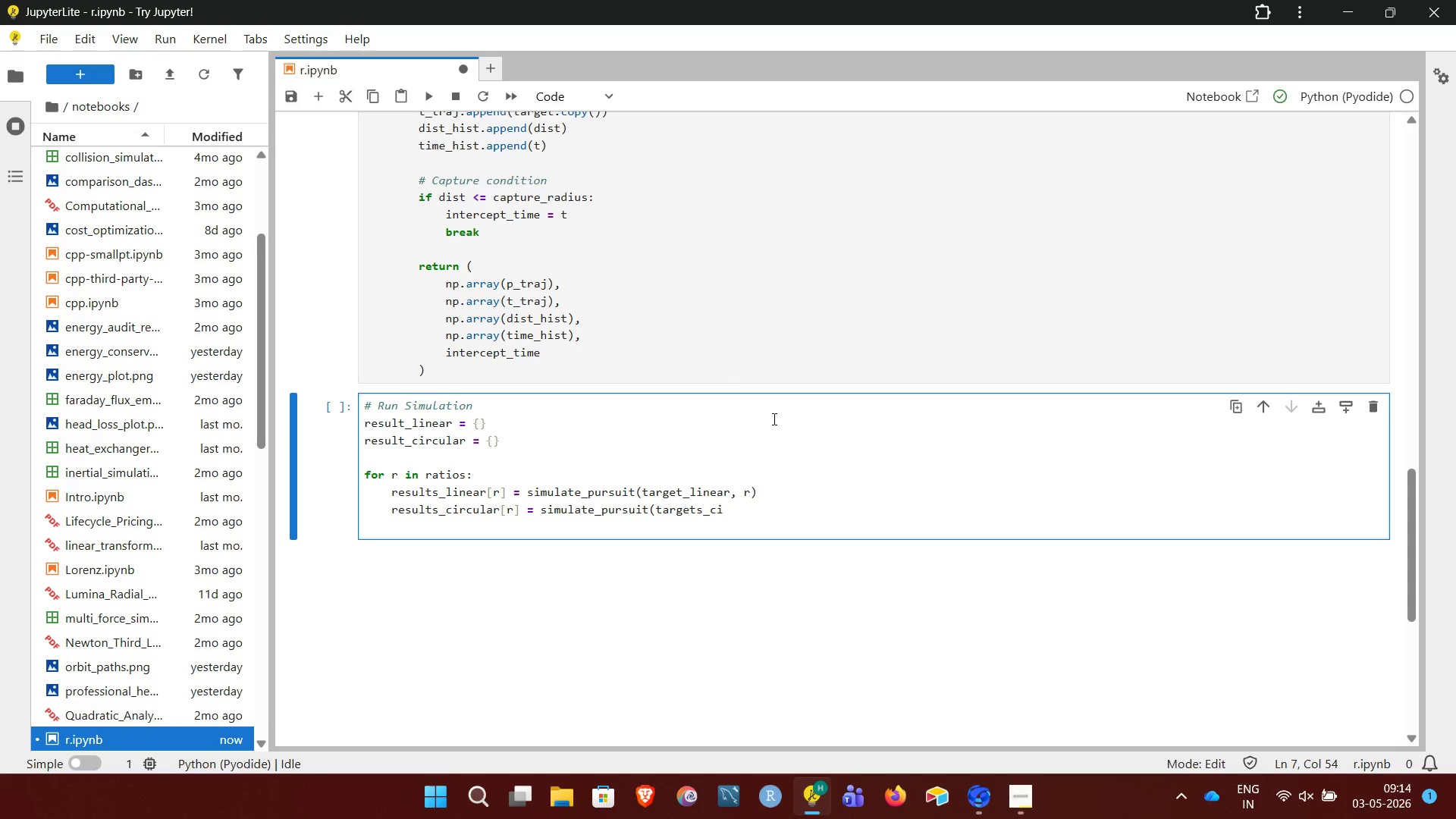 
type(cular, r))
 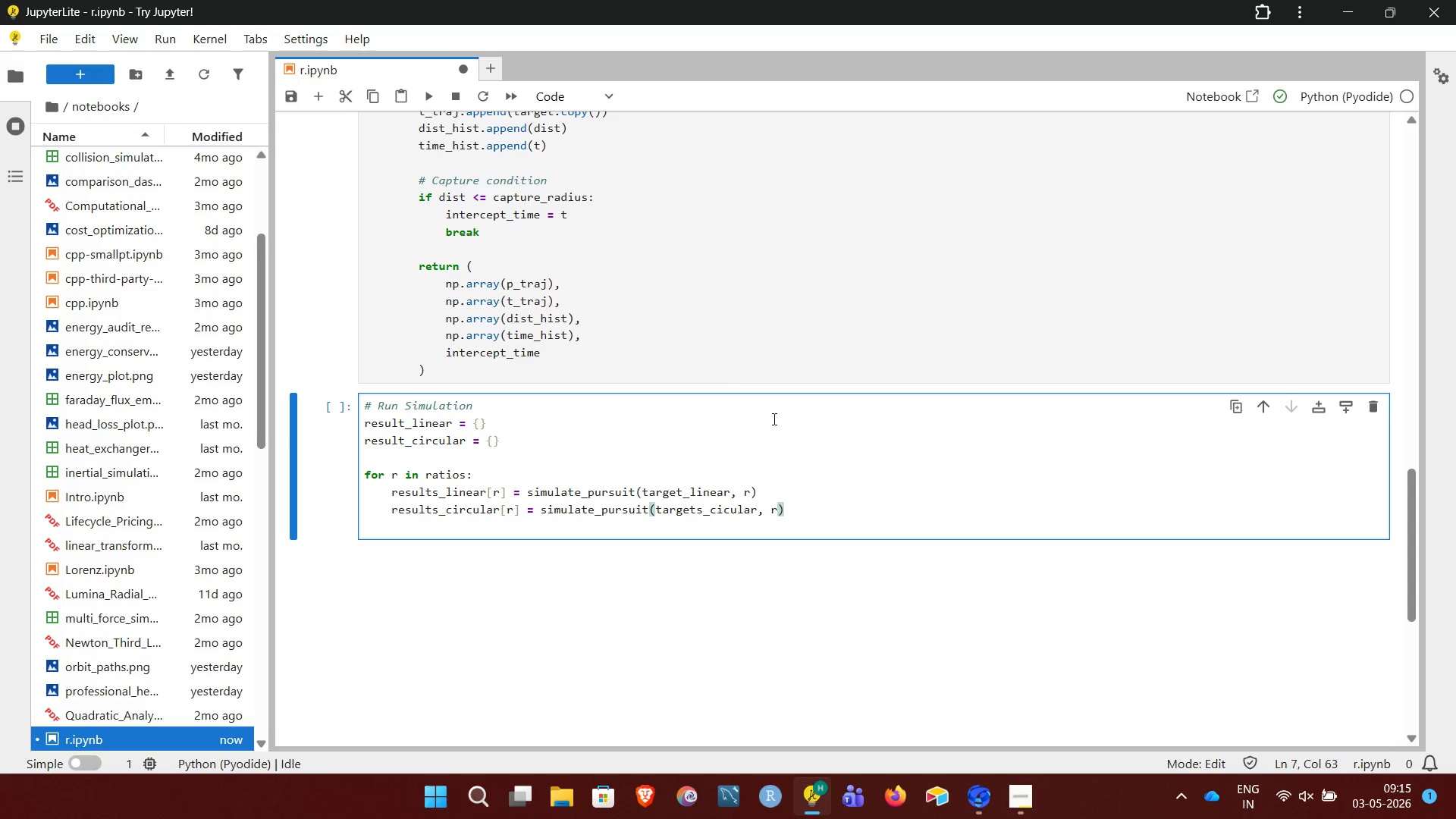 
key(Shift+Enter)
 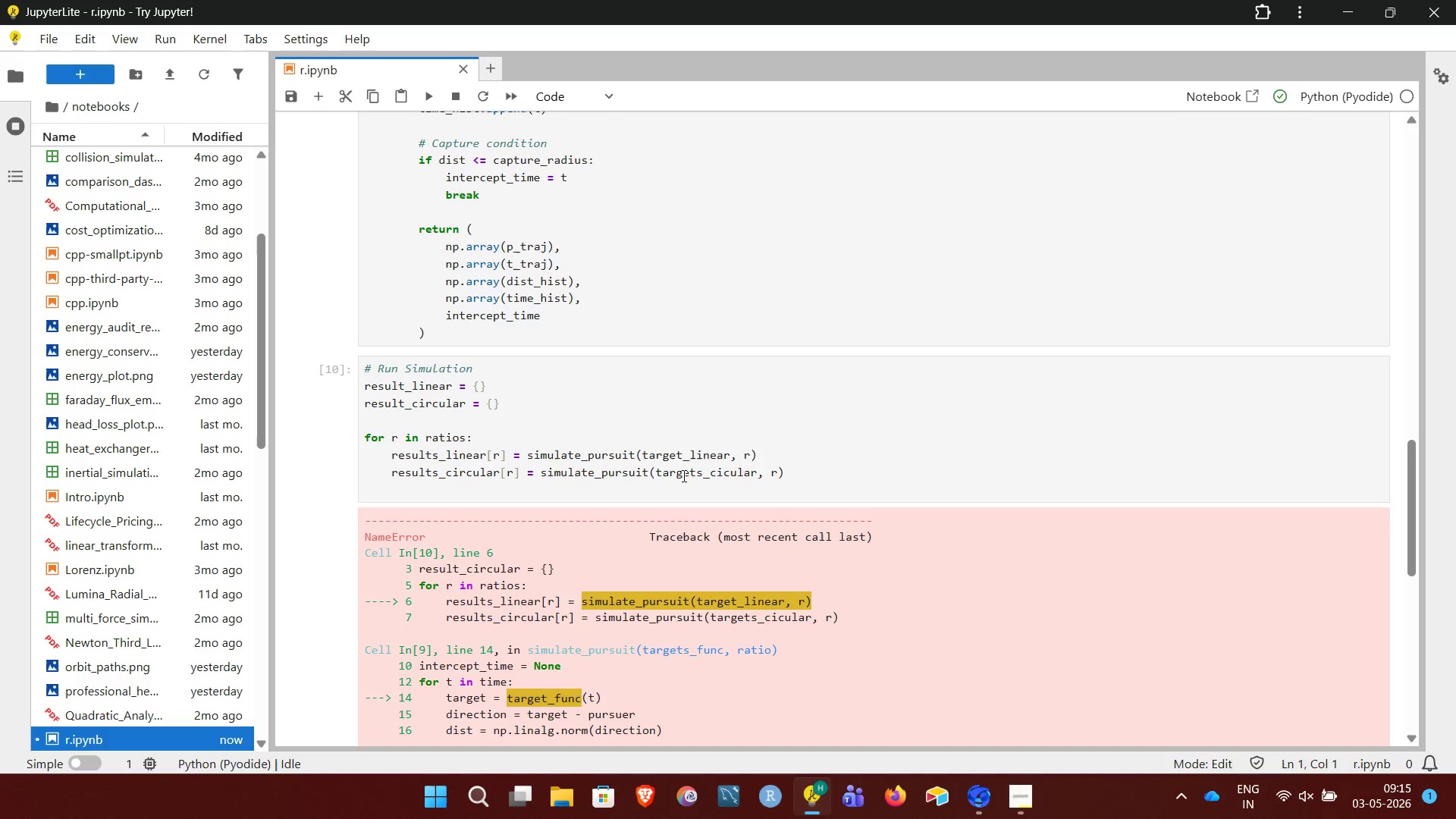 
wait(47.55)
 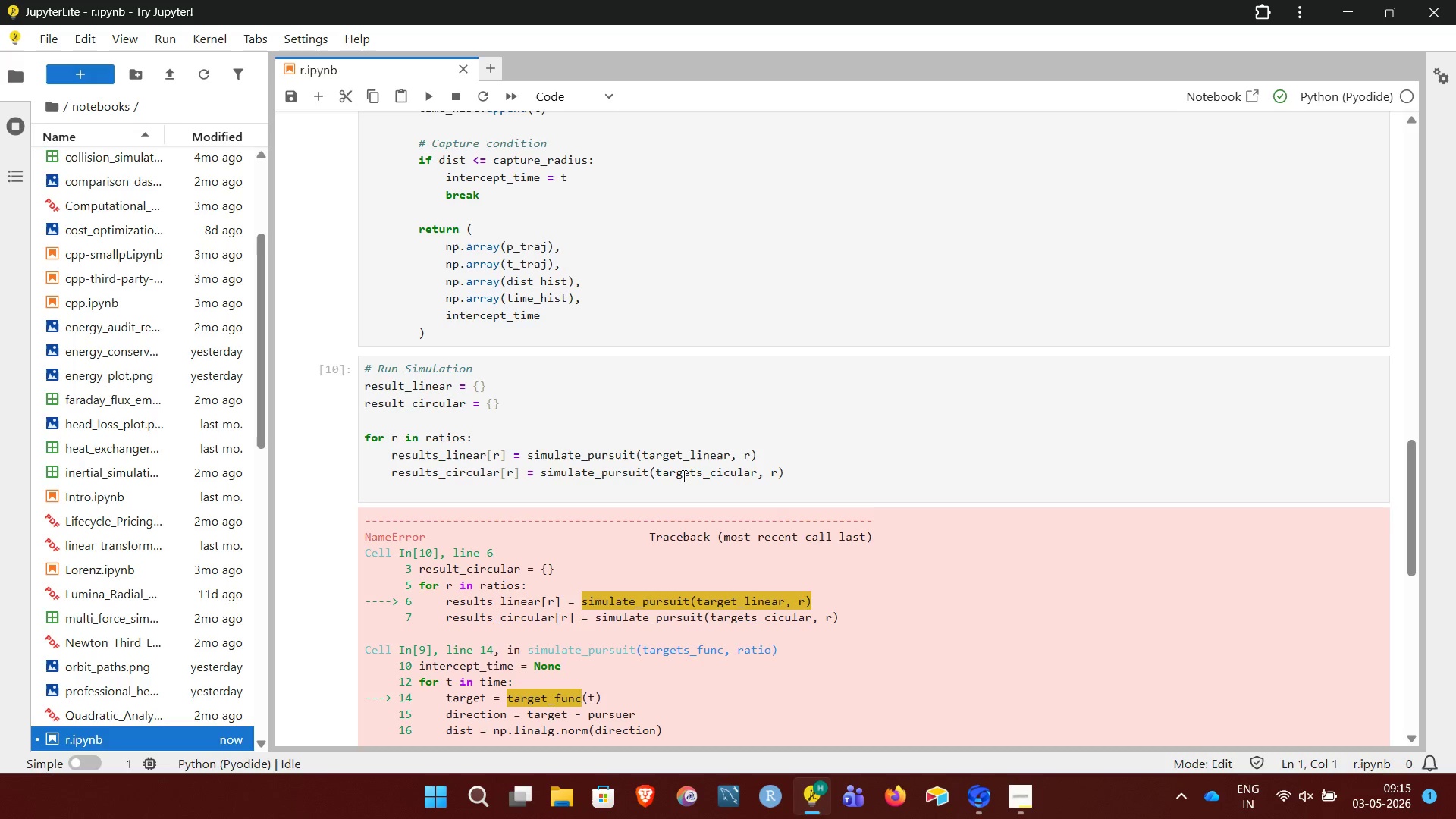 
left_click([703, 472])
 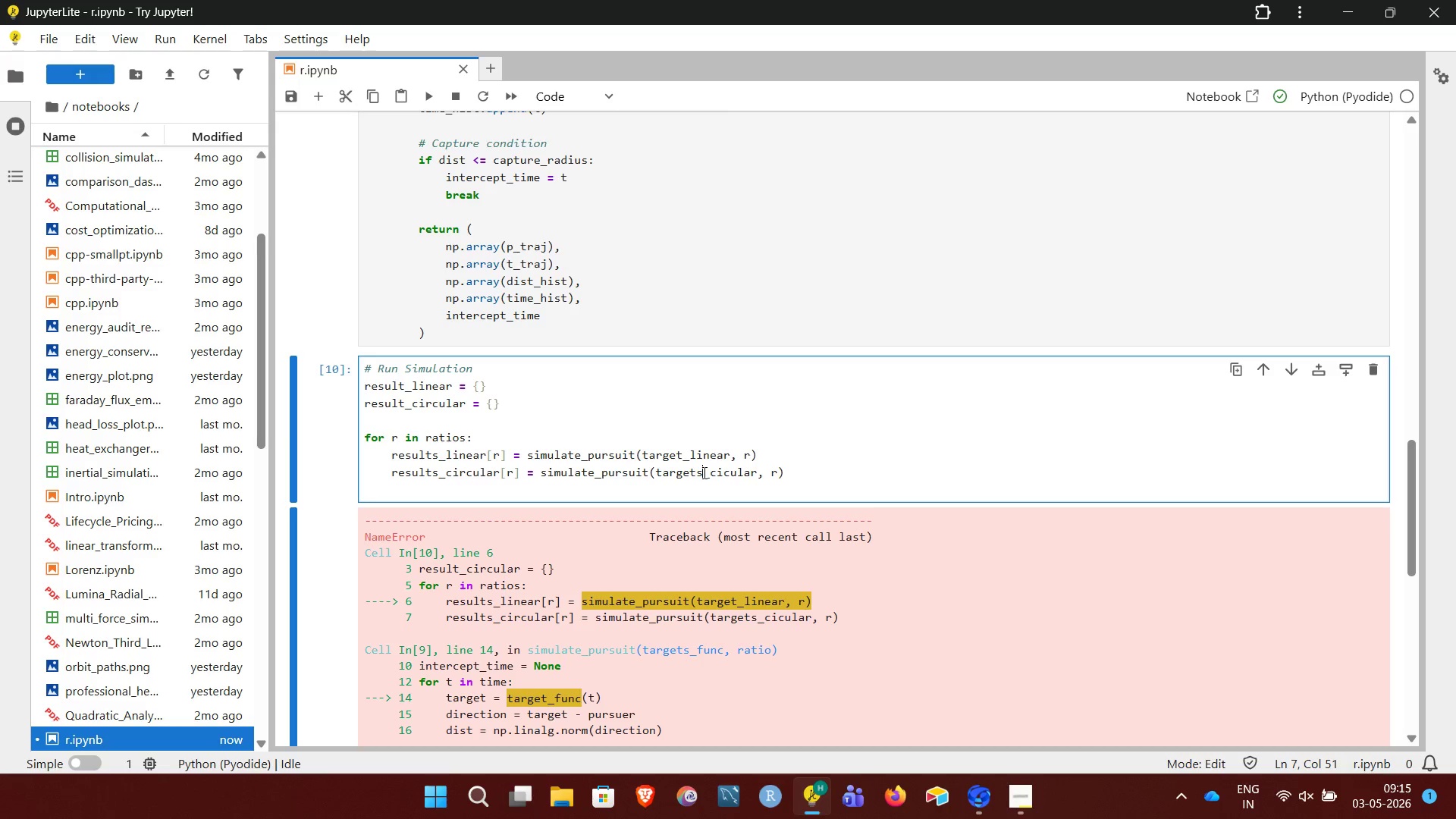 
key(Backspace)
 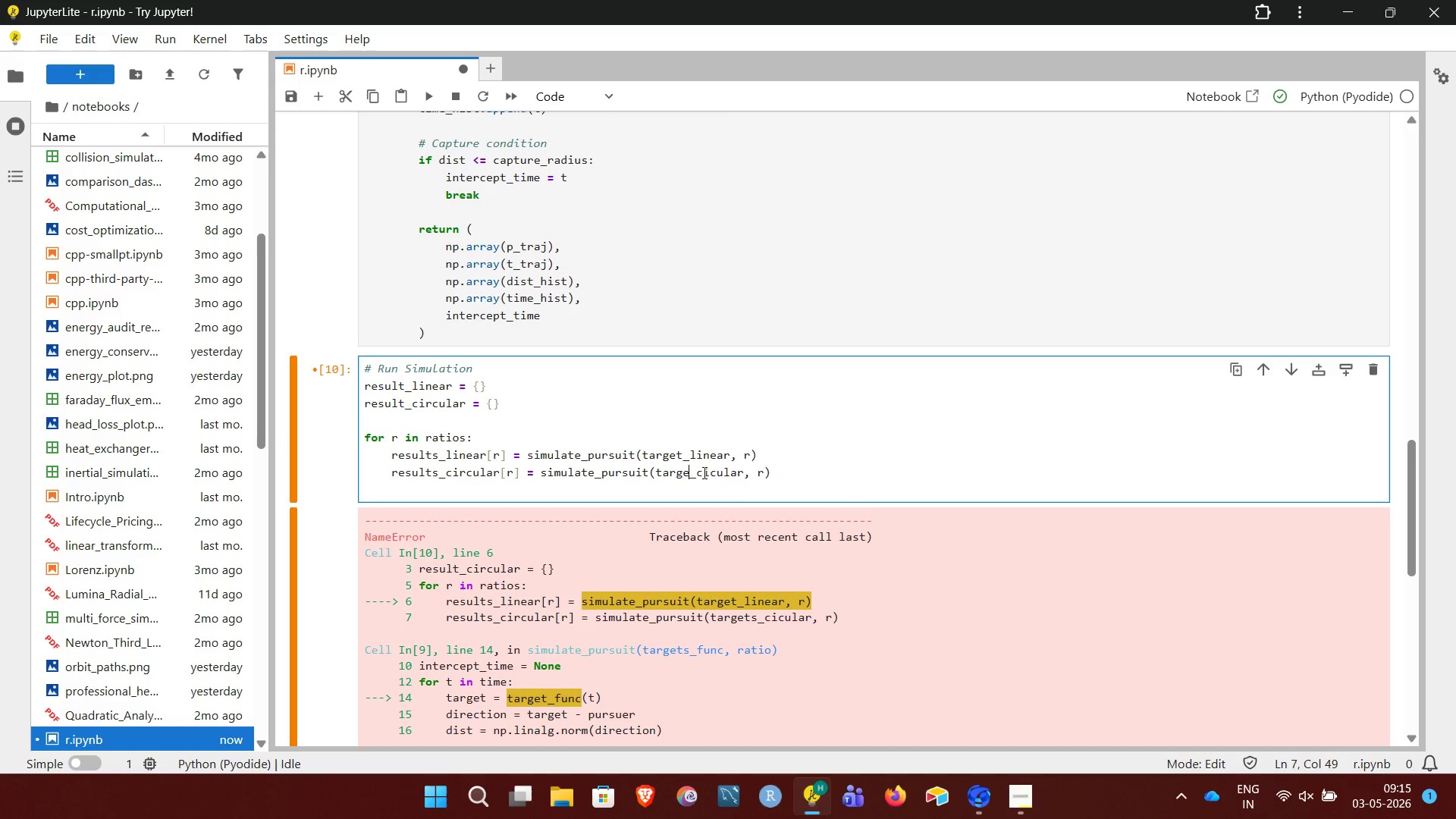 
key(Backspace)
 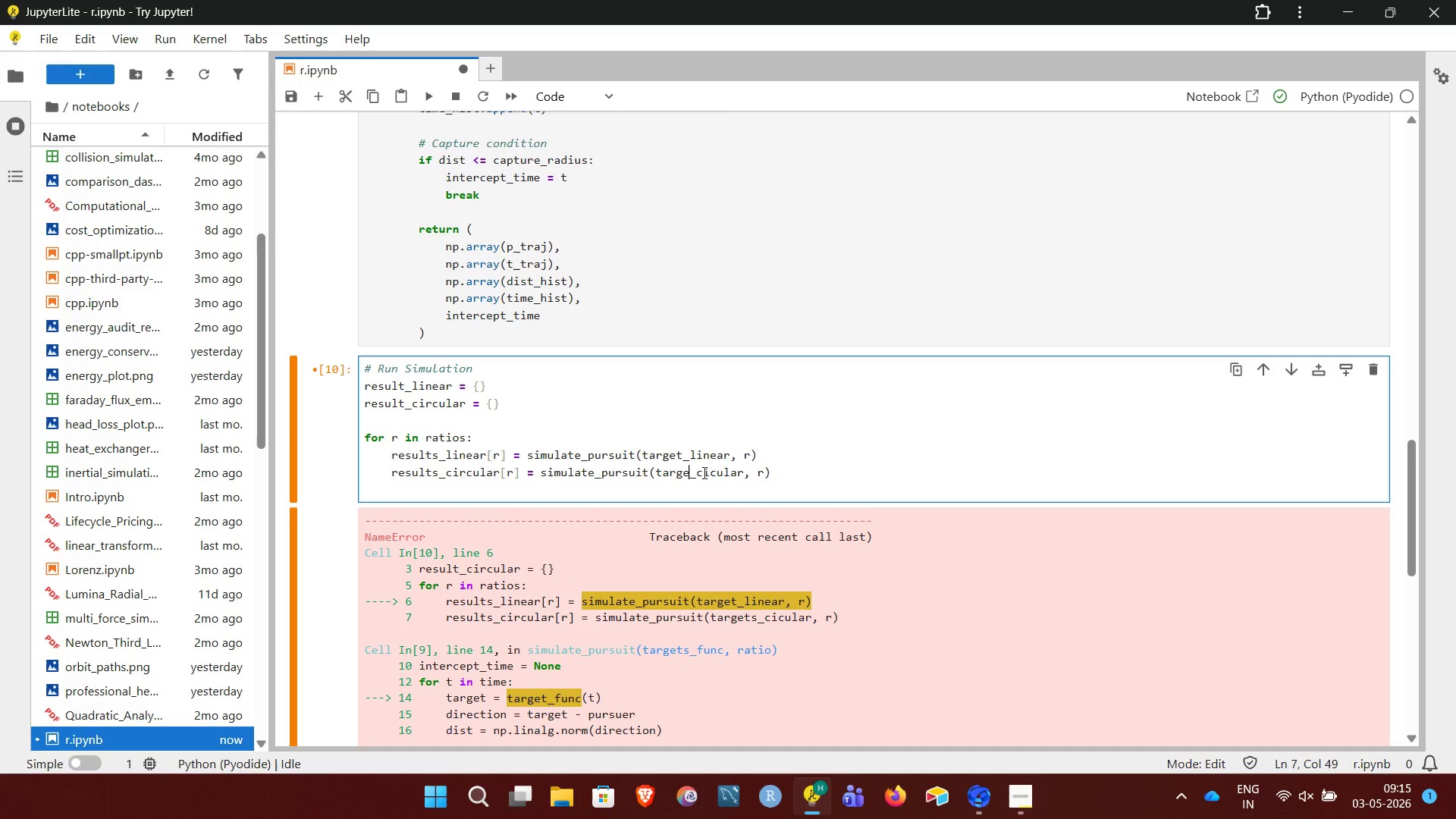 
key(T)
 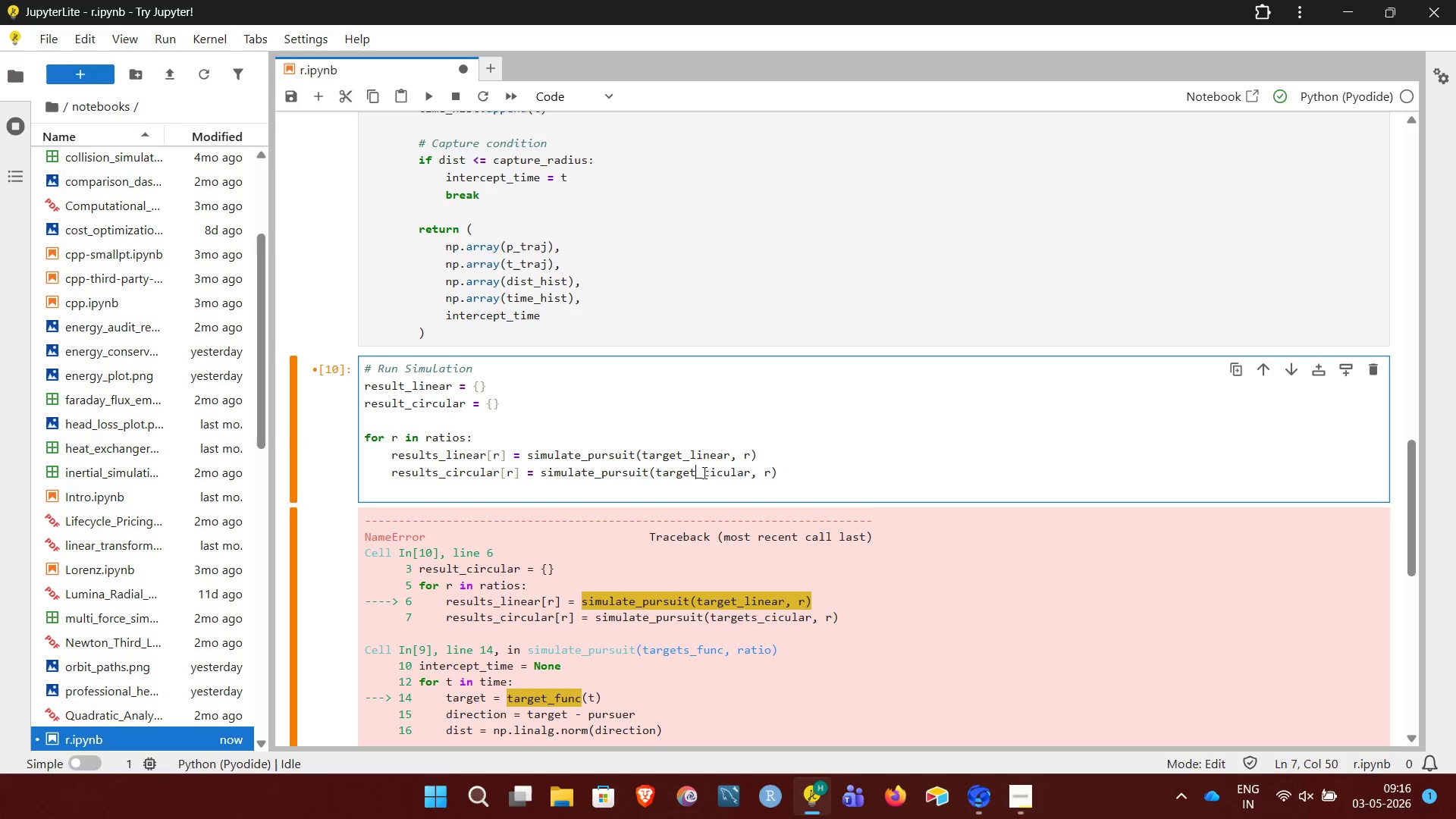 
key(Shift+Enter)
 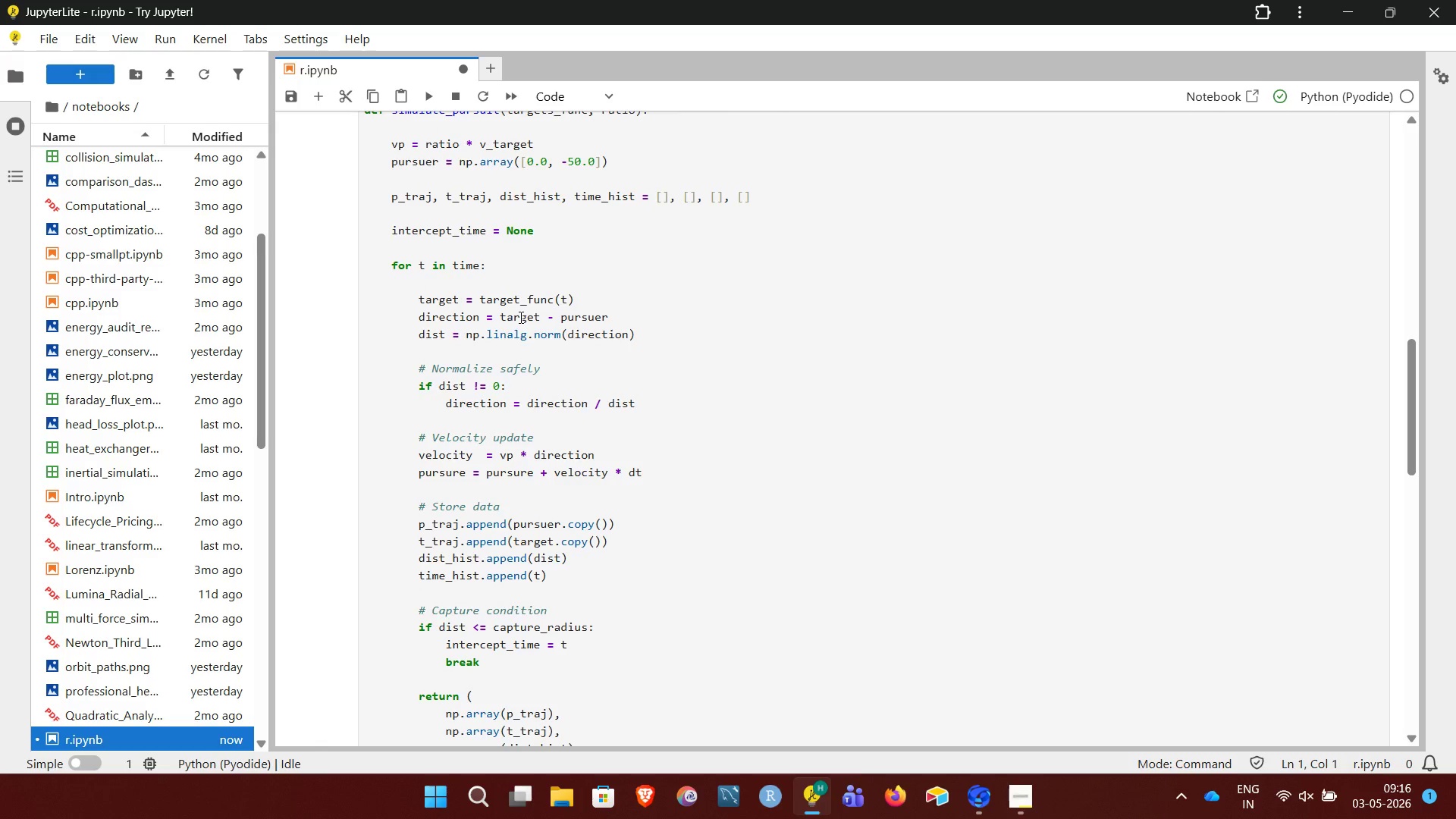 
wait(44.03)
 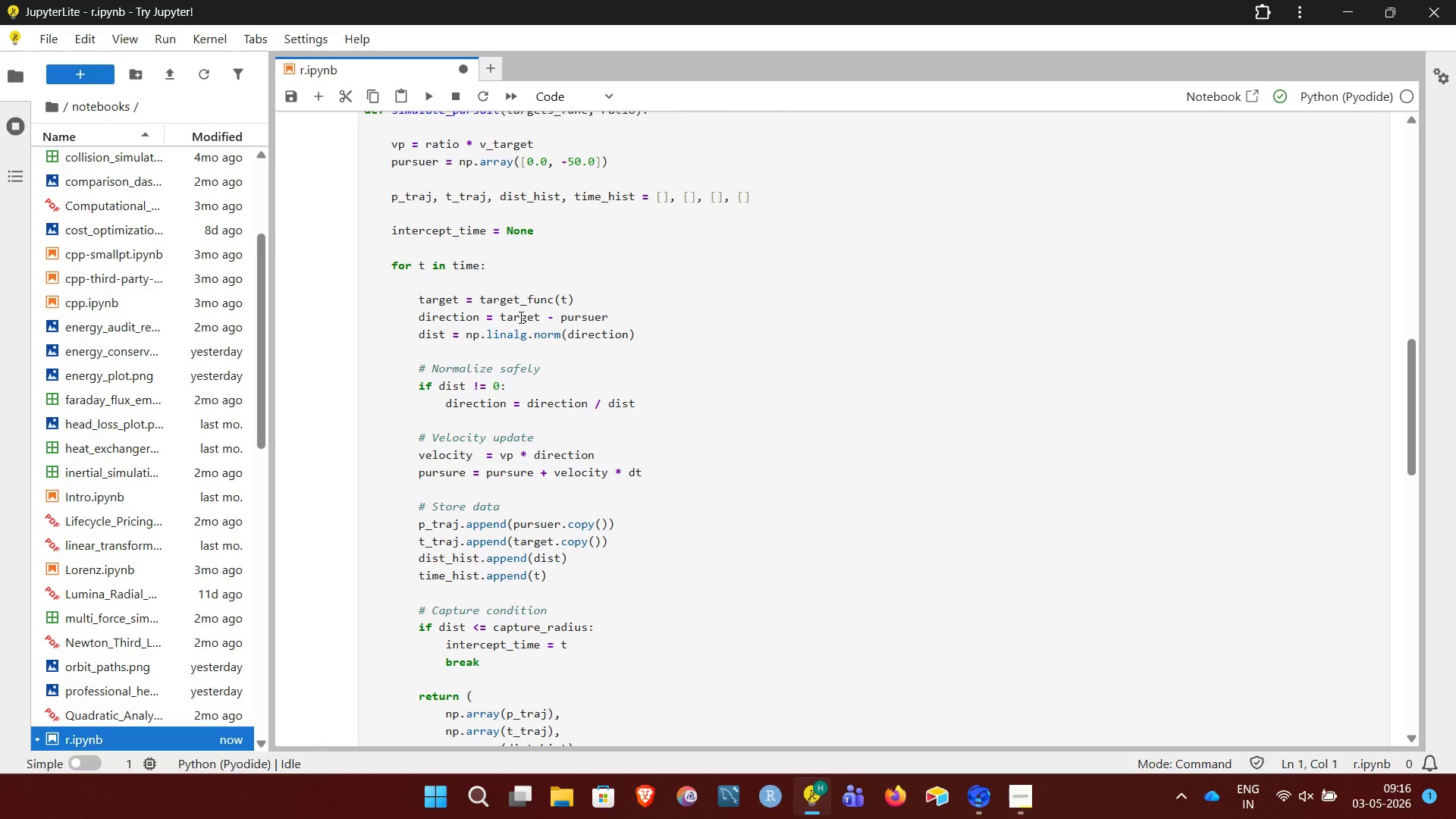 
left_click([550, 181])
 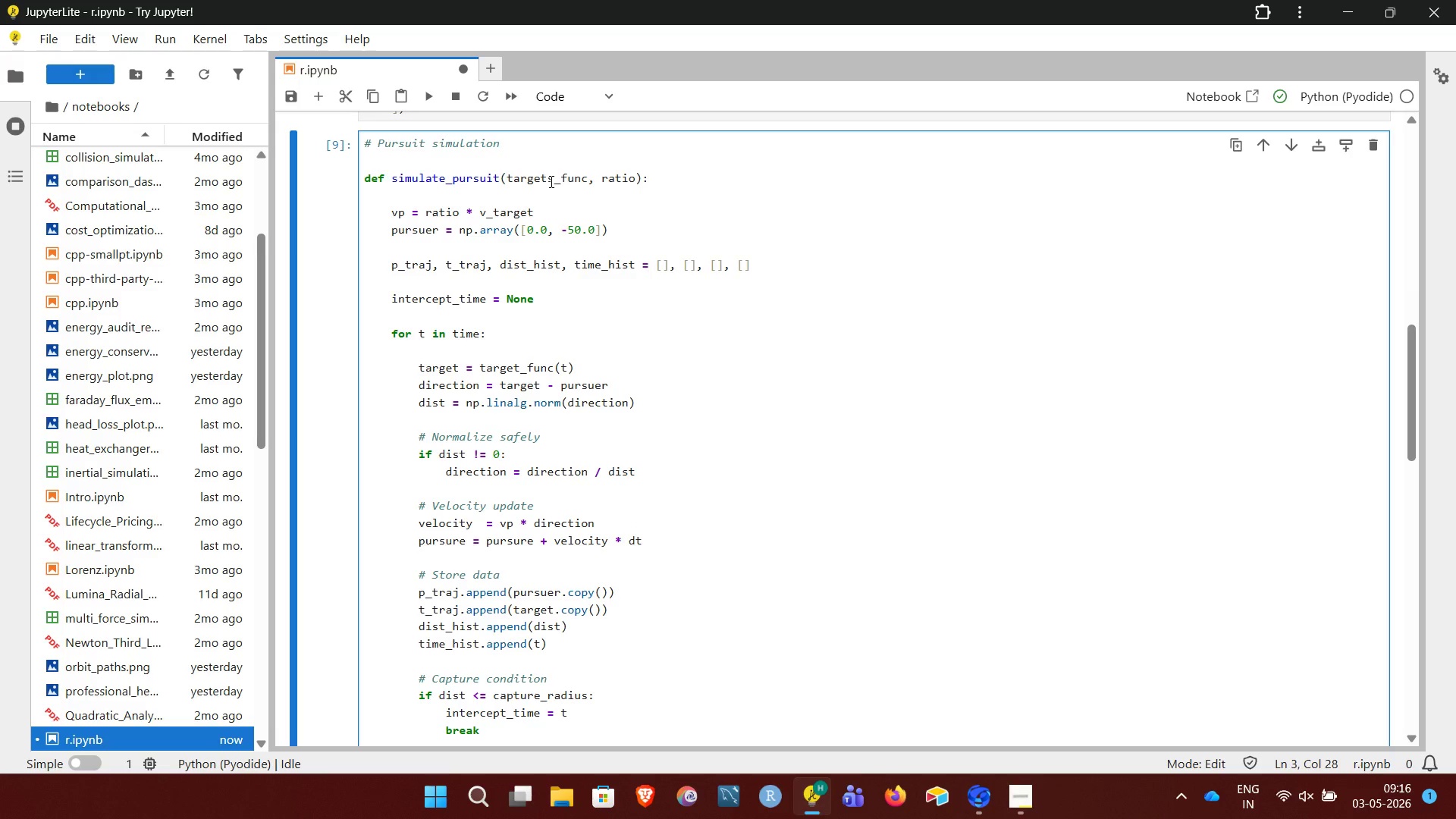 
key(ArrowRight)
 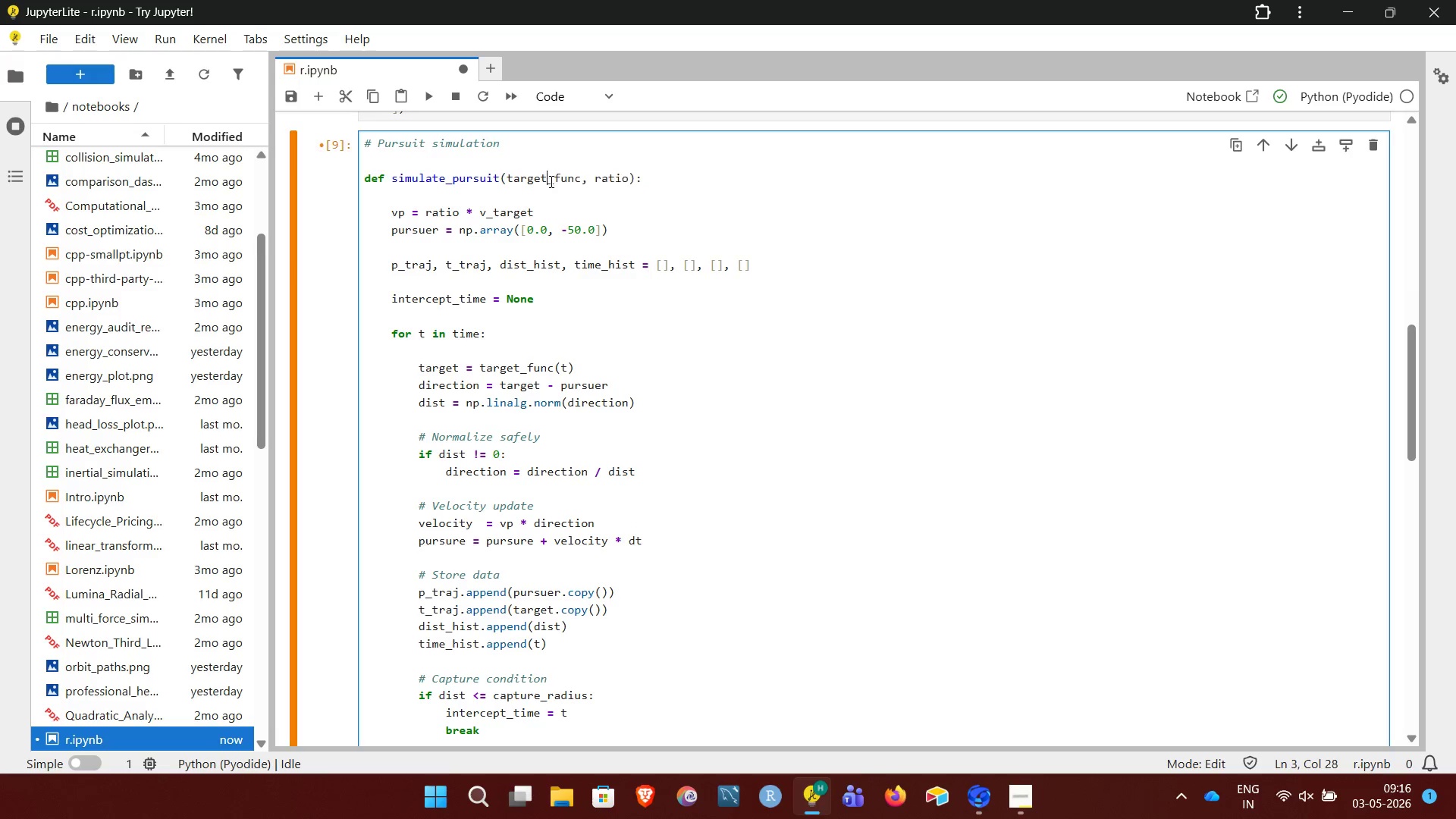 
key(Backspace)
 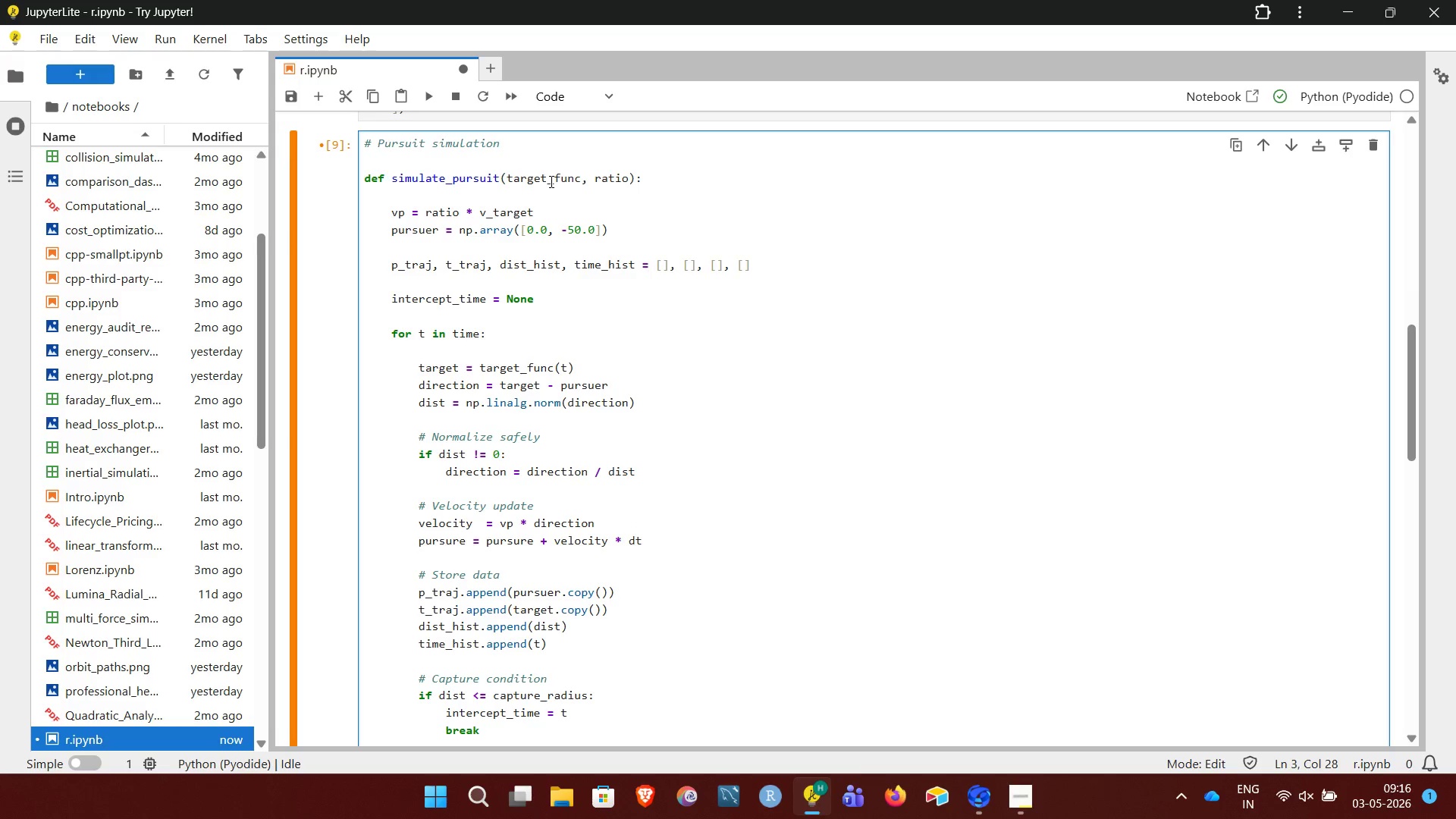 
key(Shift+ShiftRight)
 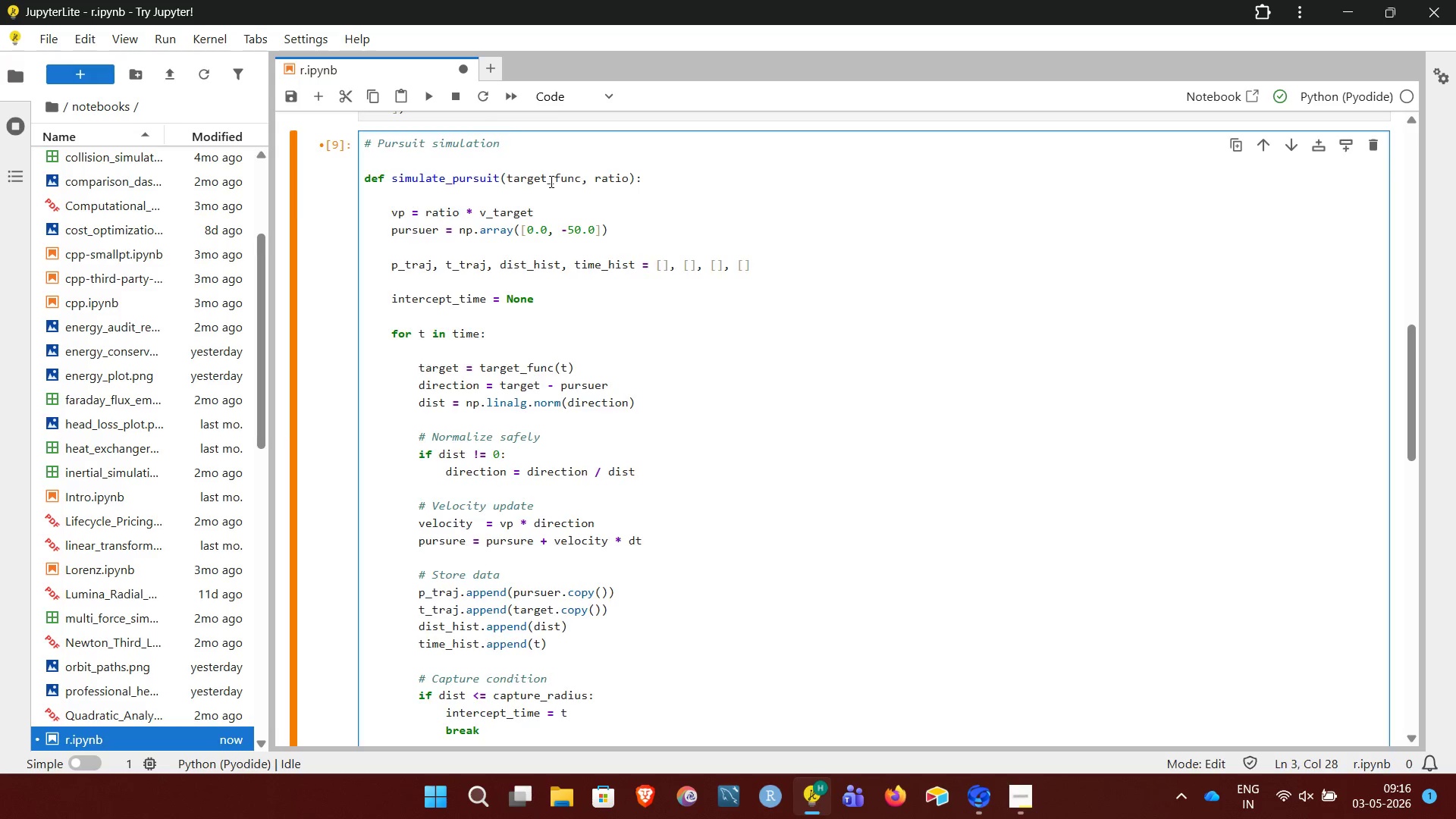 
key(Shift+Enter)
 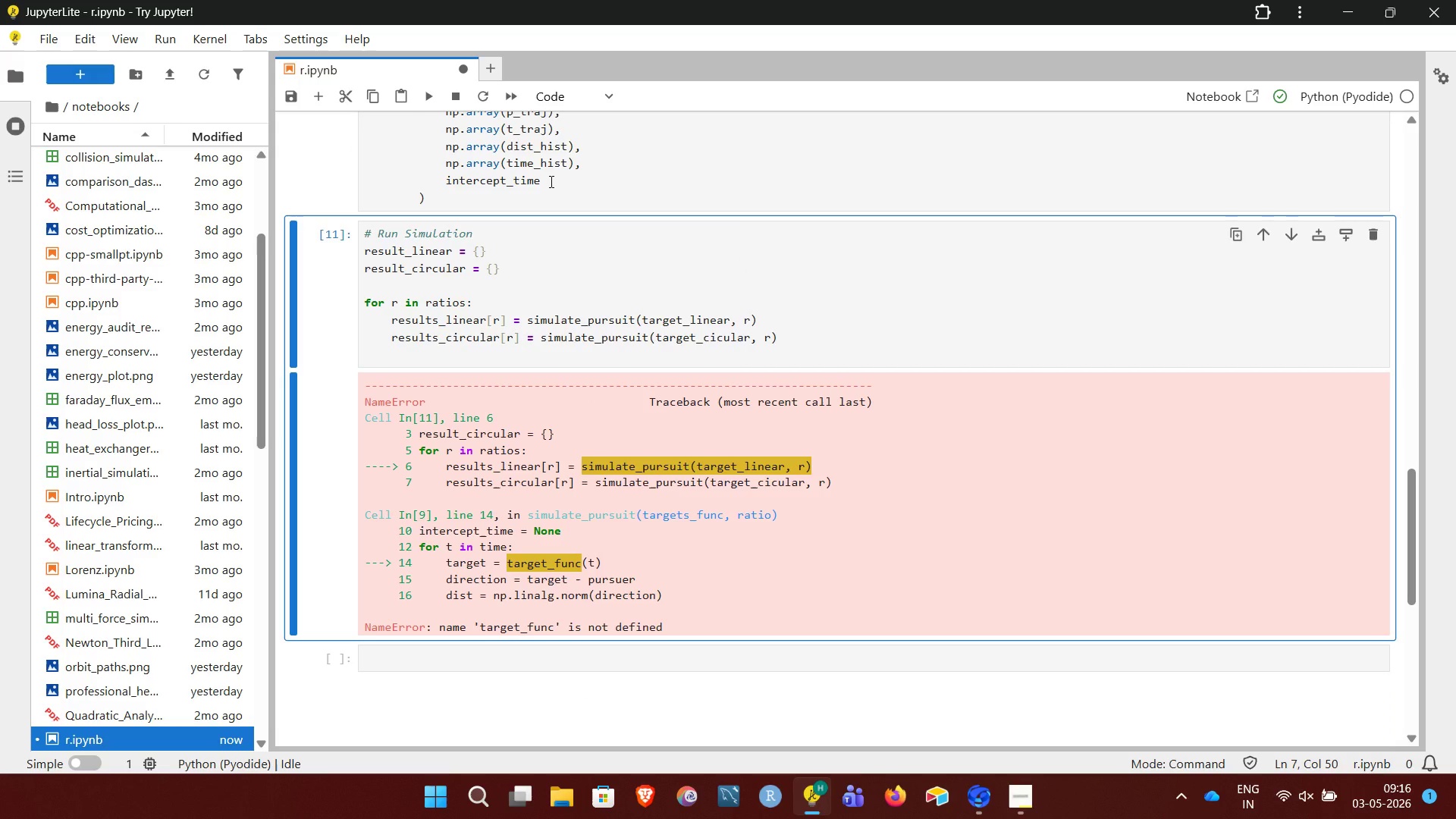 
right_click([550, 181])
 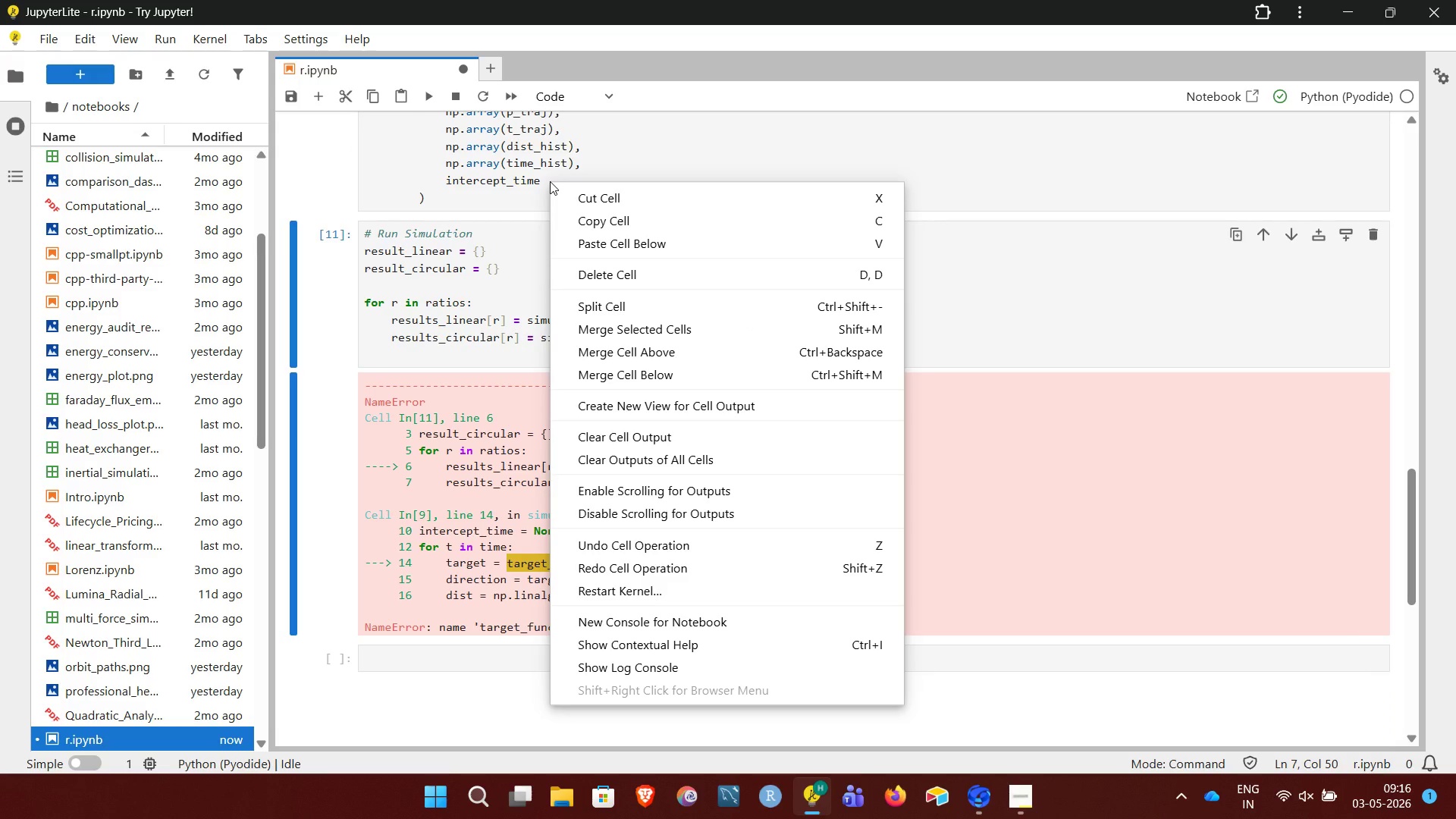 
left_click([956, 503])
 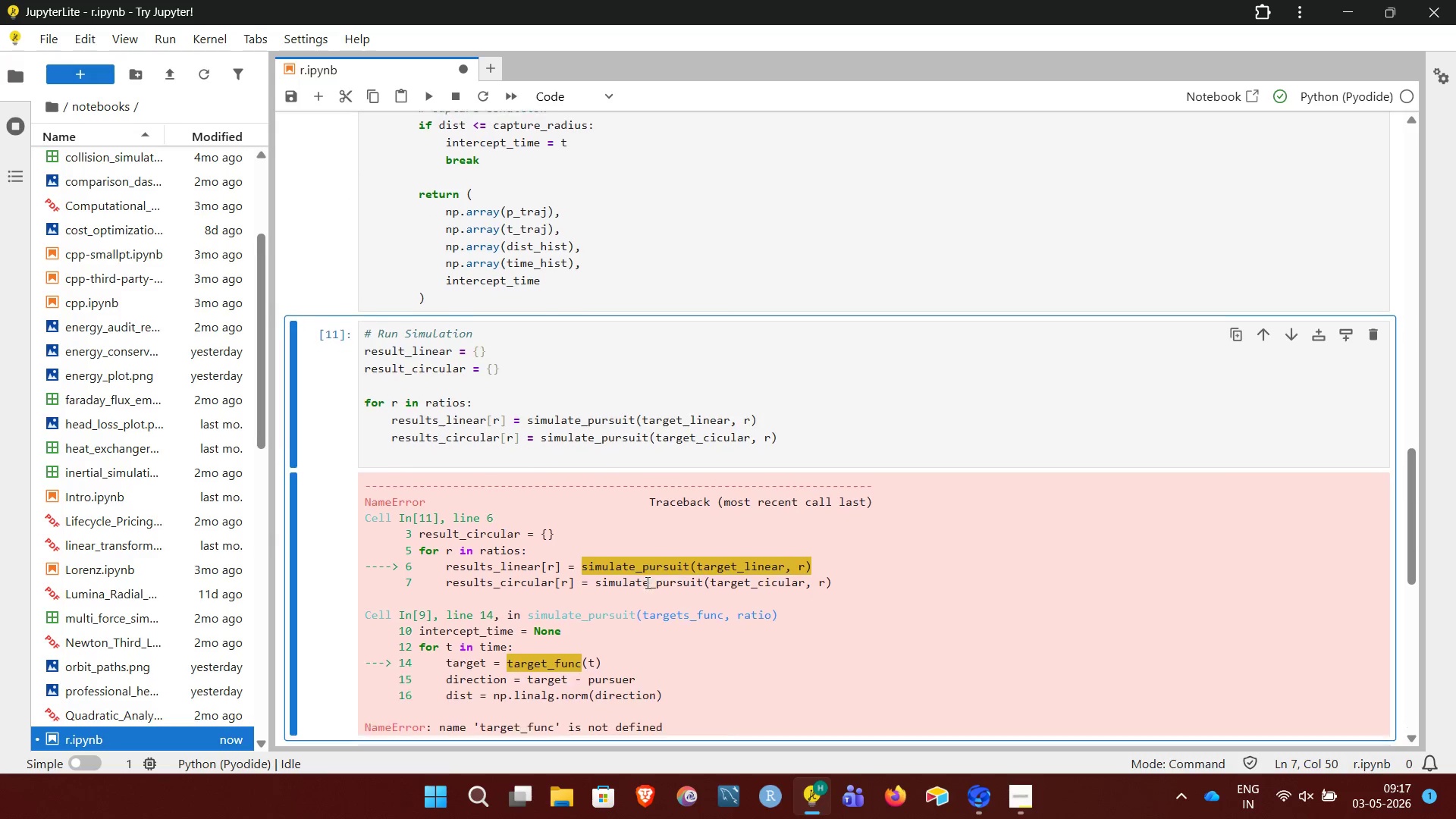 
wait(25.44)
 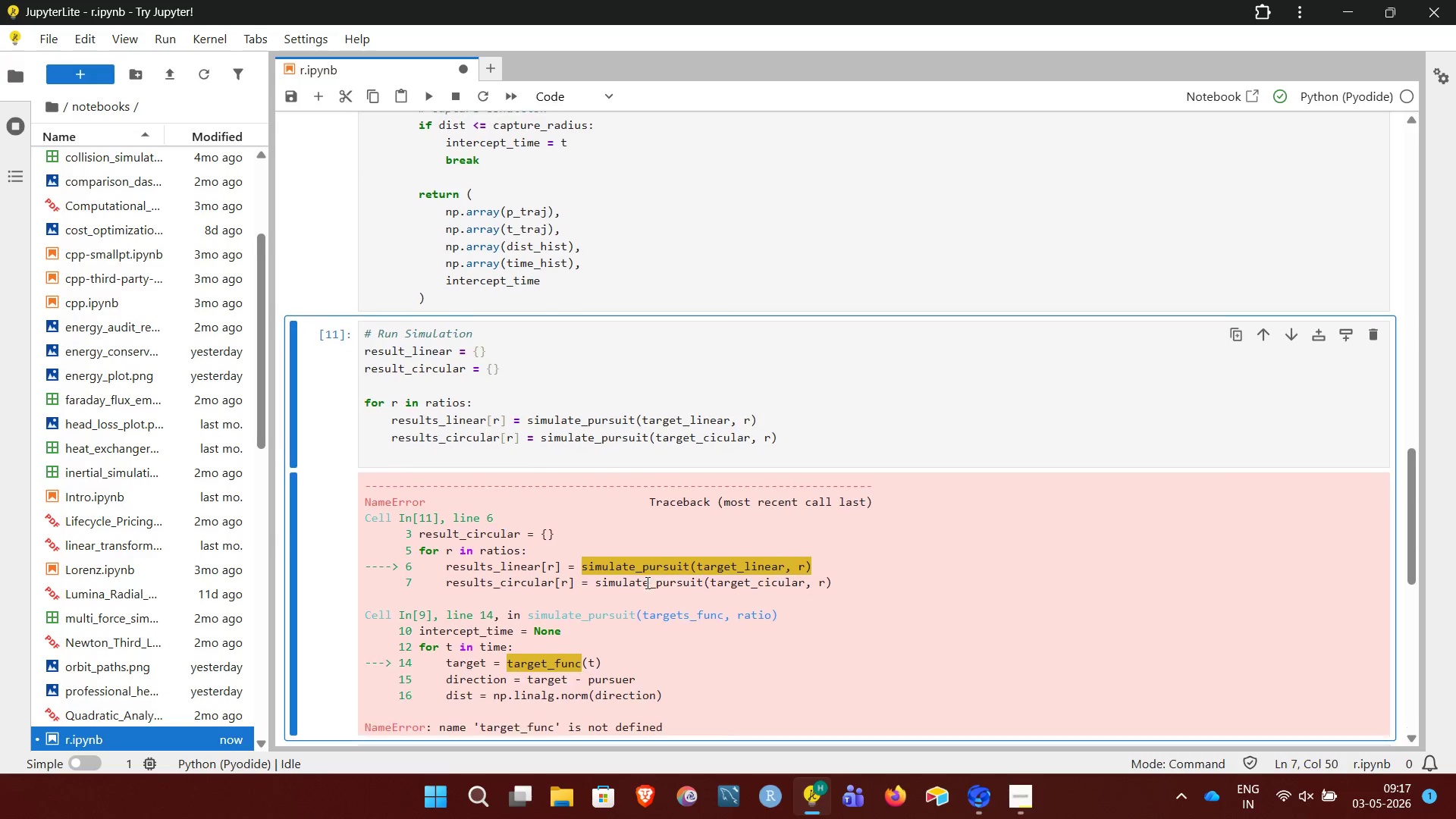 
left_click_drag(start_coordinate=[441, 675], to_coordinate=[697, 676])
 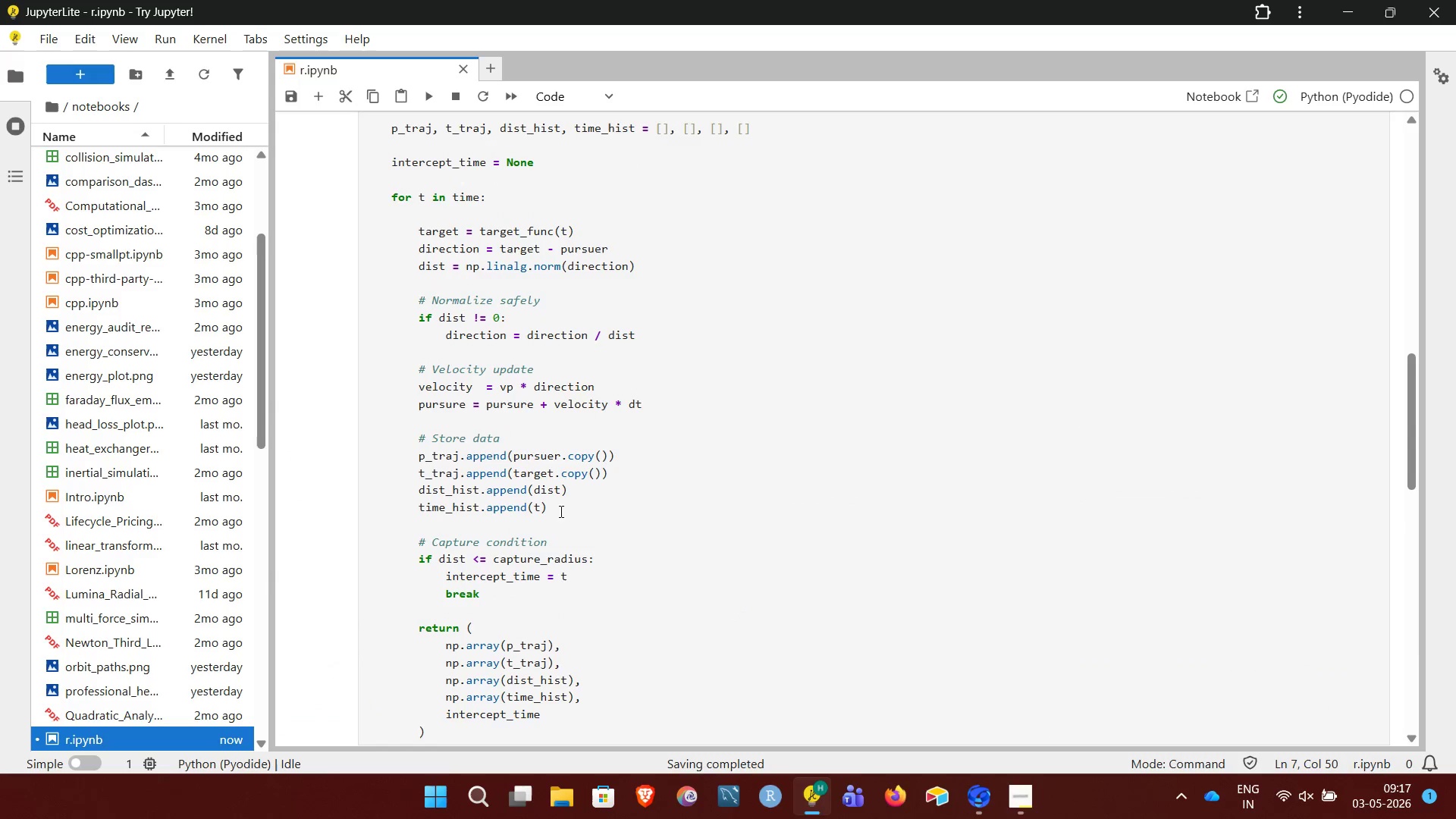 
wait(11.48)
 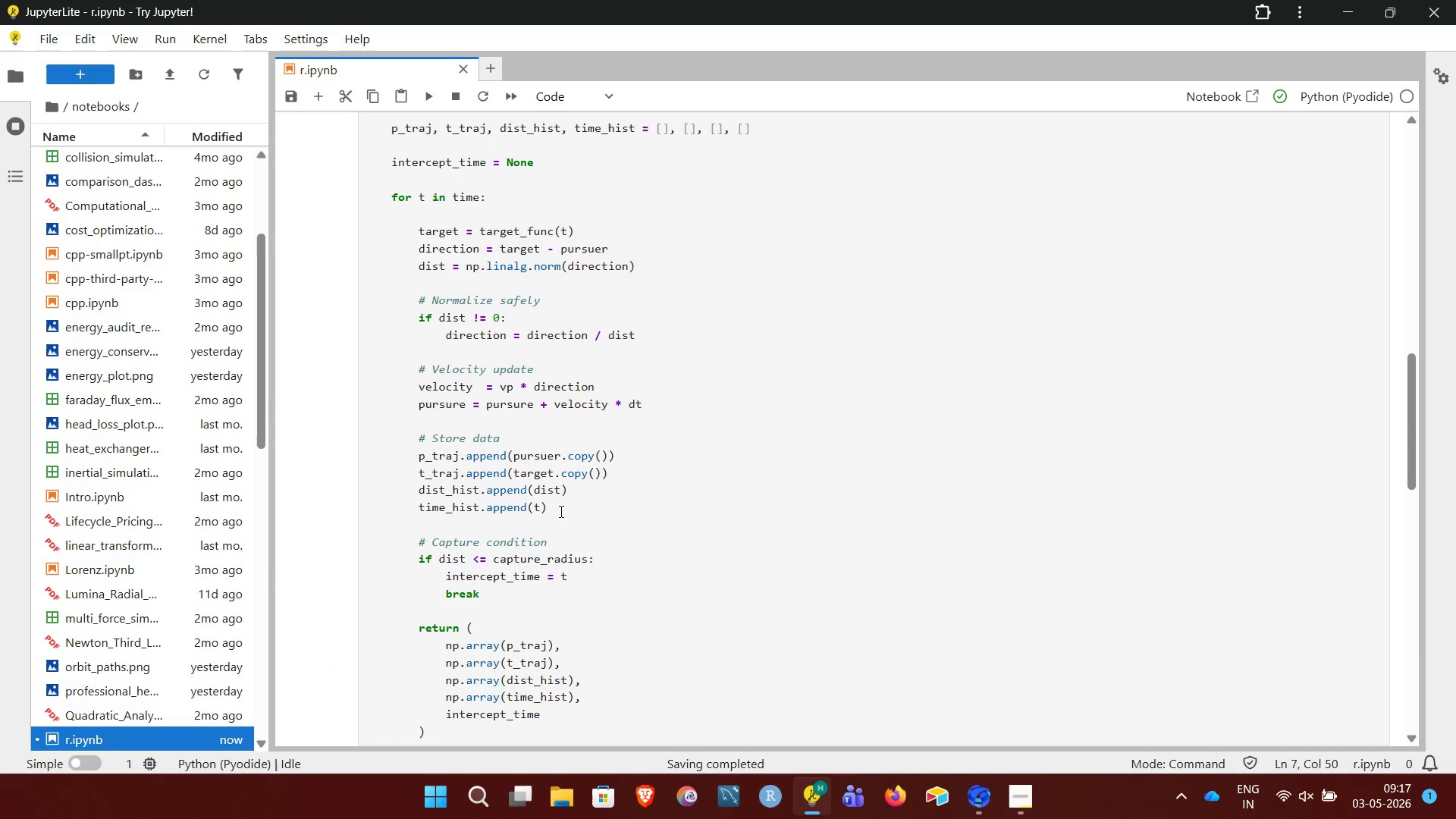 
left_click([457, 233])
 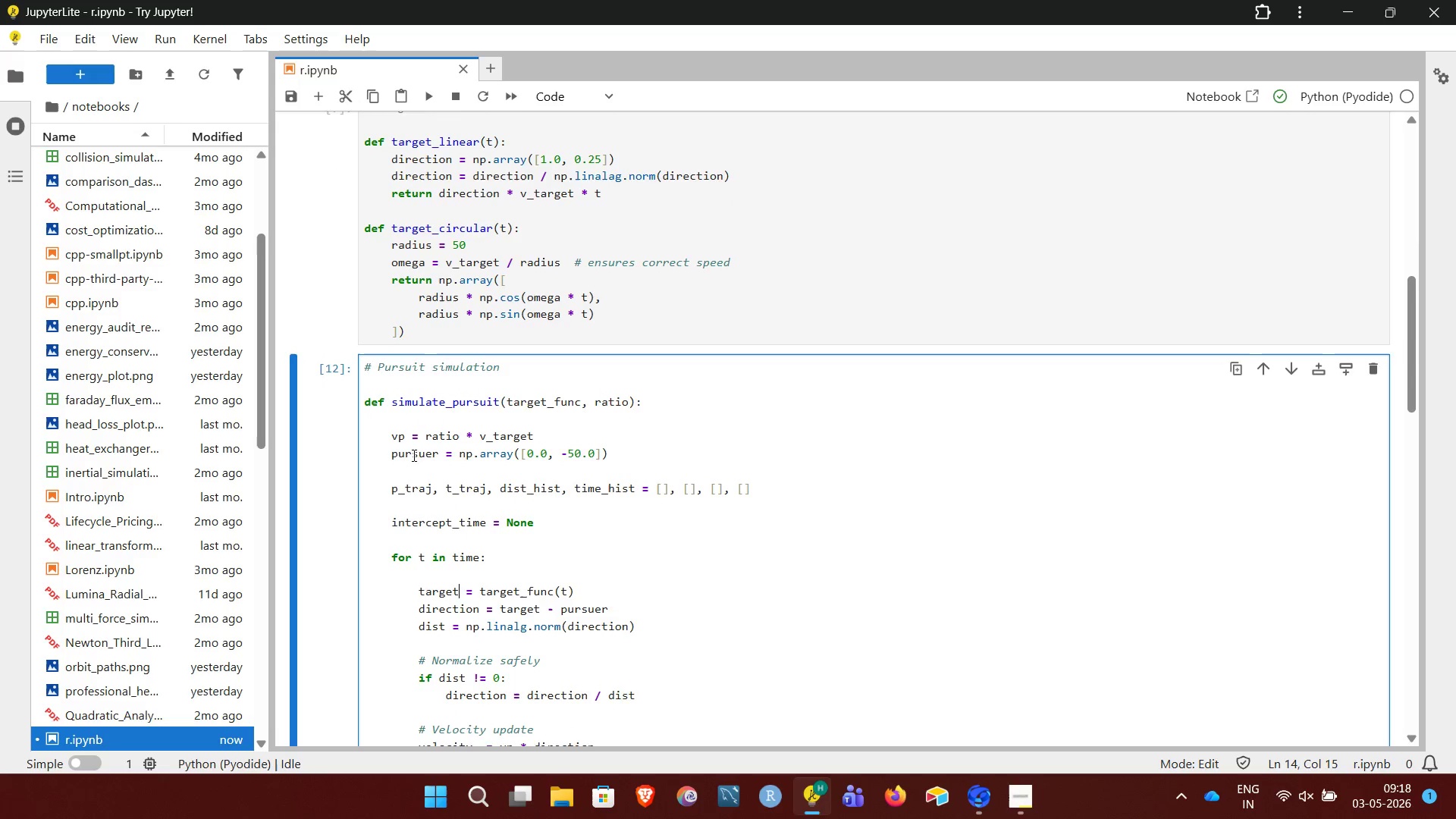 
wait(58.03)
 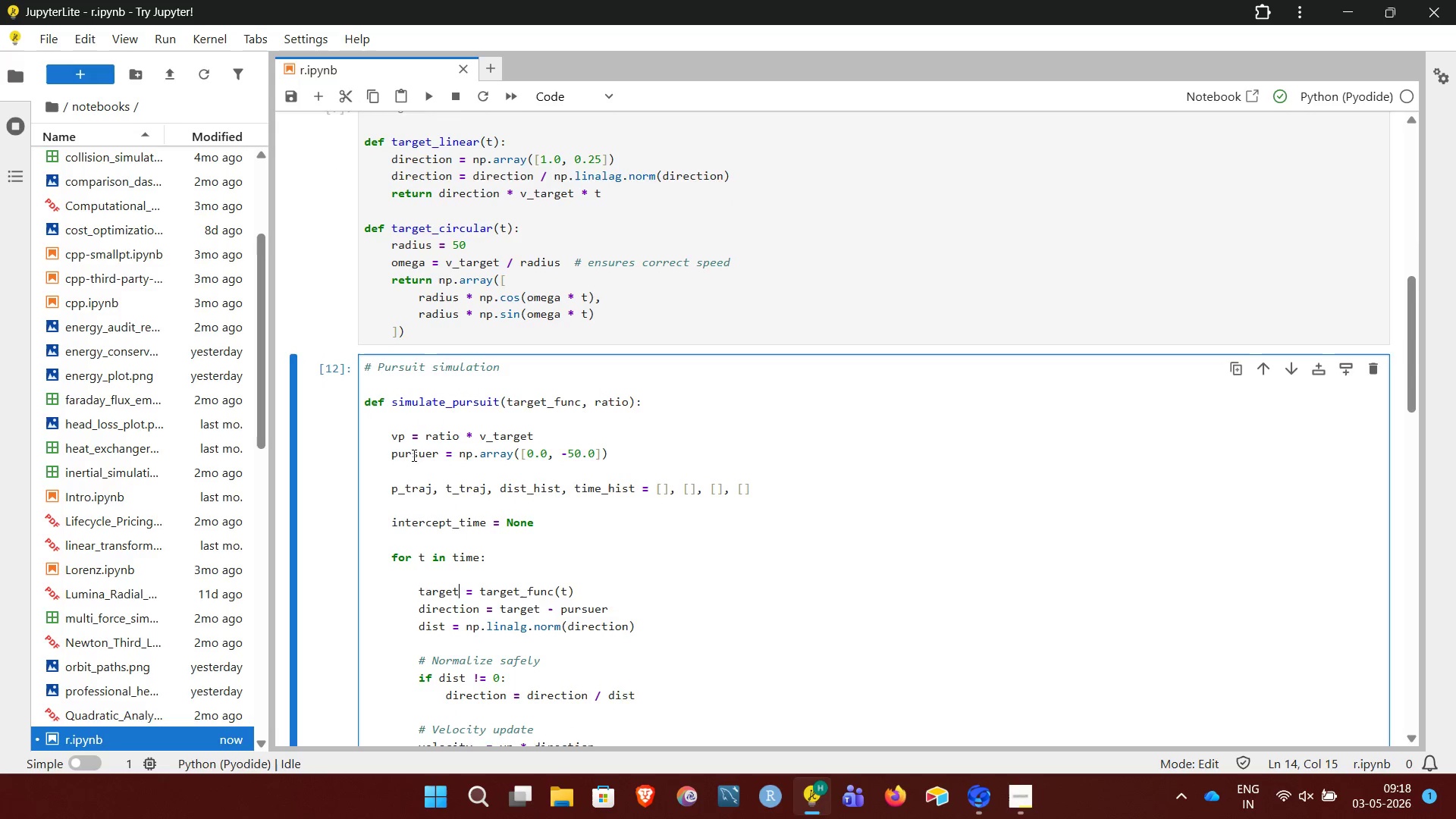 
left_click_drag(start_coordinate=[411, 388], to_coordinate=[459, 375])
 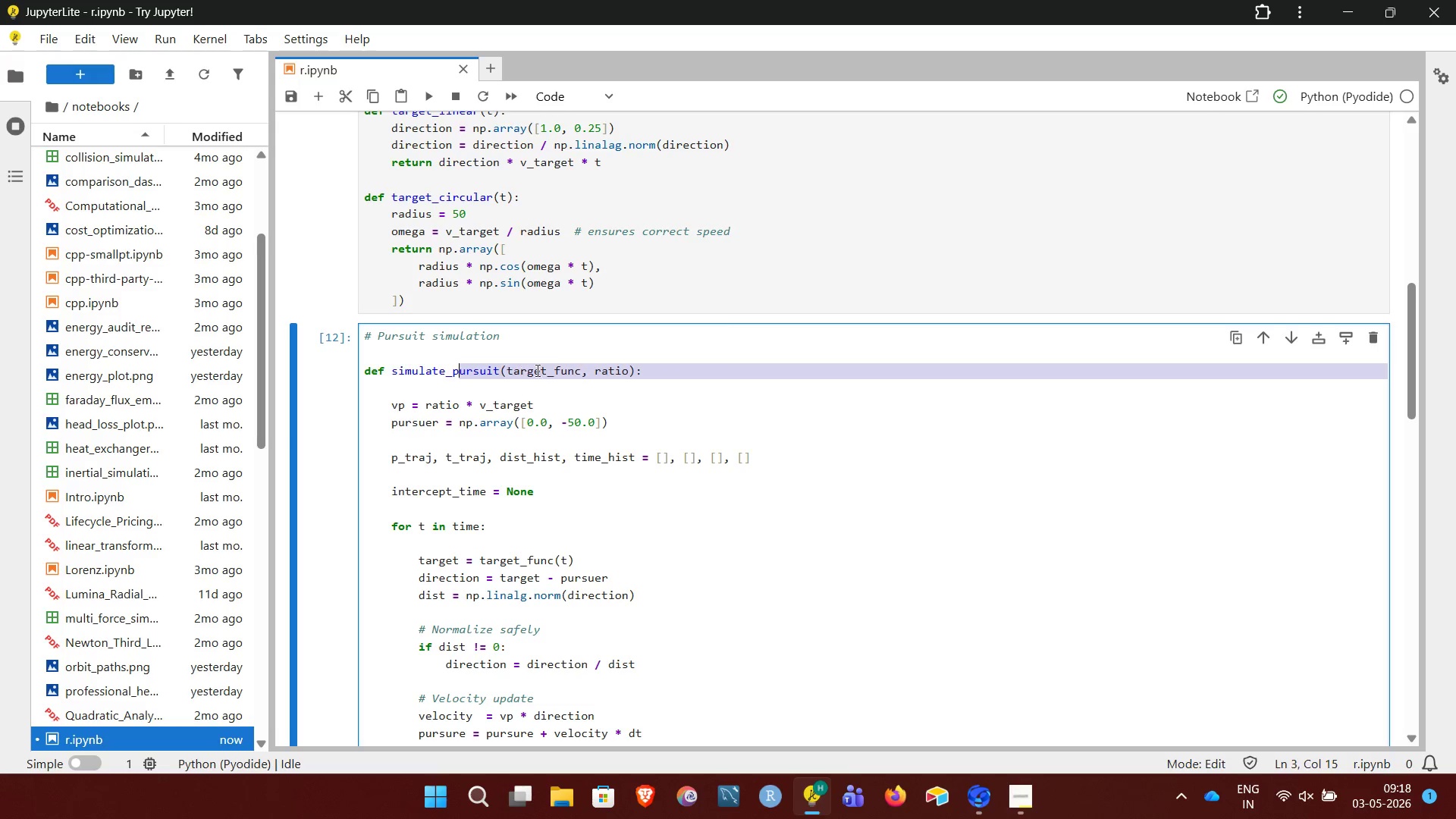 
left_click([567, 367])
 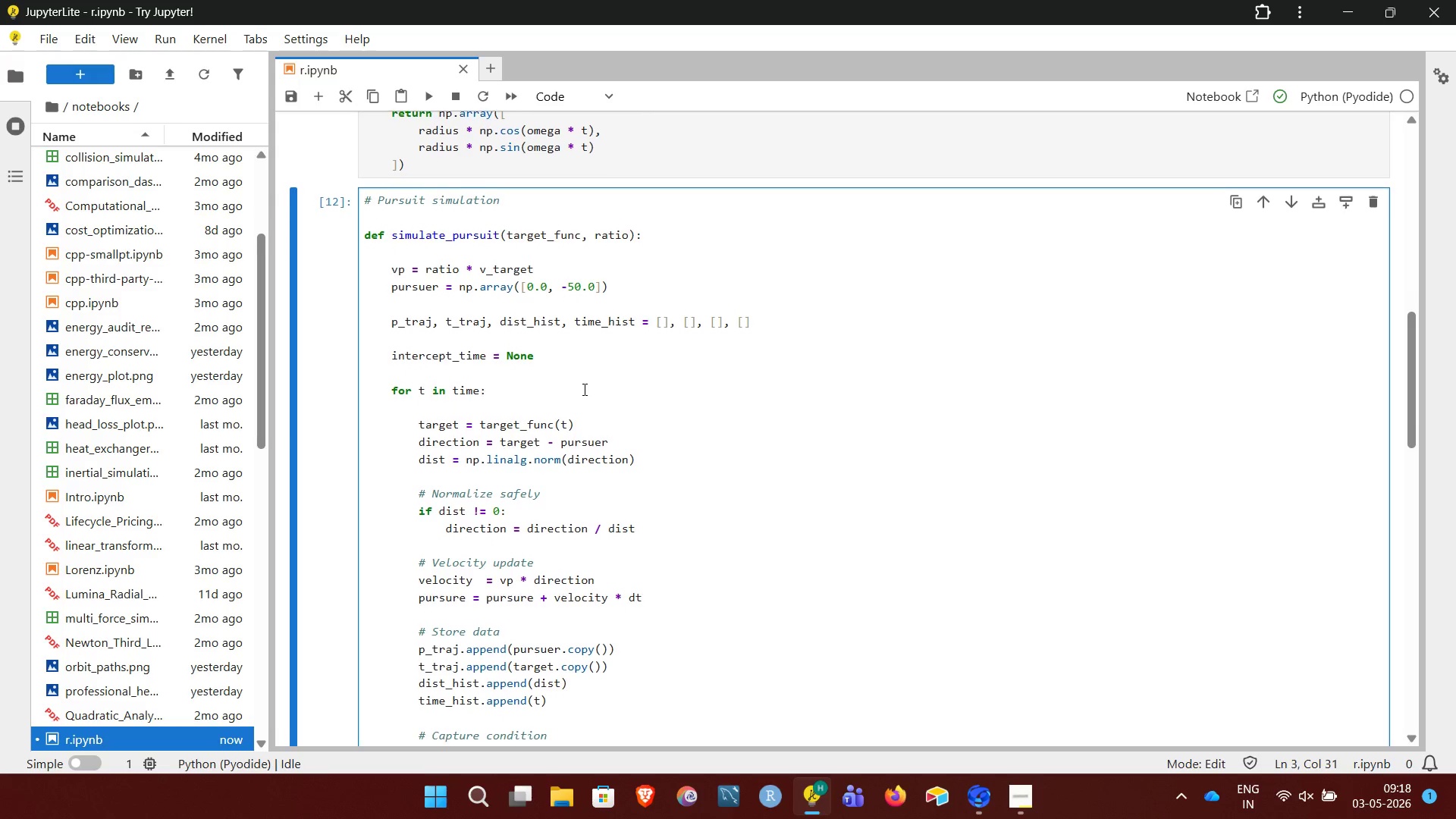 
wait(12.44)
 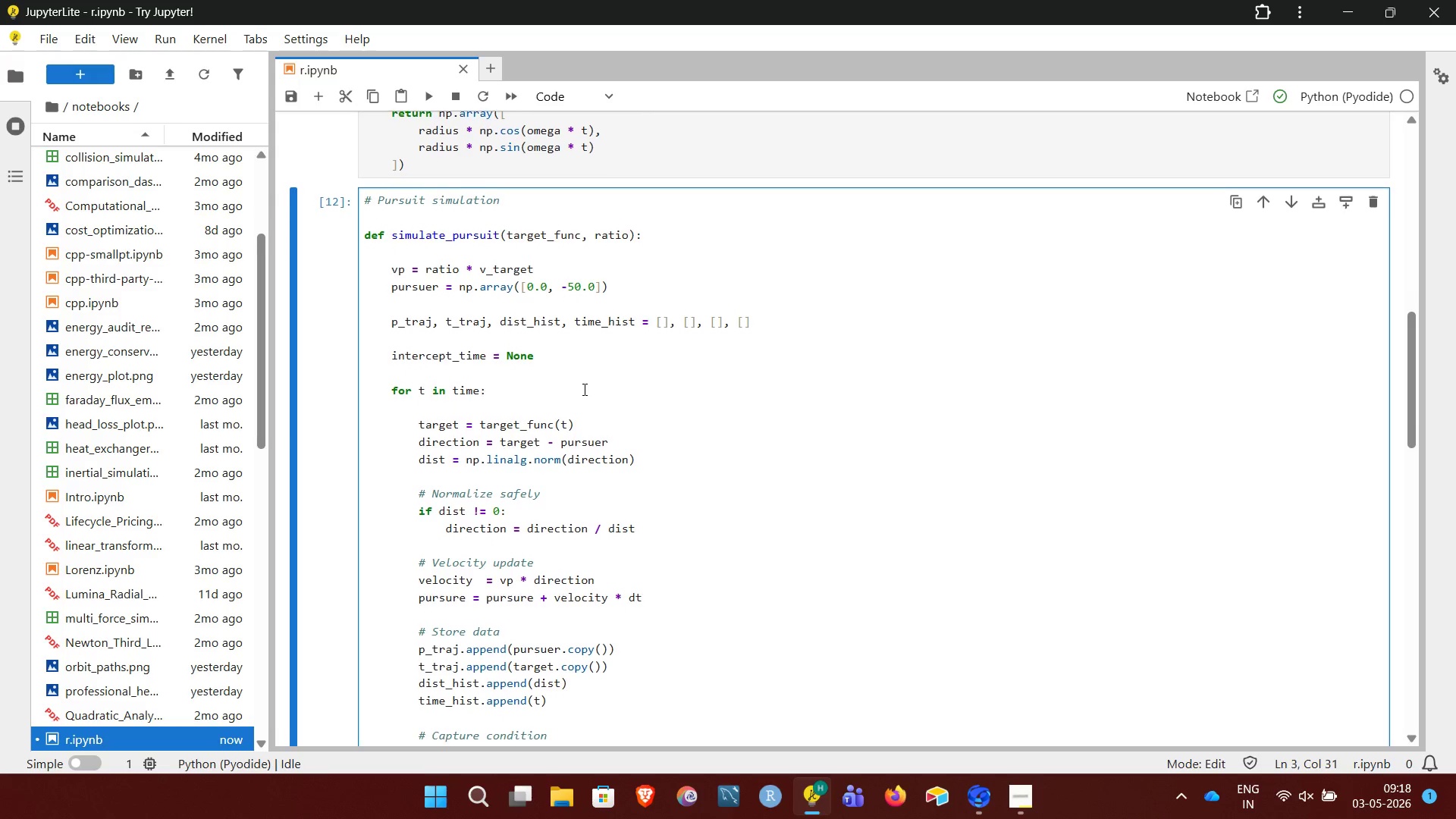 
left_click([554, 370])
 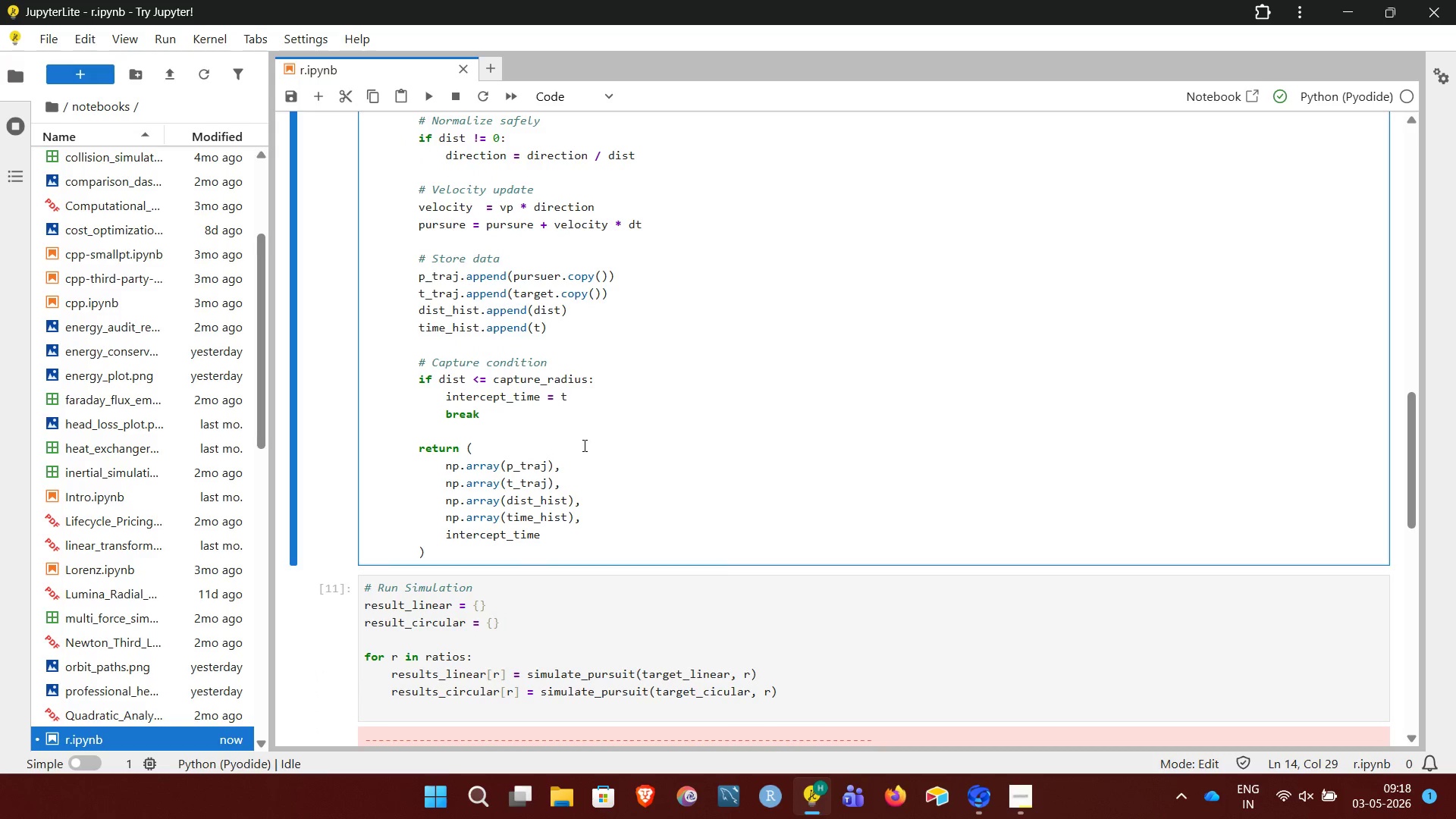 
wait(15.83)
 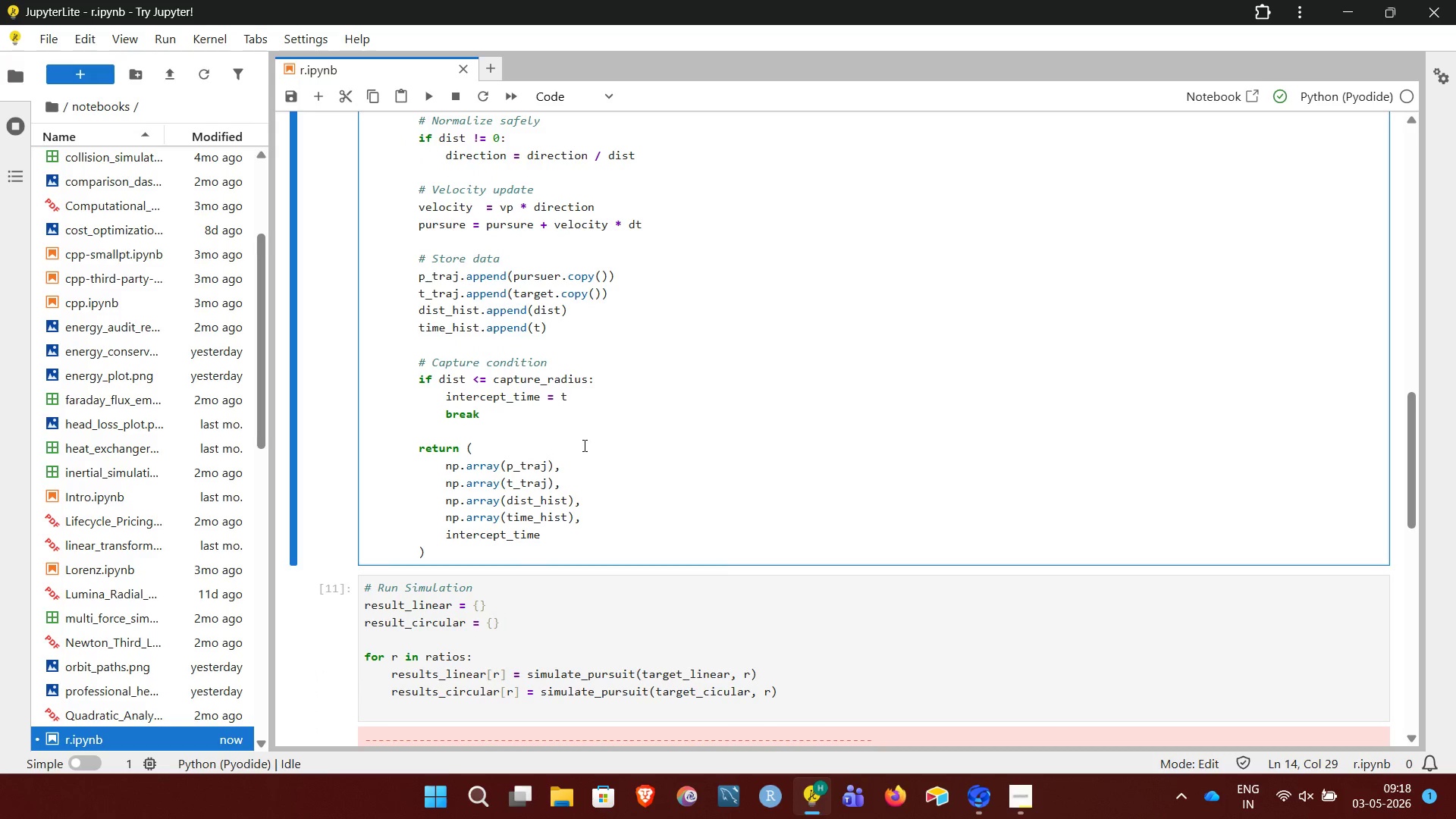 
left_click([402, 479])
 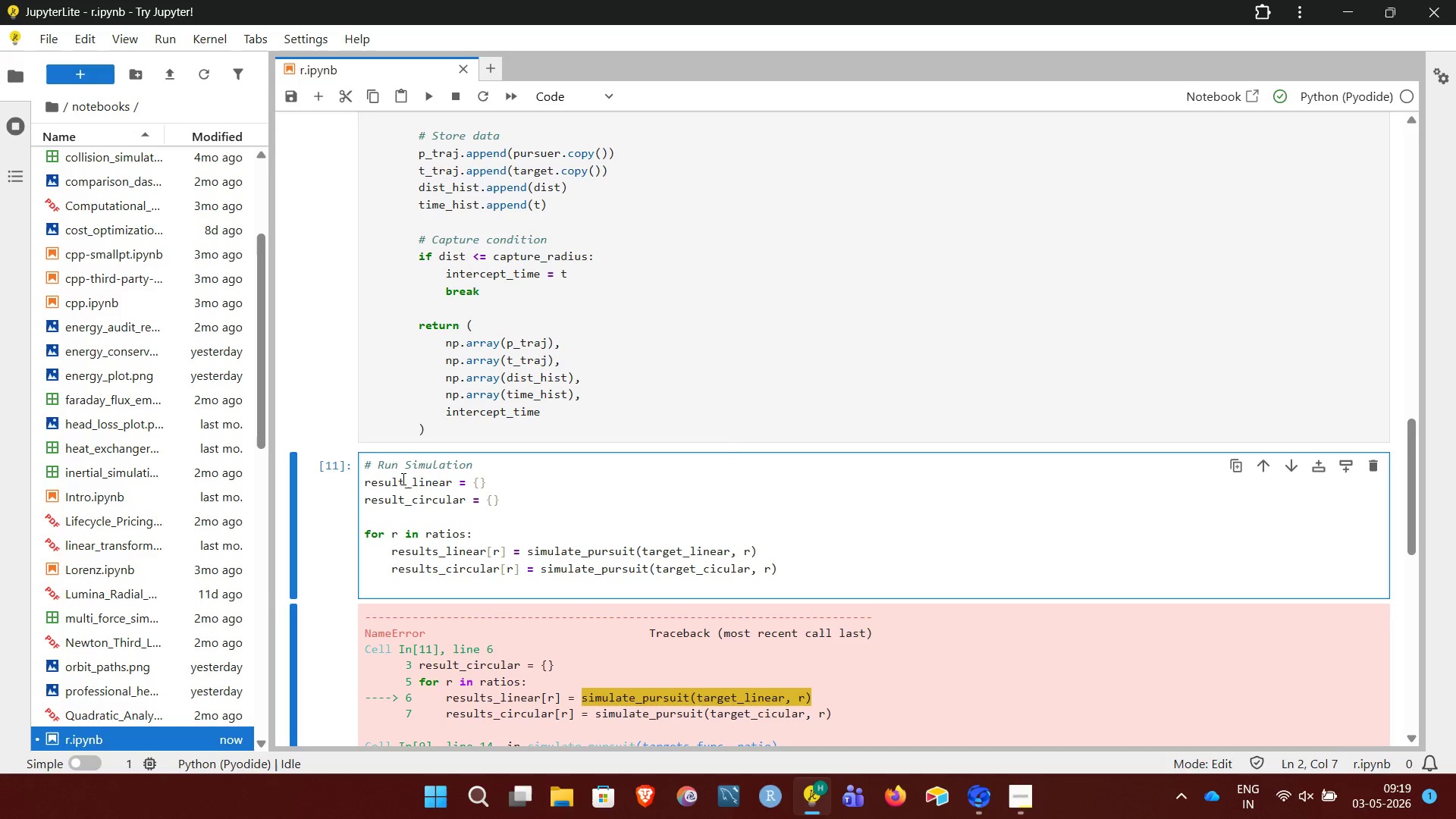 
key(S)
 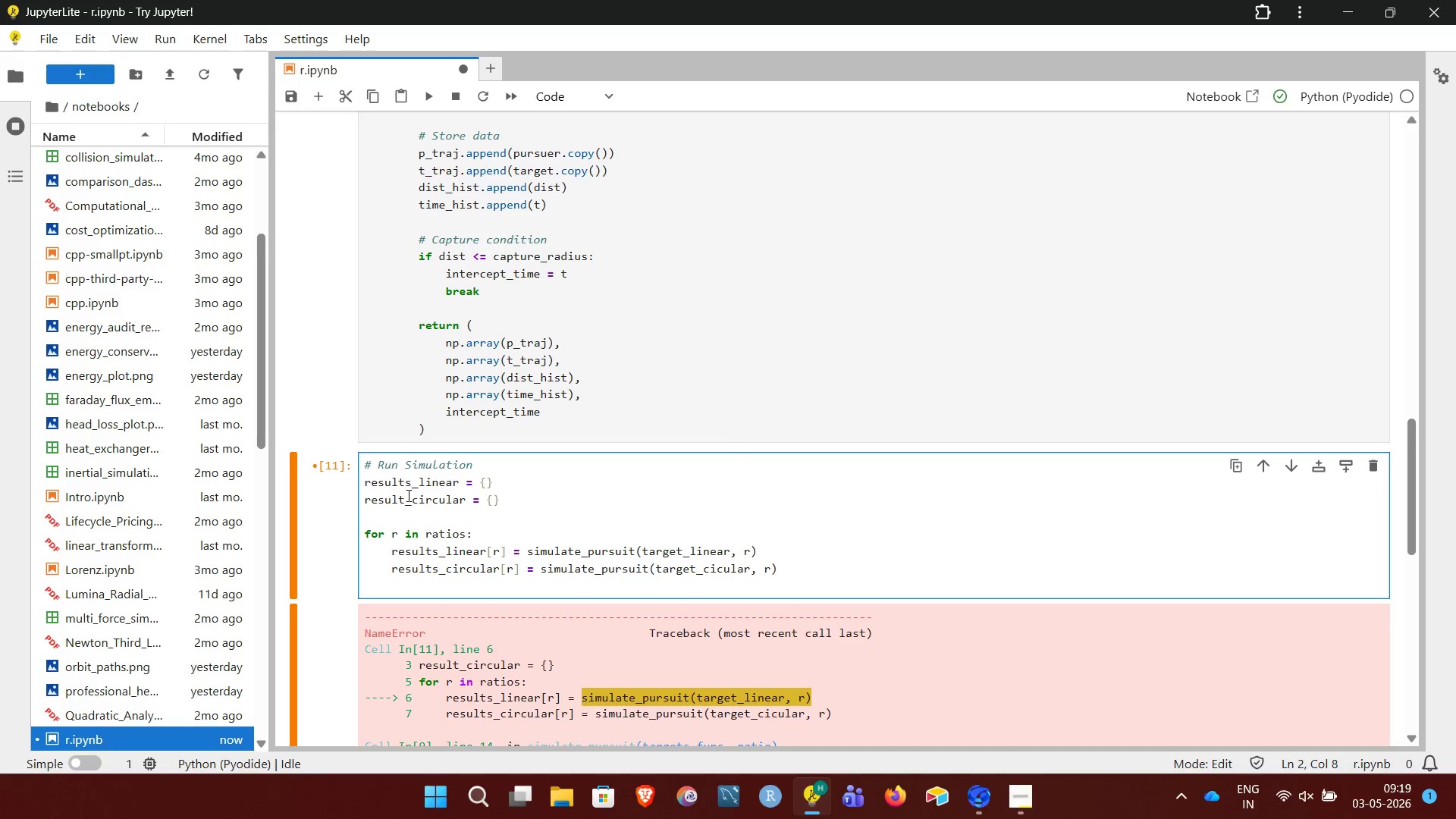 
left_click([409, 496])
 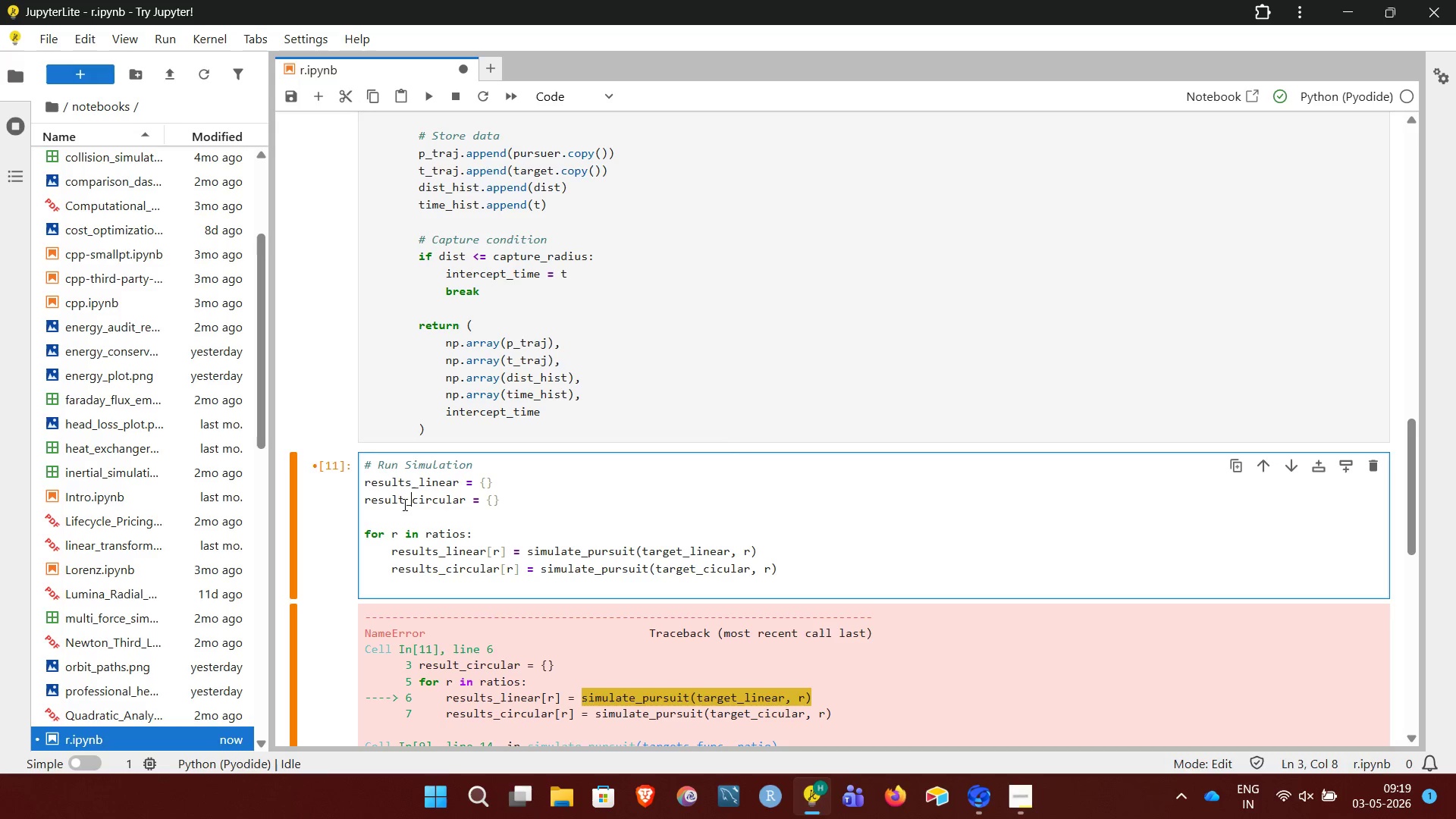 
left_click([404, 503])
 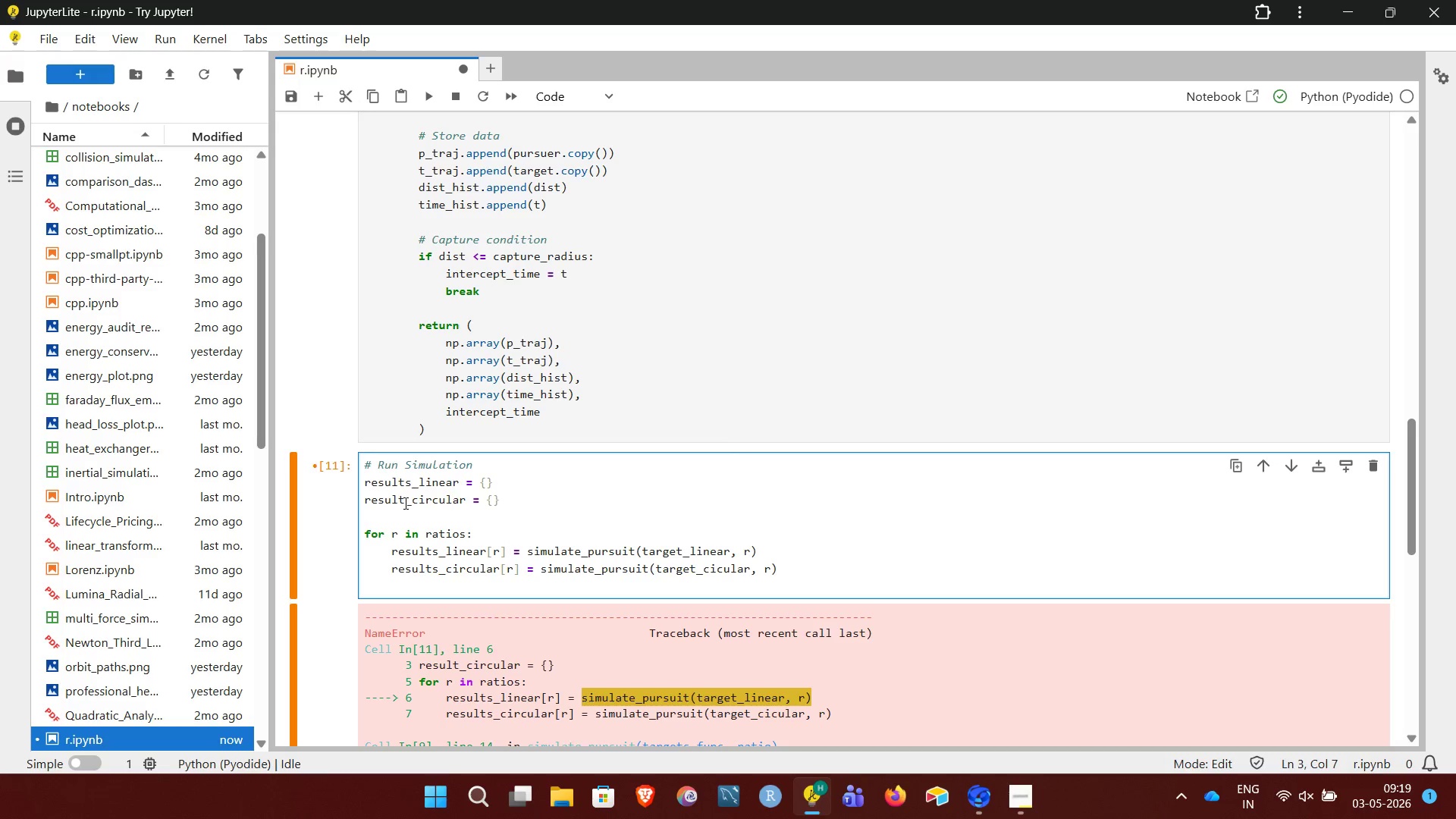 
key(S)
 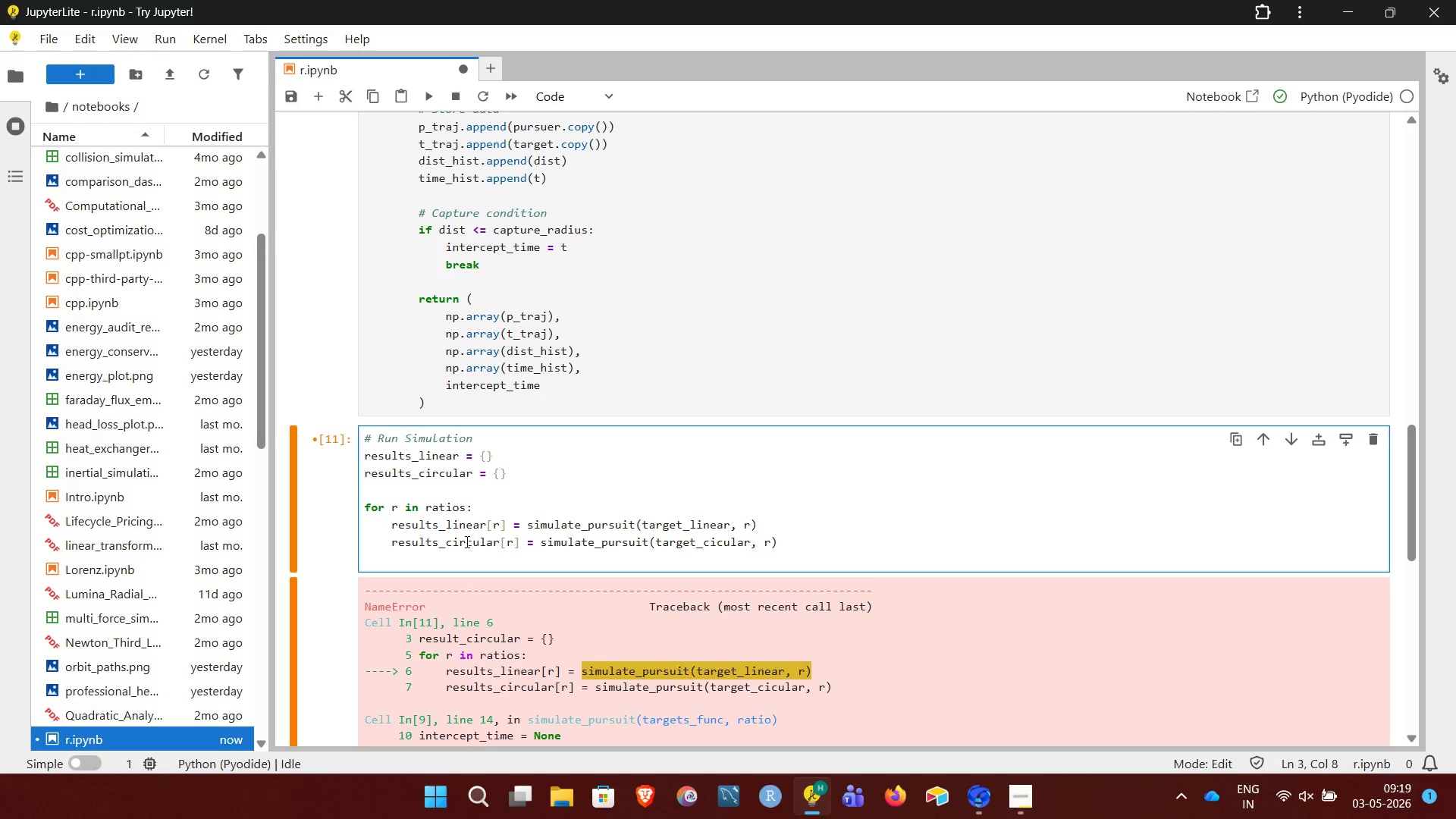 
wait(17.88)
 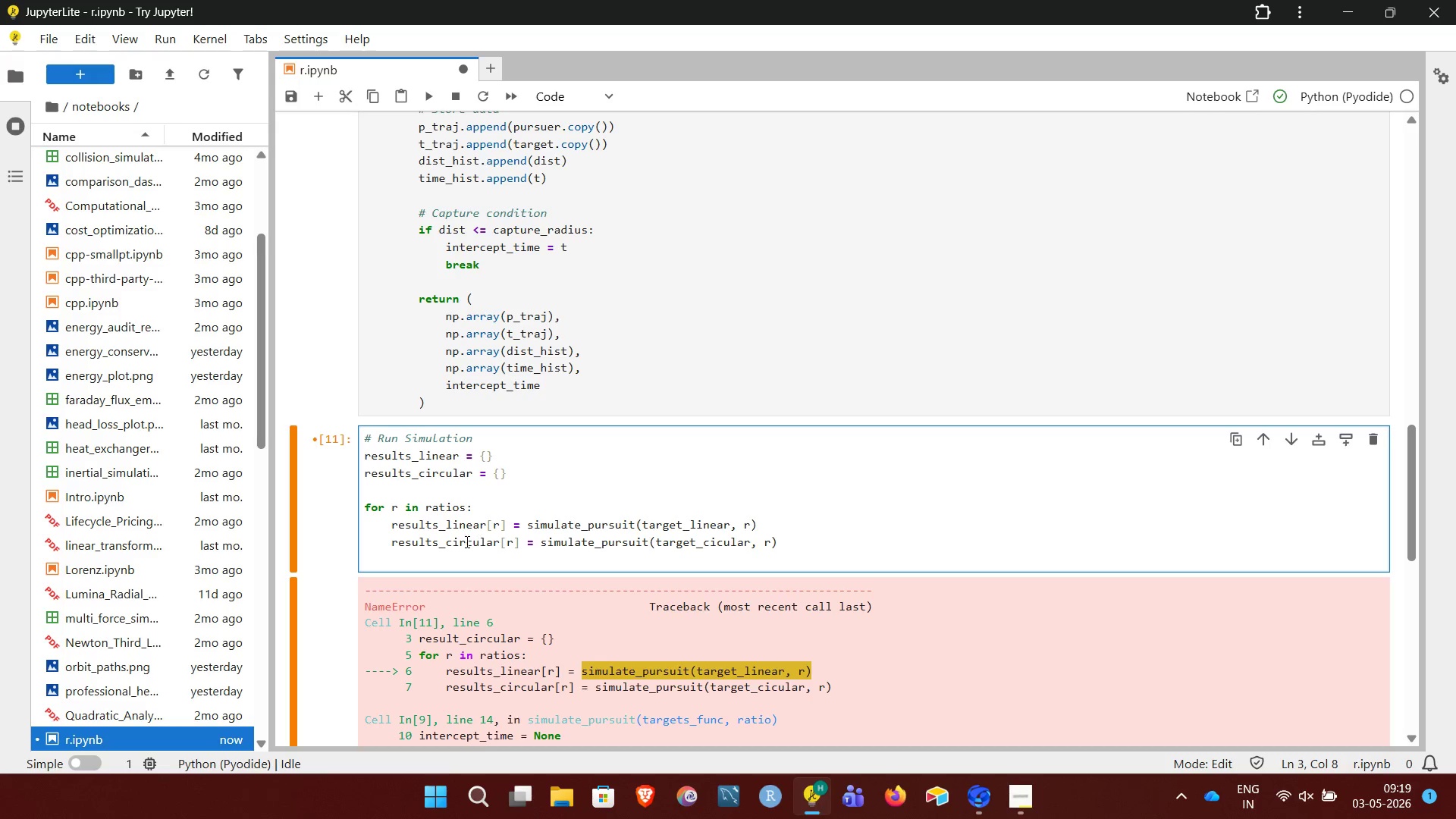 
left_click([852, 540])
 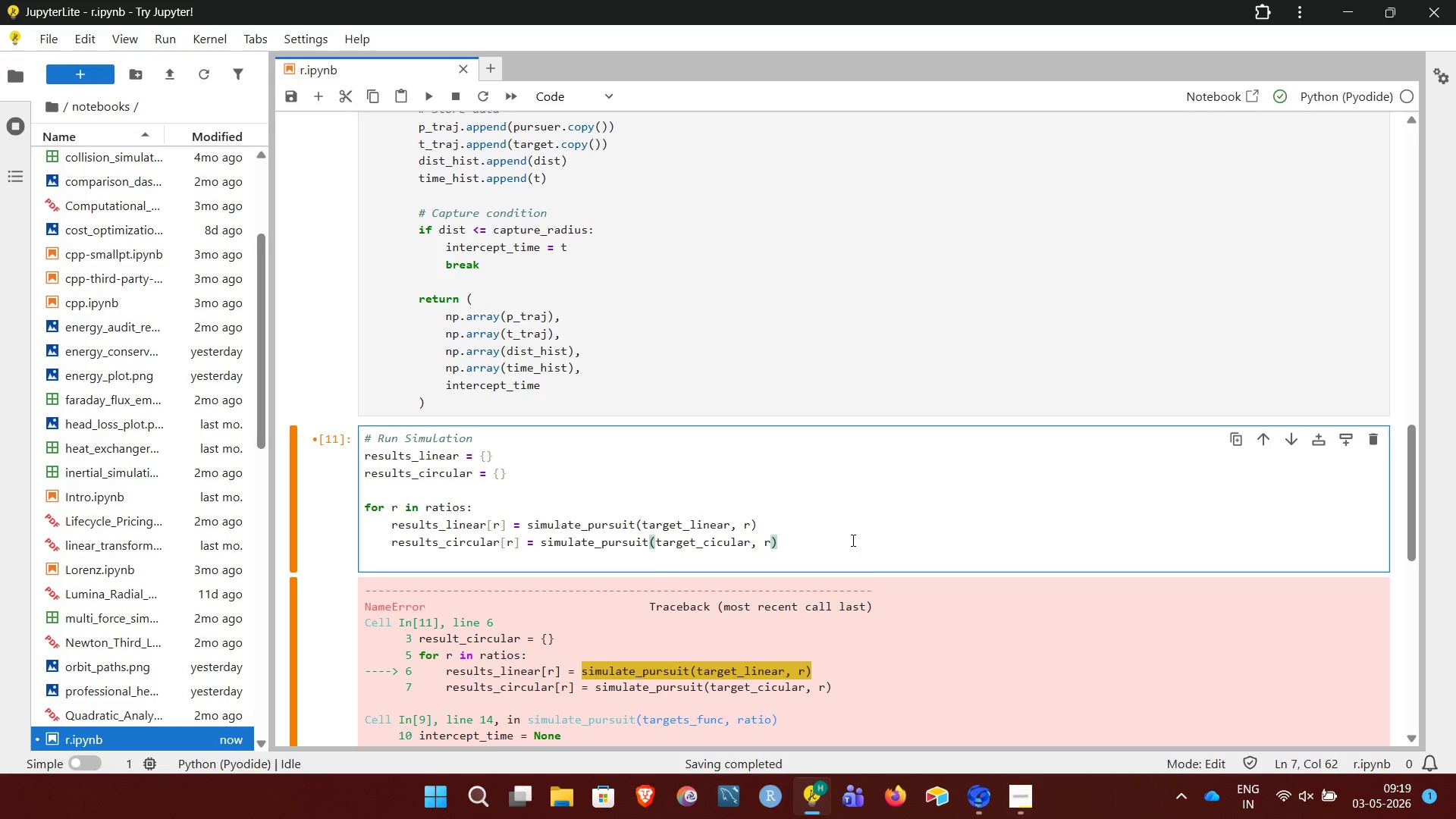 
key(Shift+Enter)
 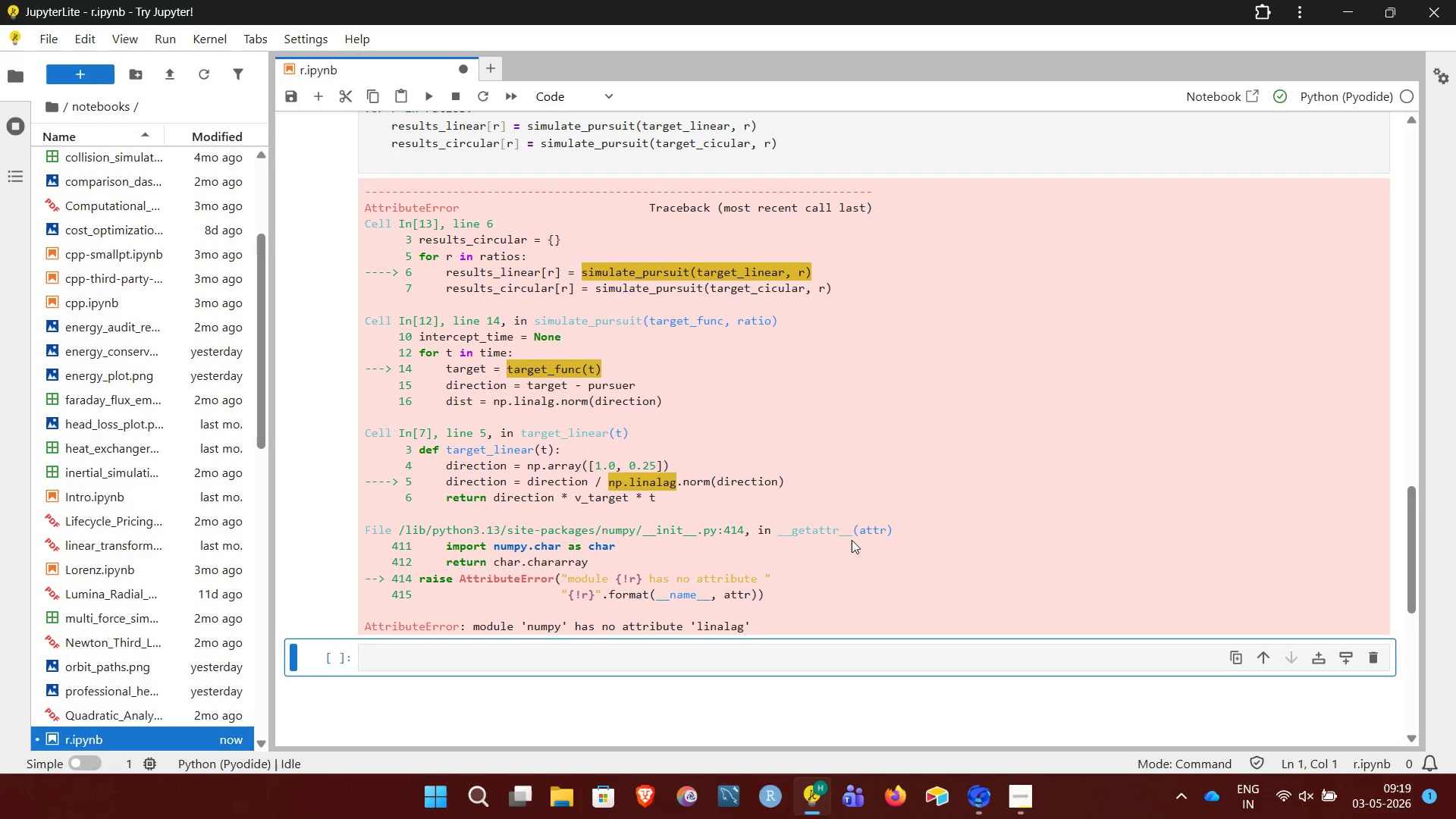 
wait(6.77)
 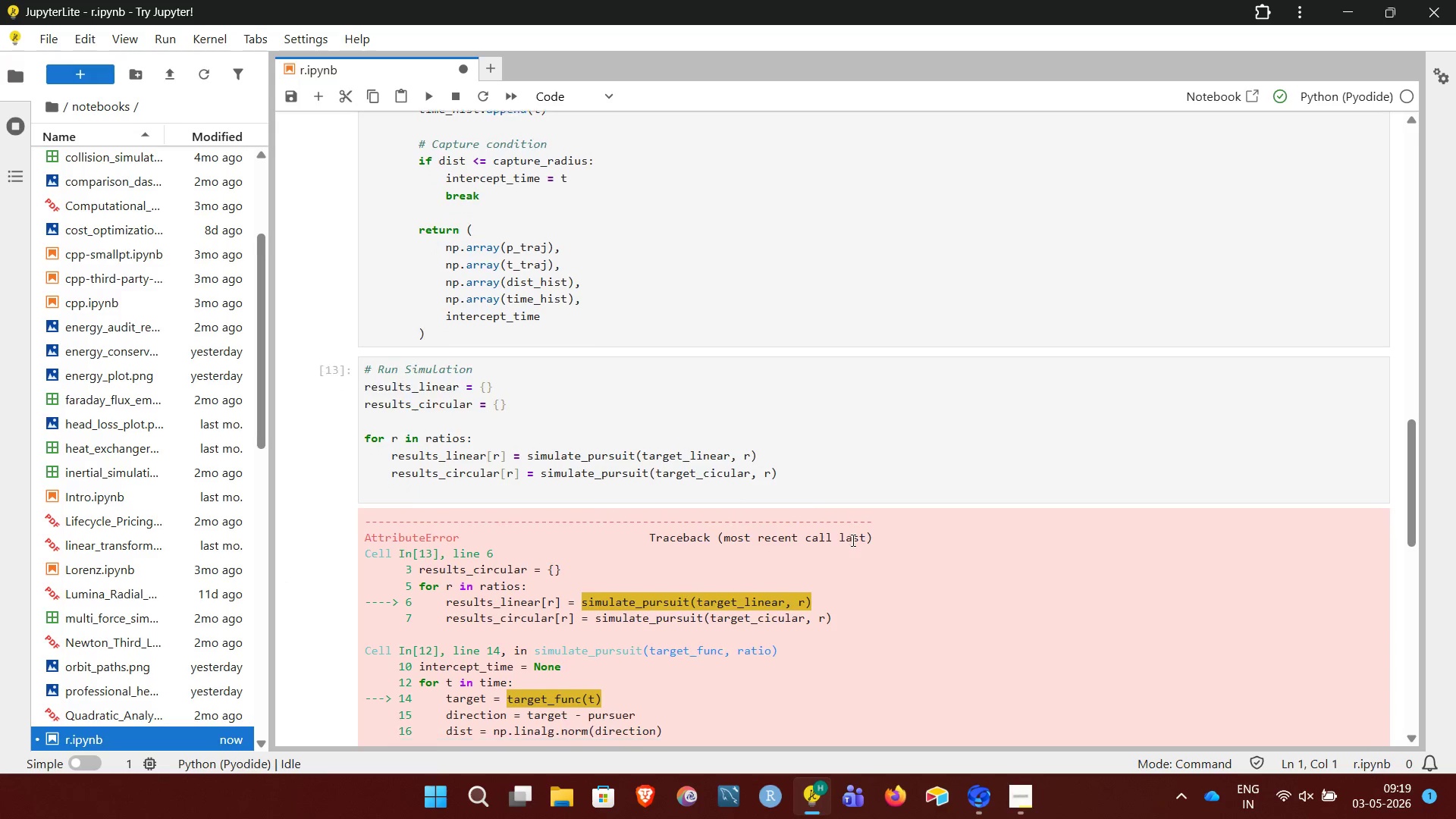 
left_click_drag(start_coordinate=[493, 623], to_coordinate=[779, 626])
 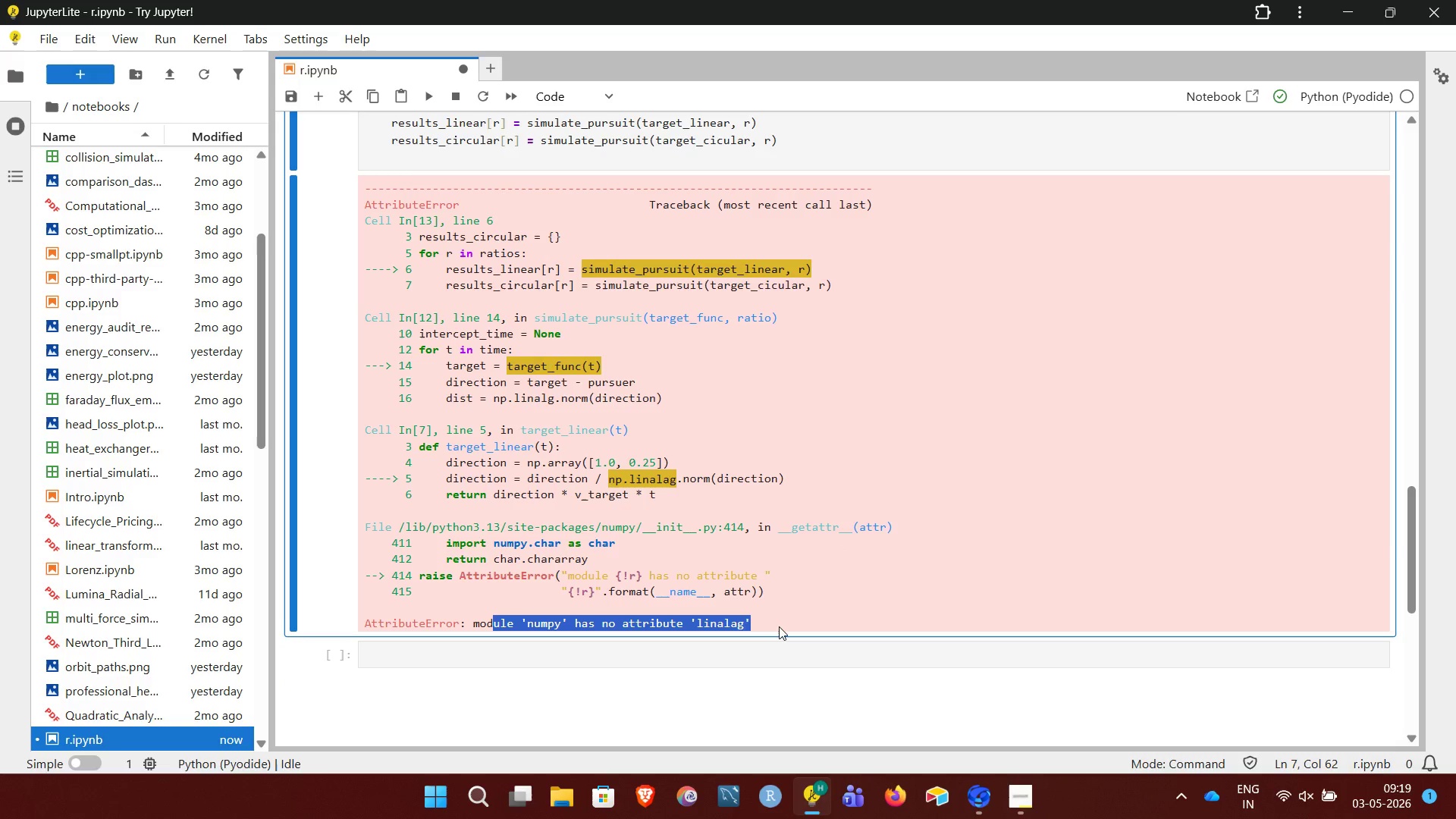 
left_click([779, 626])
 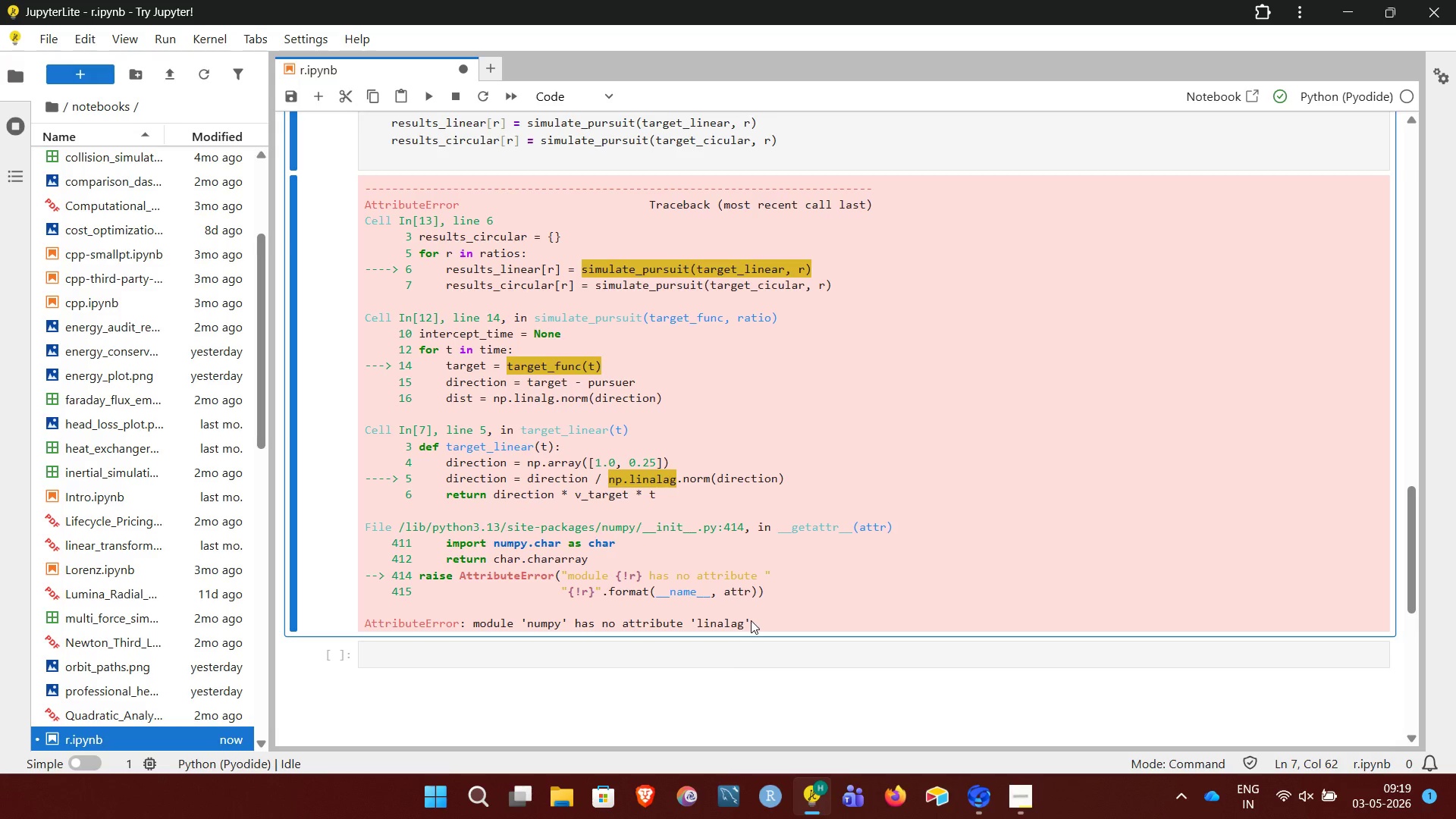 
left_click_drag(start_coordinate=[751, 620], to_coordinate=[682, 620])
 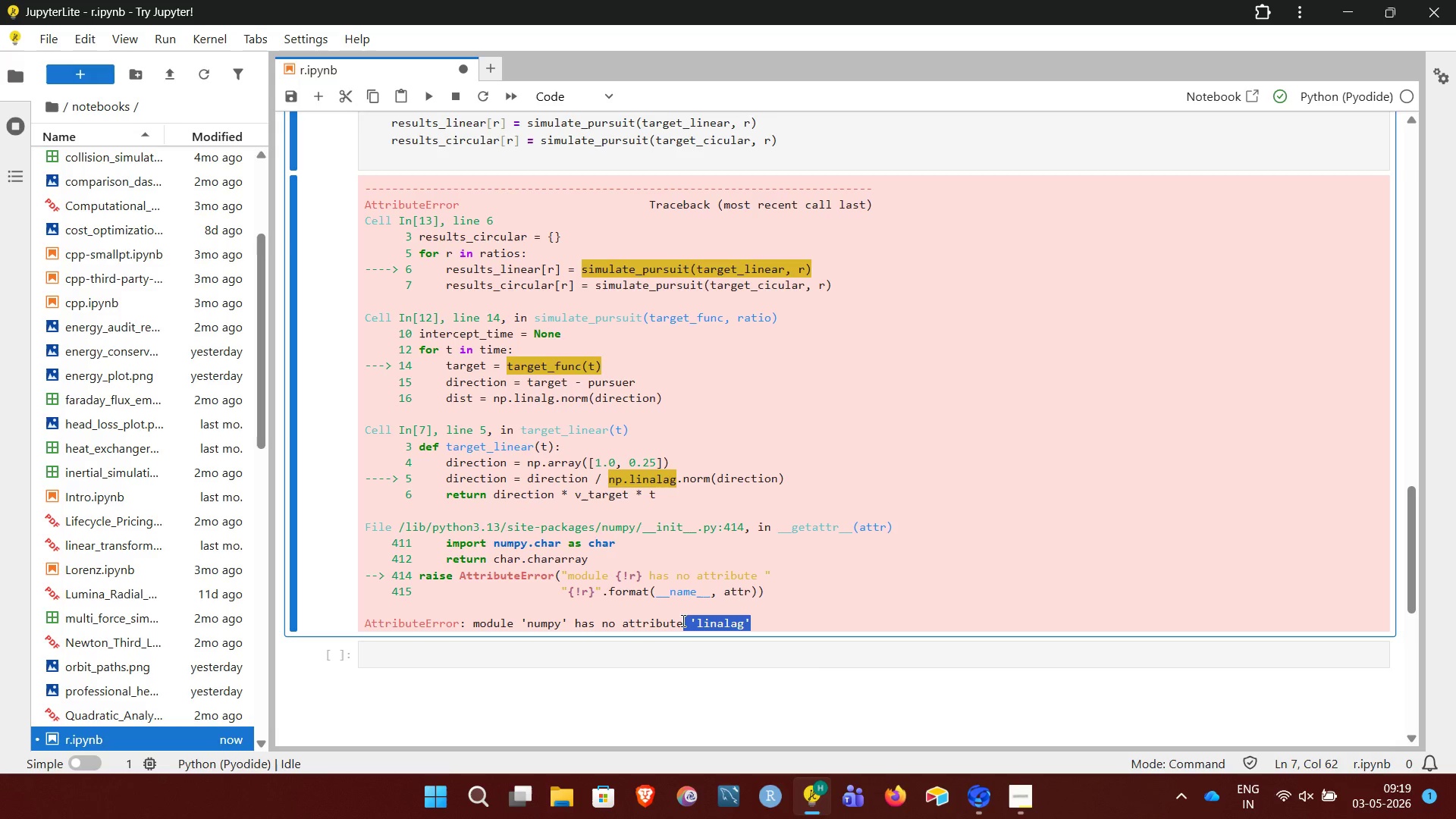 
left_click([682, 620])
 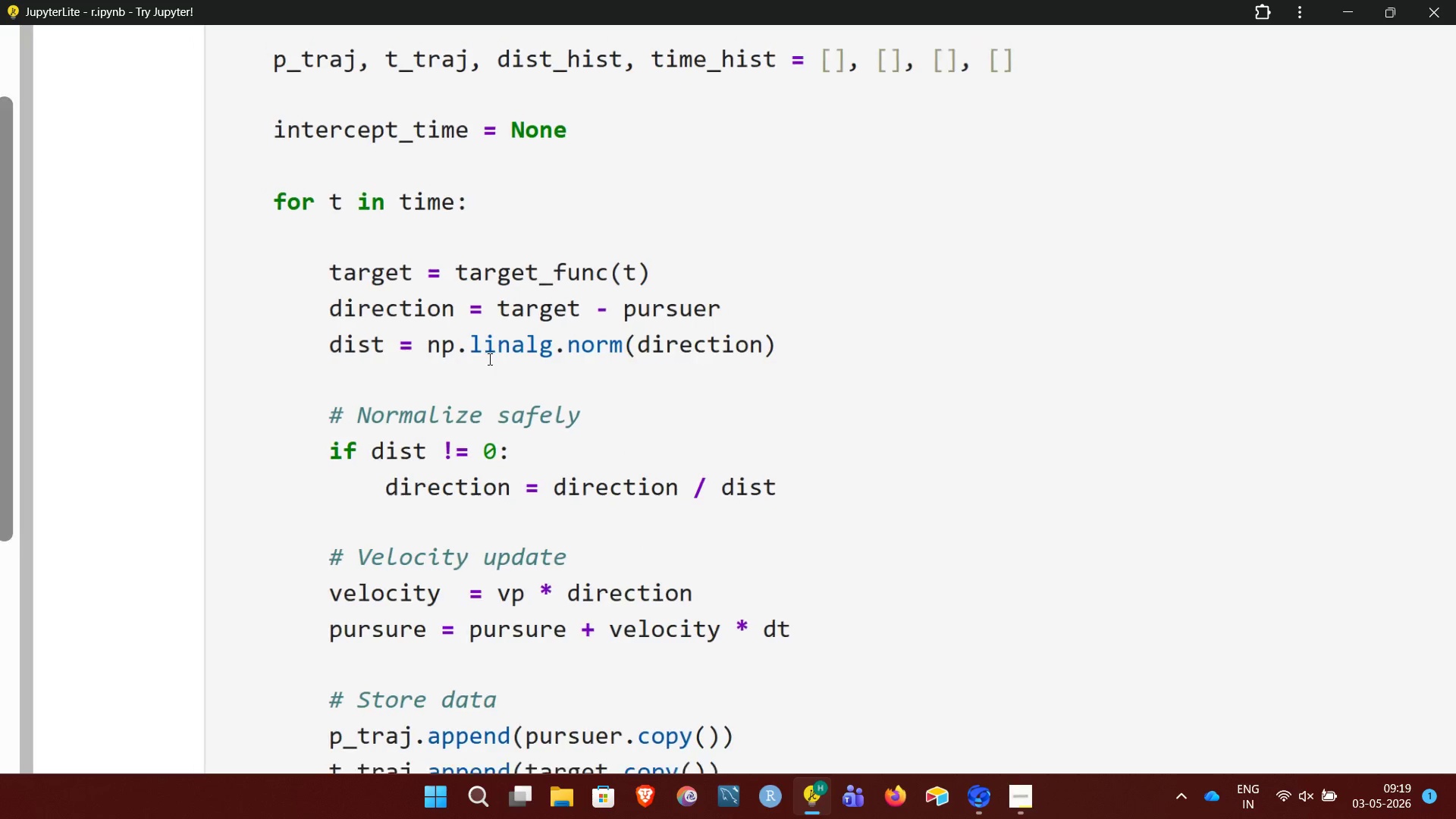 
wait(23.91)
 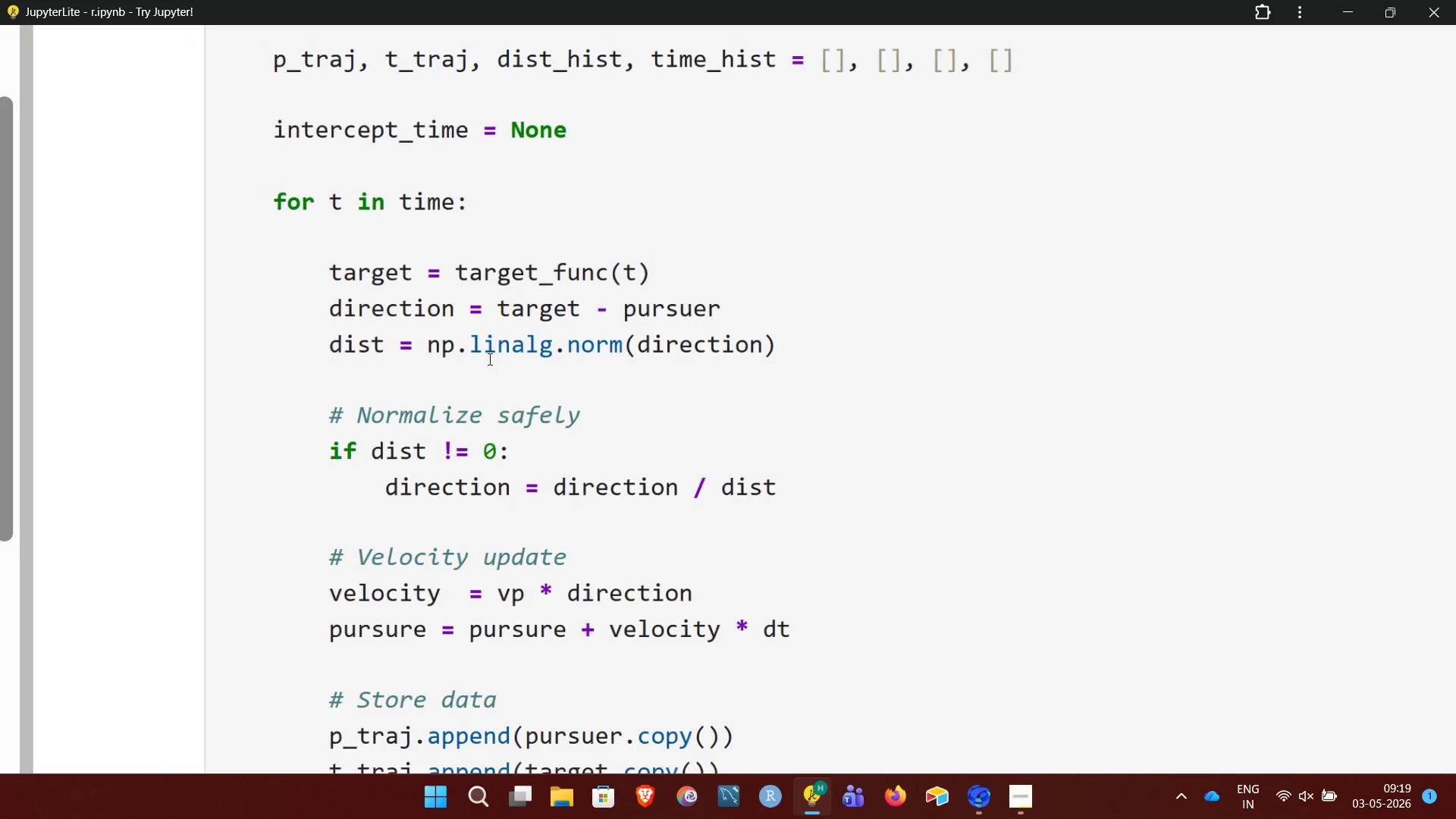 
left_click_drag(start_coordinate=[365, 356], to_coordinate=[666, 347])
 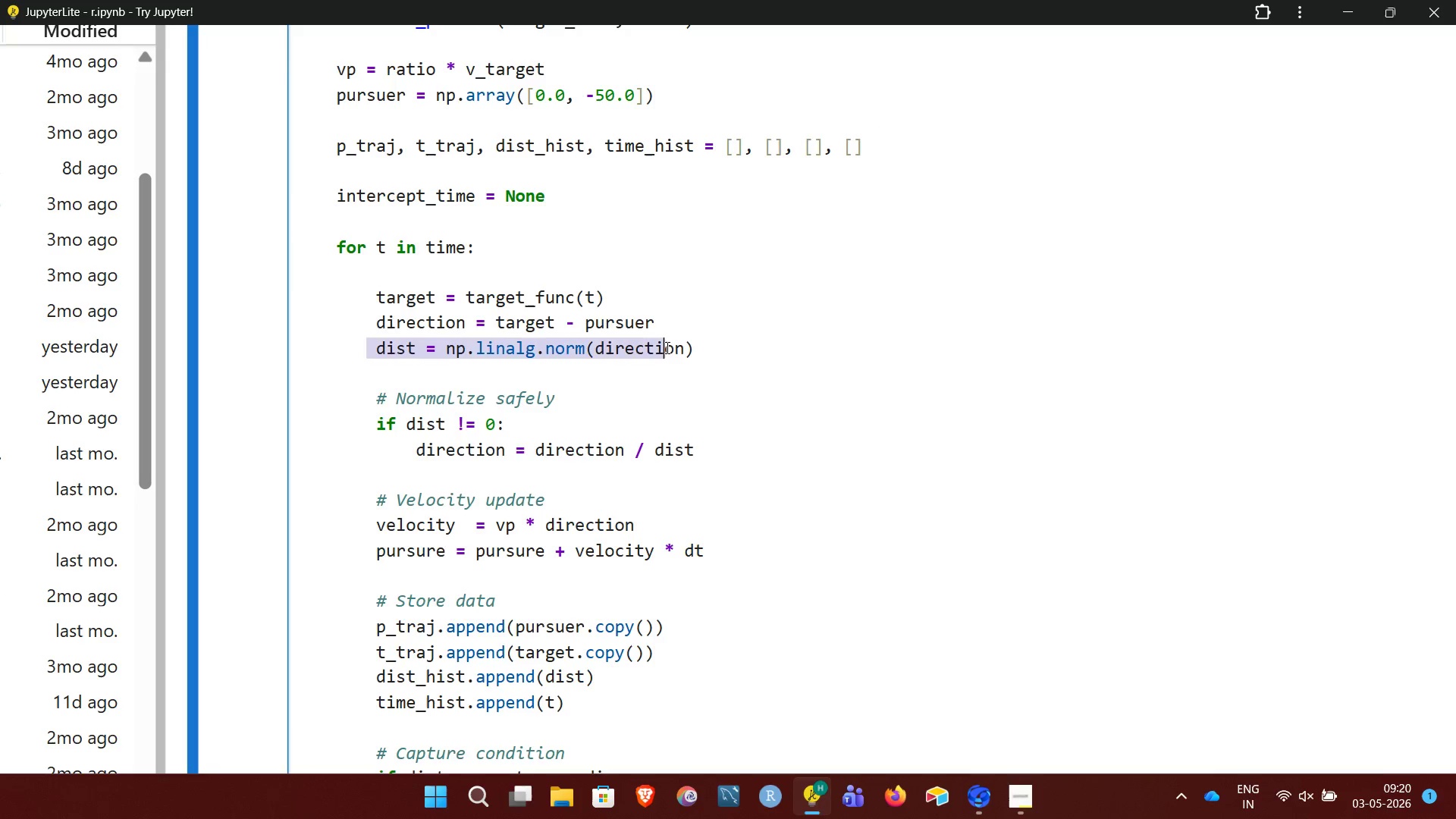 
left_click([666, 347])
 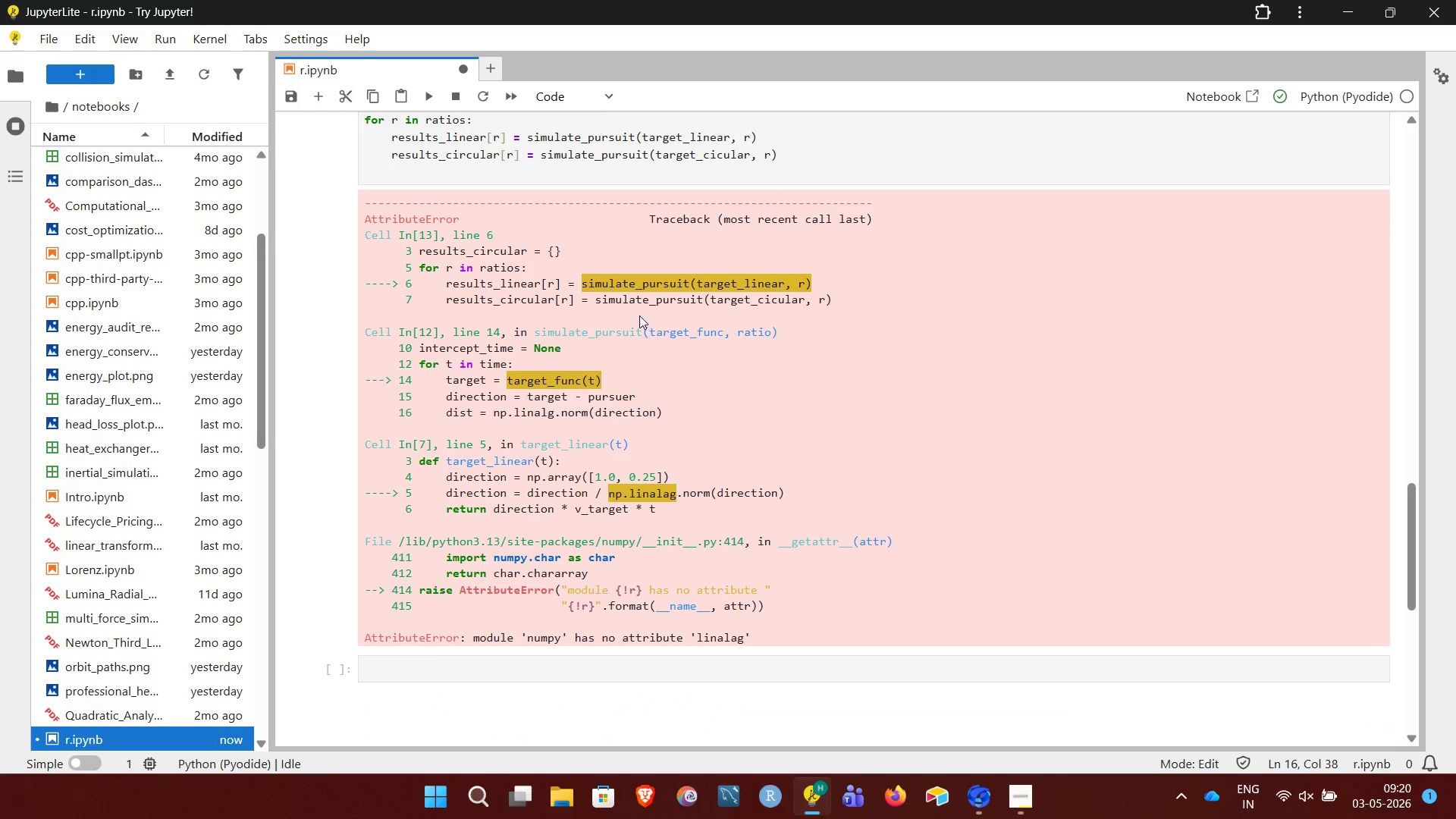 
left_click_drag(start_coordinate=[592, 281], to_coordinate=[811, 284])
 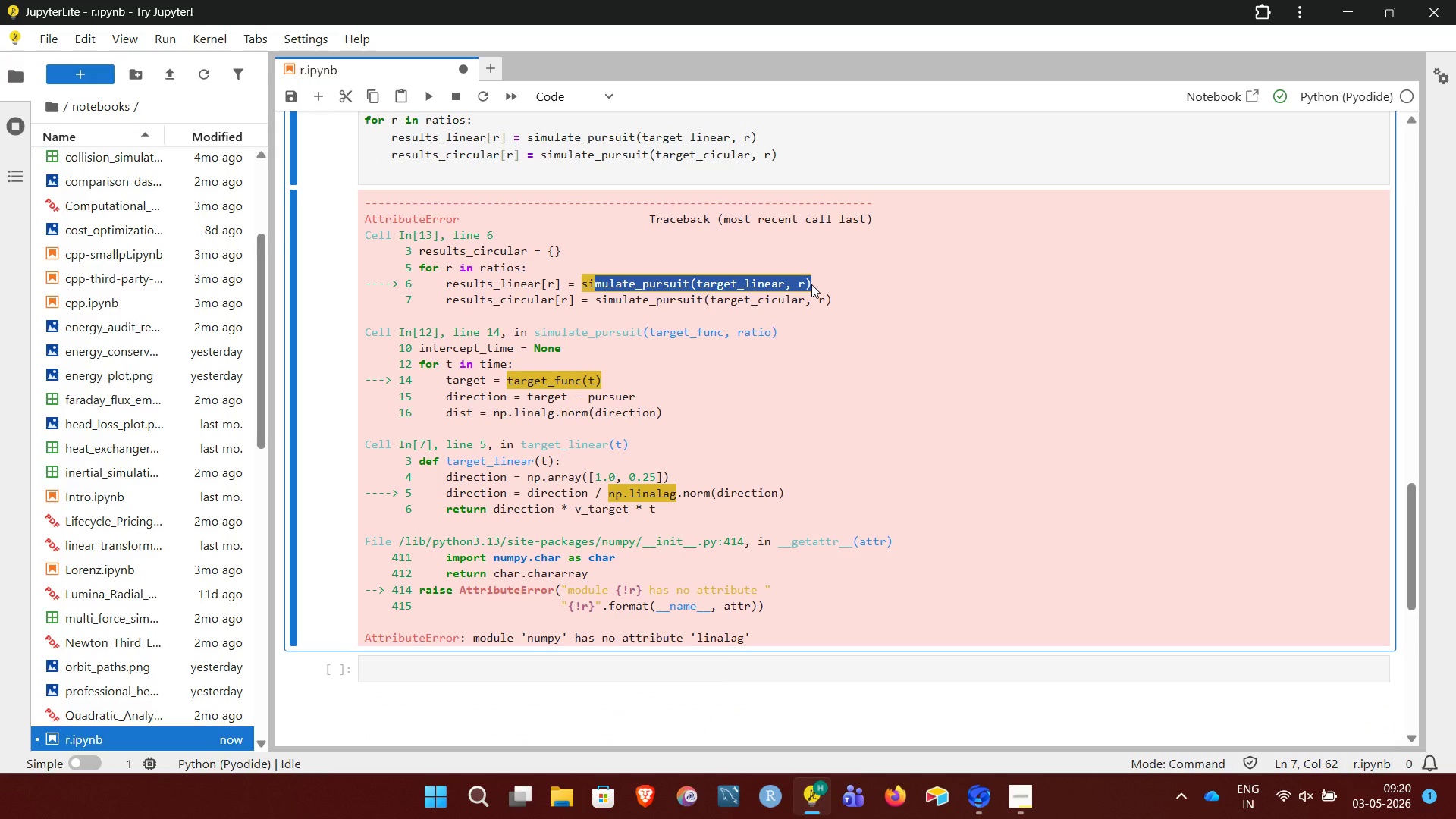 
left_click([811, 284])
 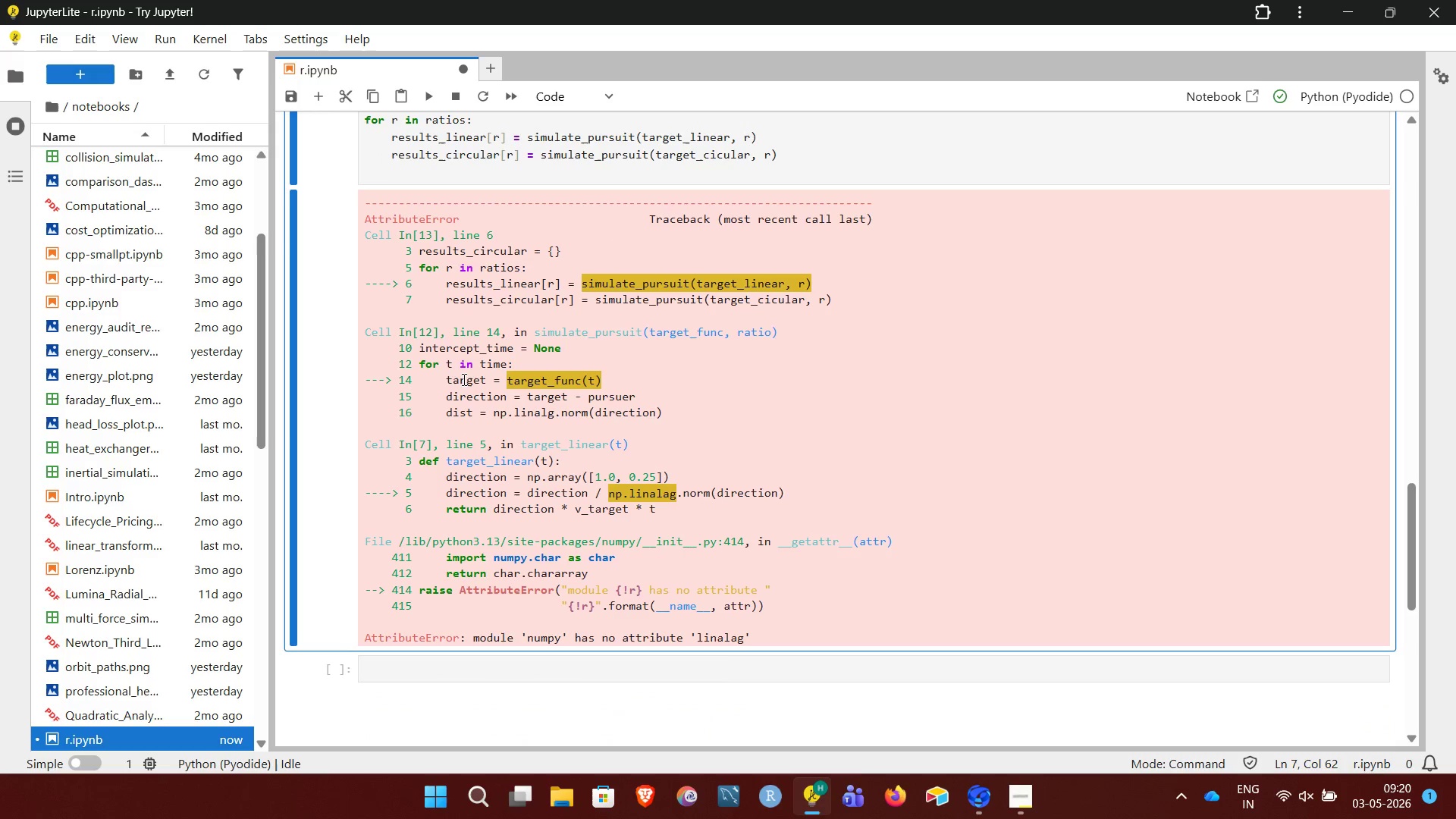 
left_click_drag(start_coordinate=[441, 377], to_coordinate=[635, 382])
 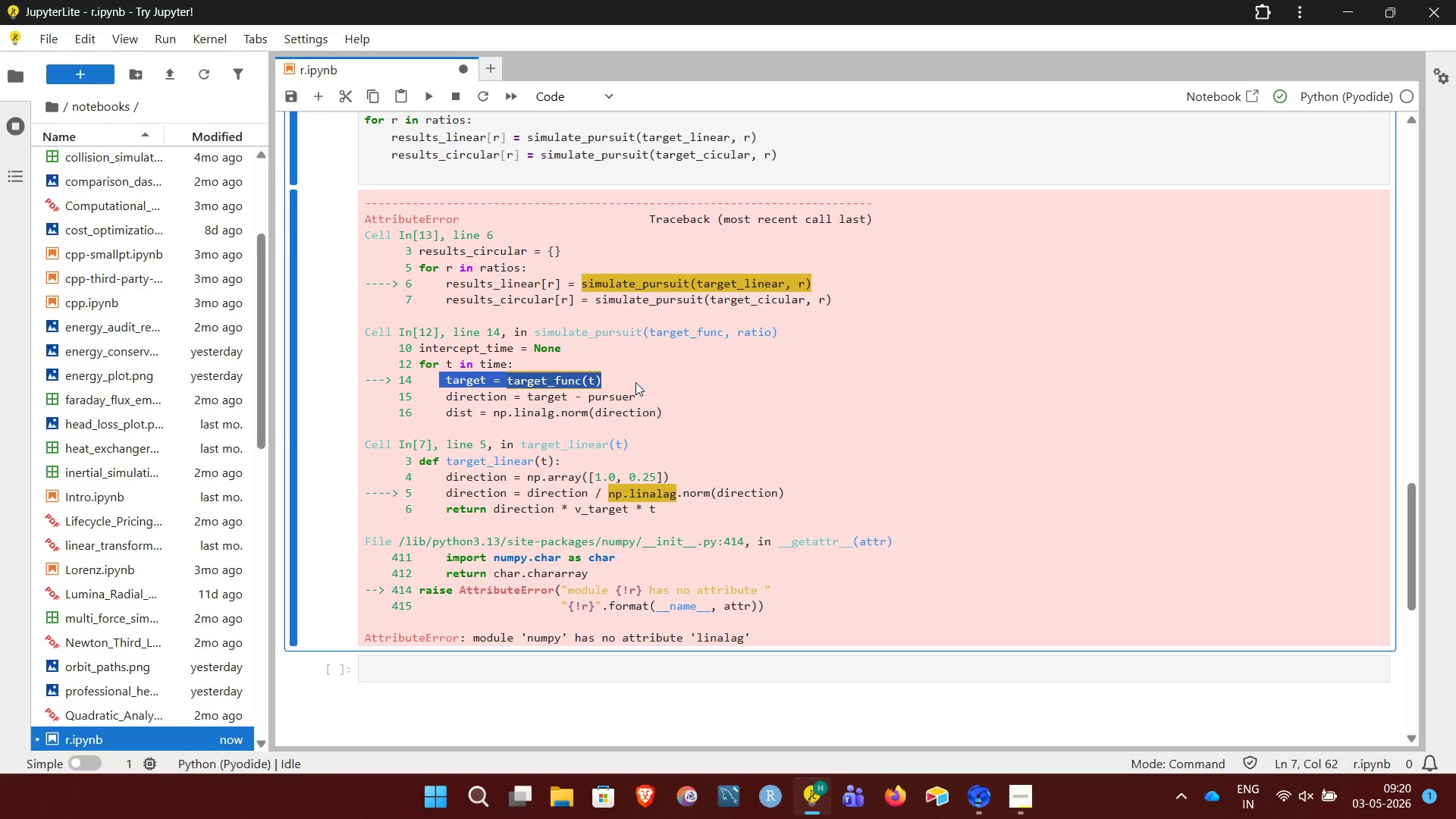 
left_click([635, 382])
 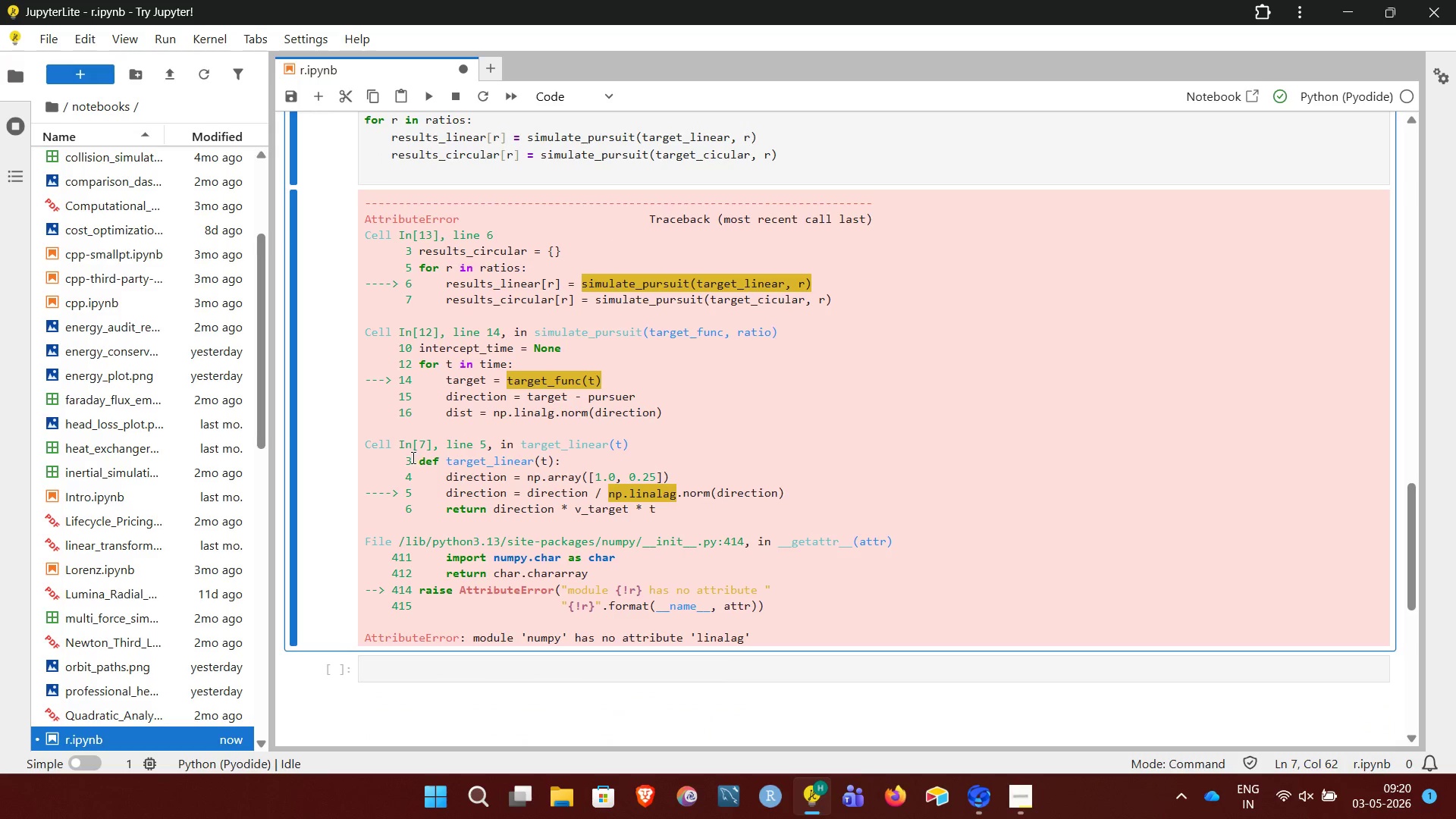 
left_click_drag(start_coordinate=[428, 469], to_coordinate=[687, 493])
 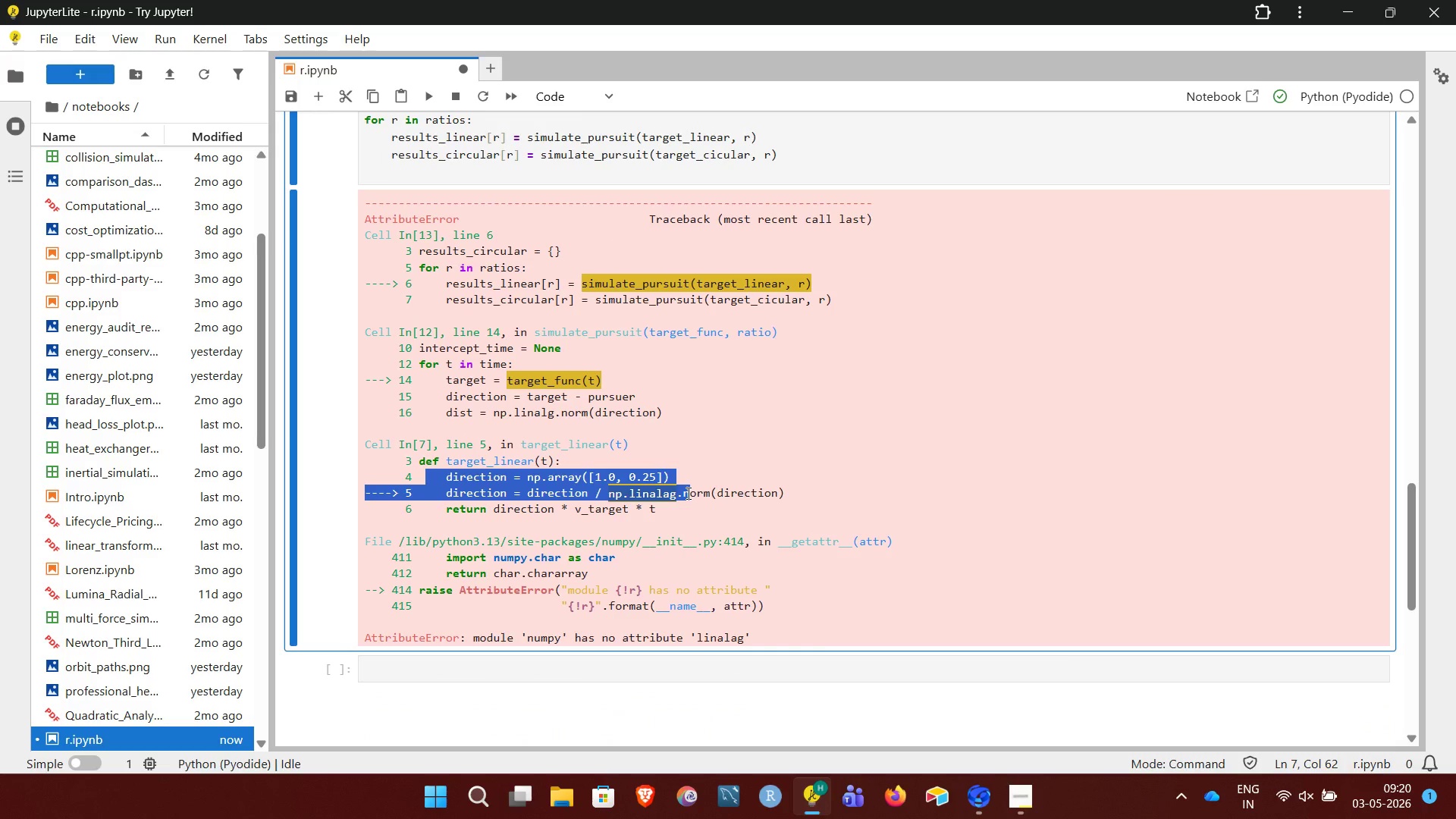 
left_click([687, 493])
 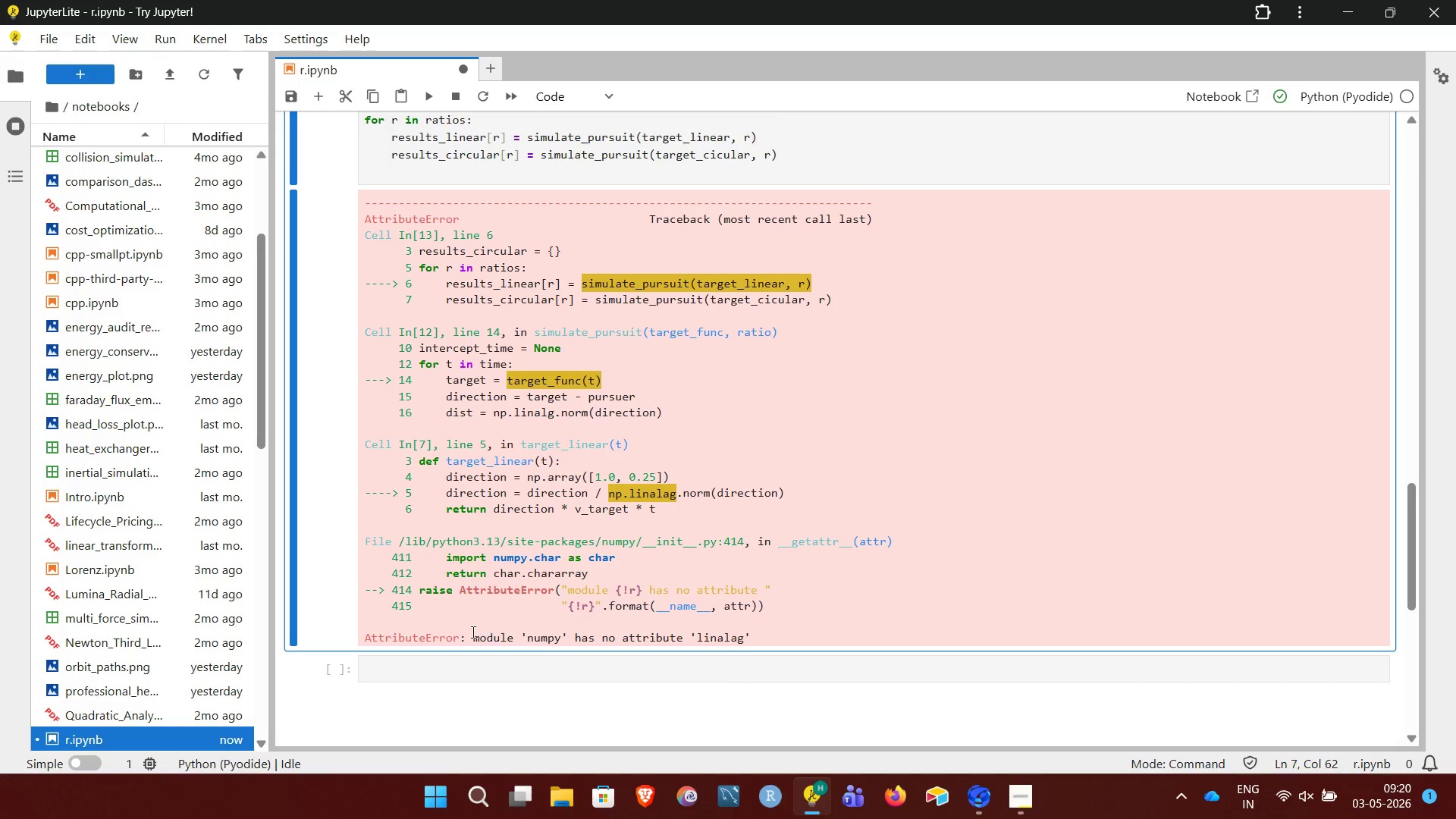 
left_click_drag(start_coordinate=[466, 632], to_coordinate=[764, 635])
 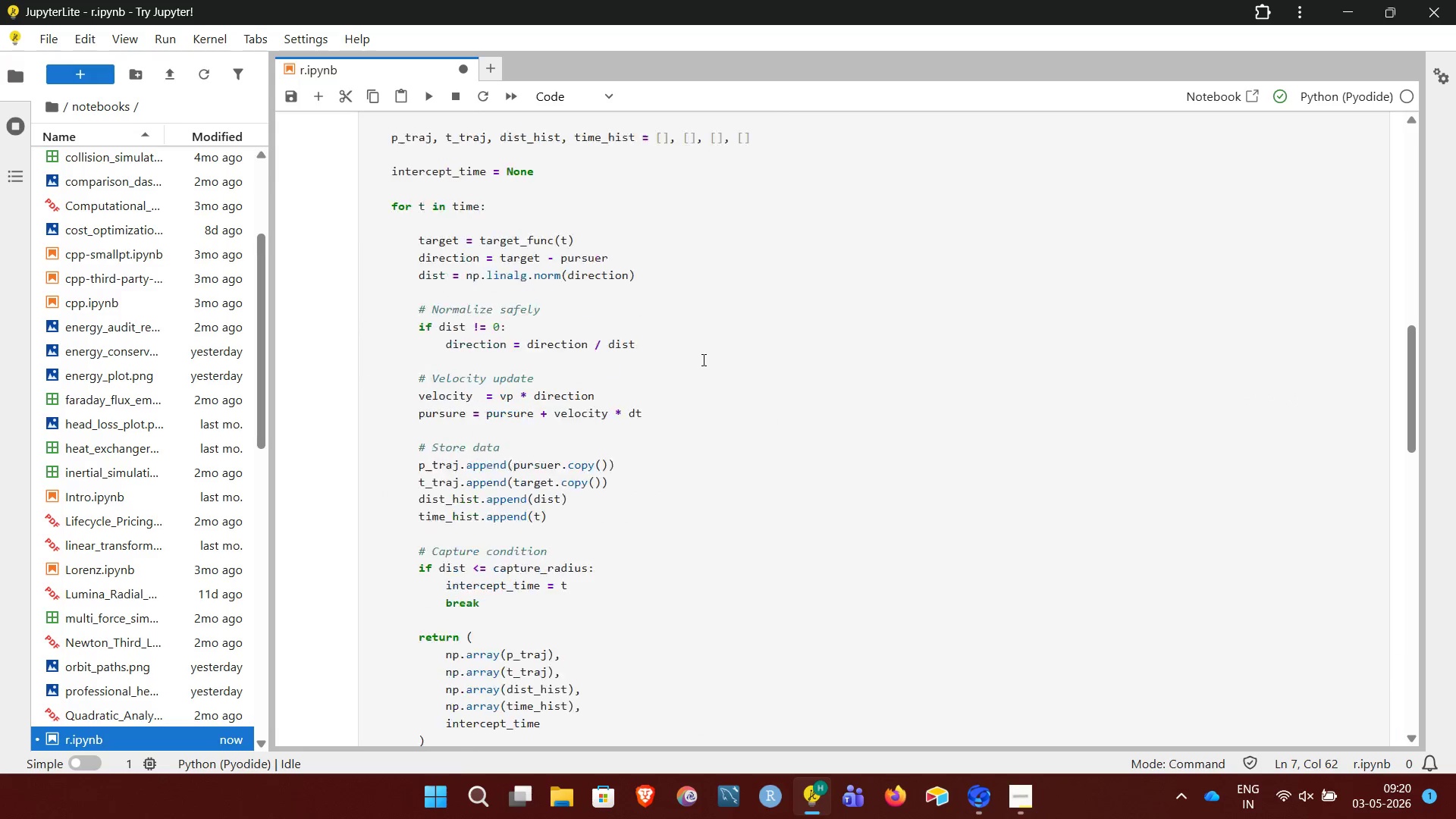 
wait(7.59)
 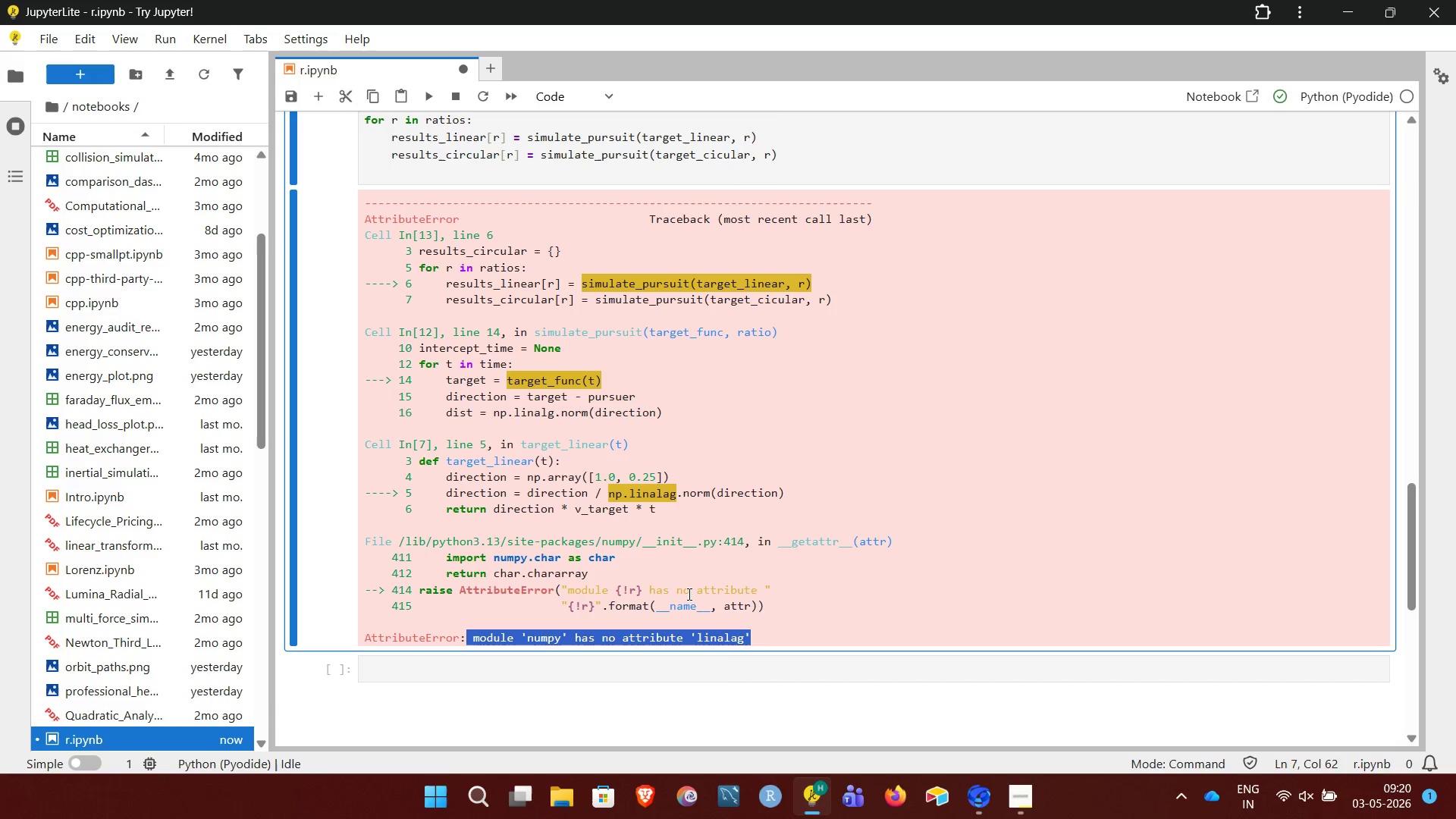 
left_click([702, 359])
 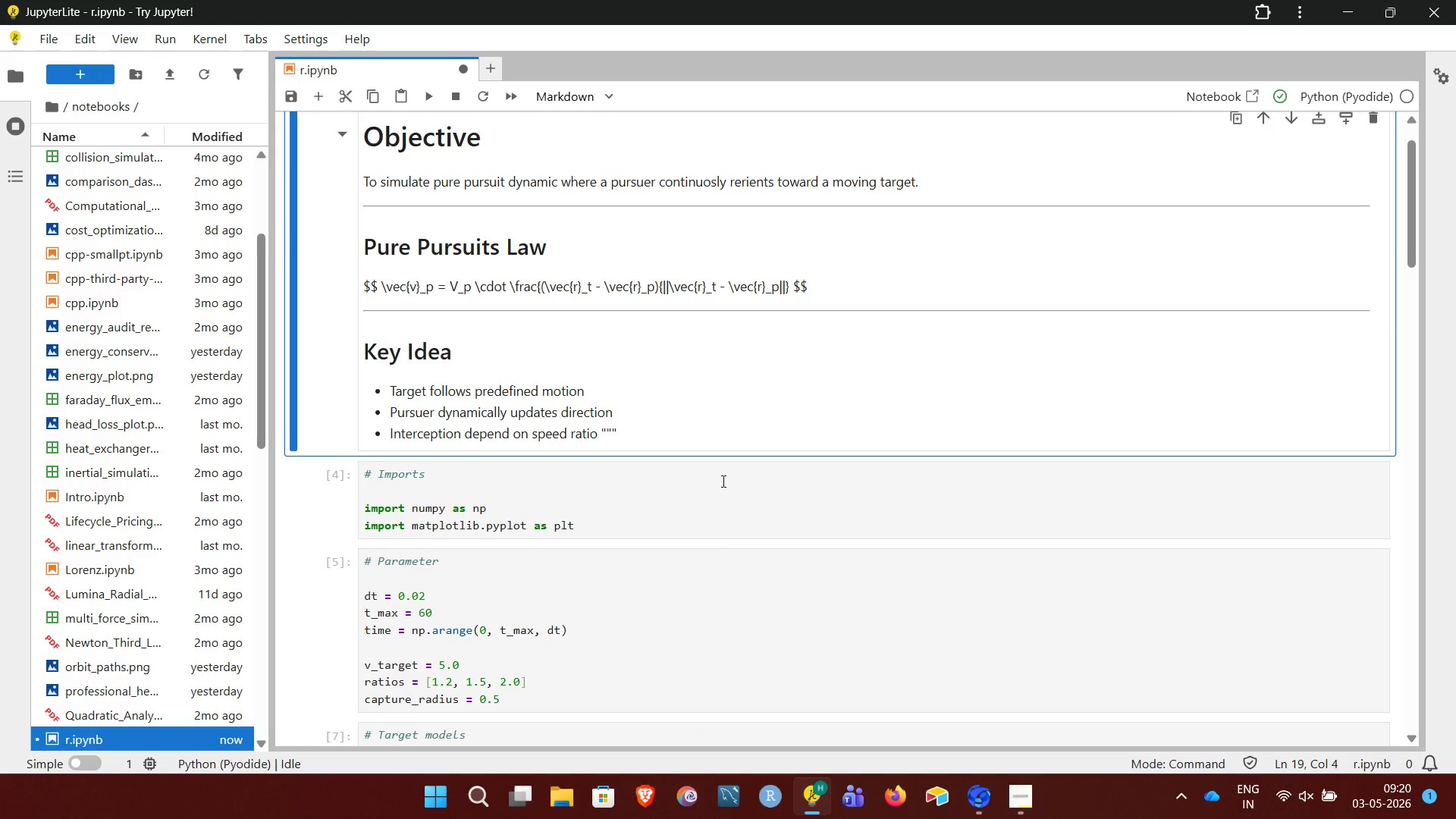 
left_click([721, 478])
 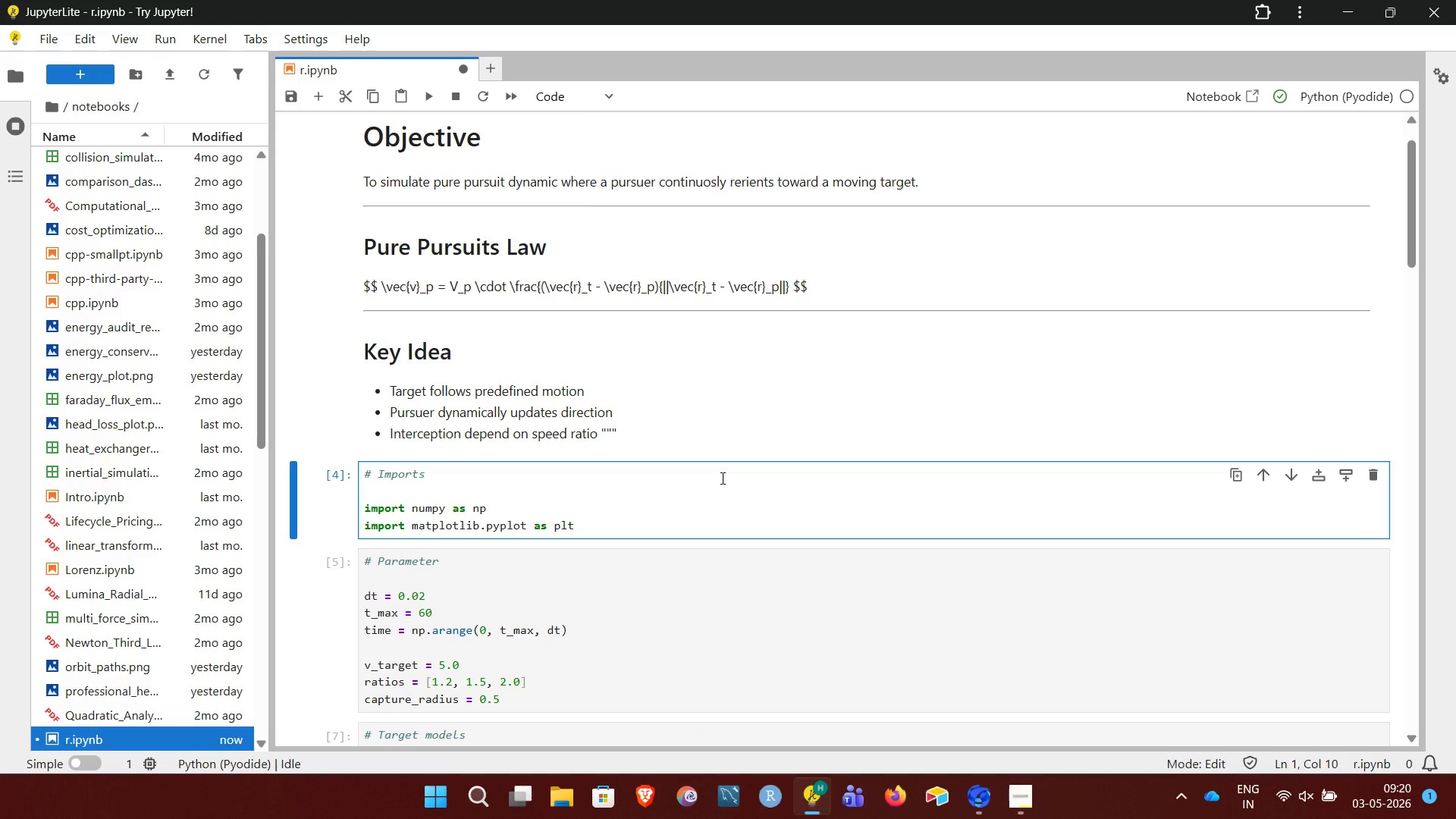 
key(Shift+Enter)
 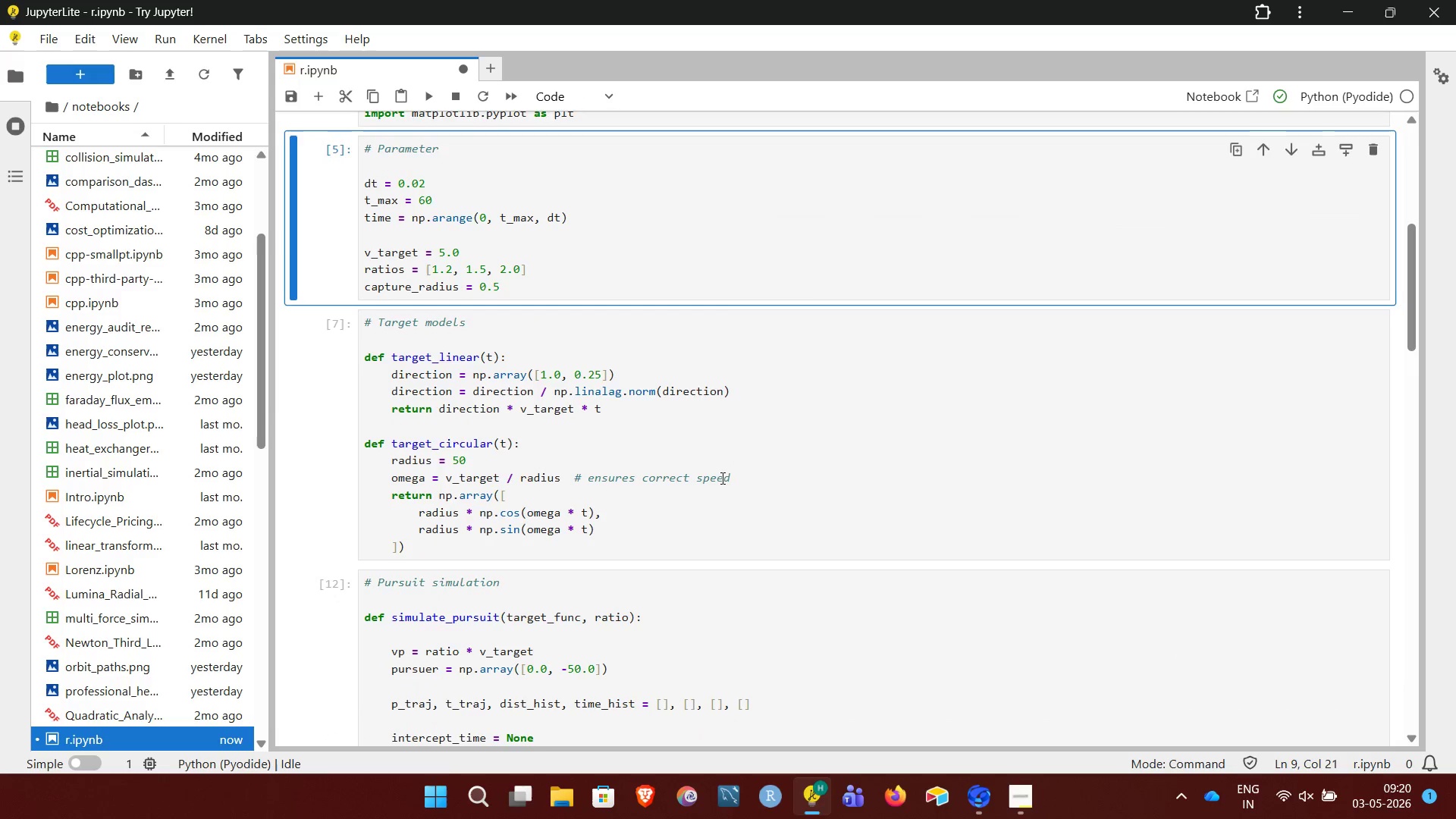 
key(Shift+Enter)
 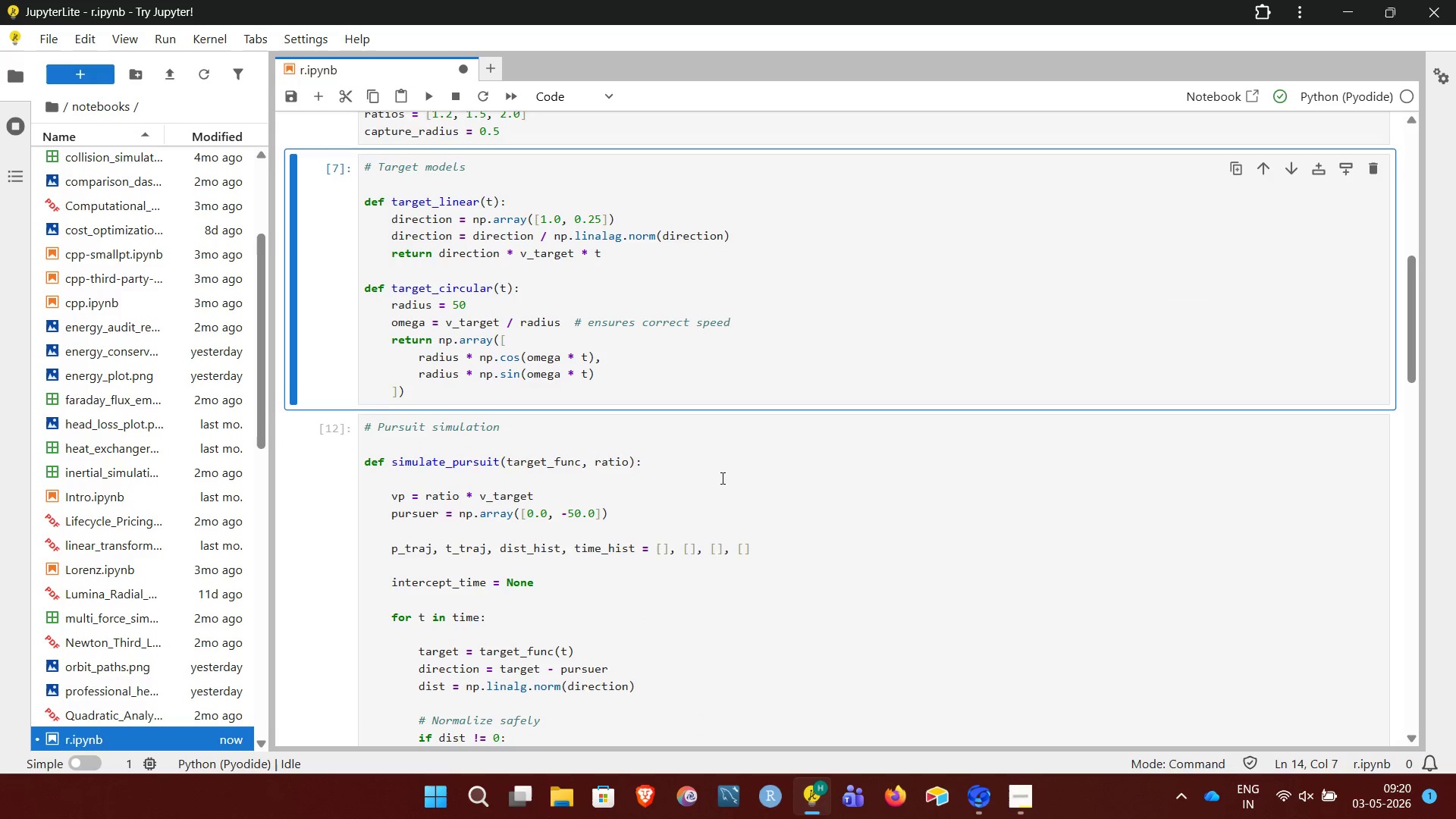 
key(Shift+Enter)
 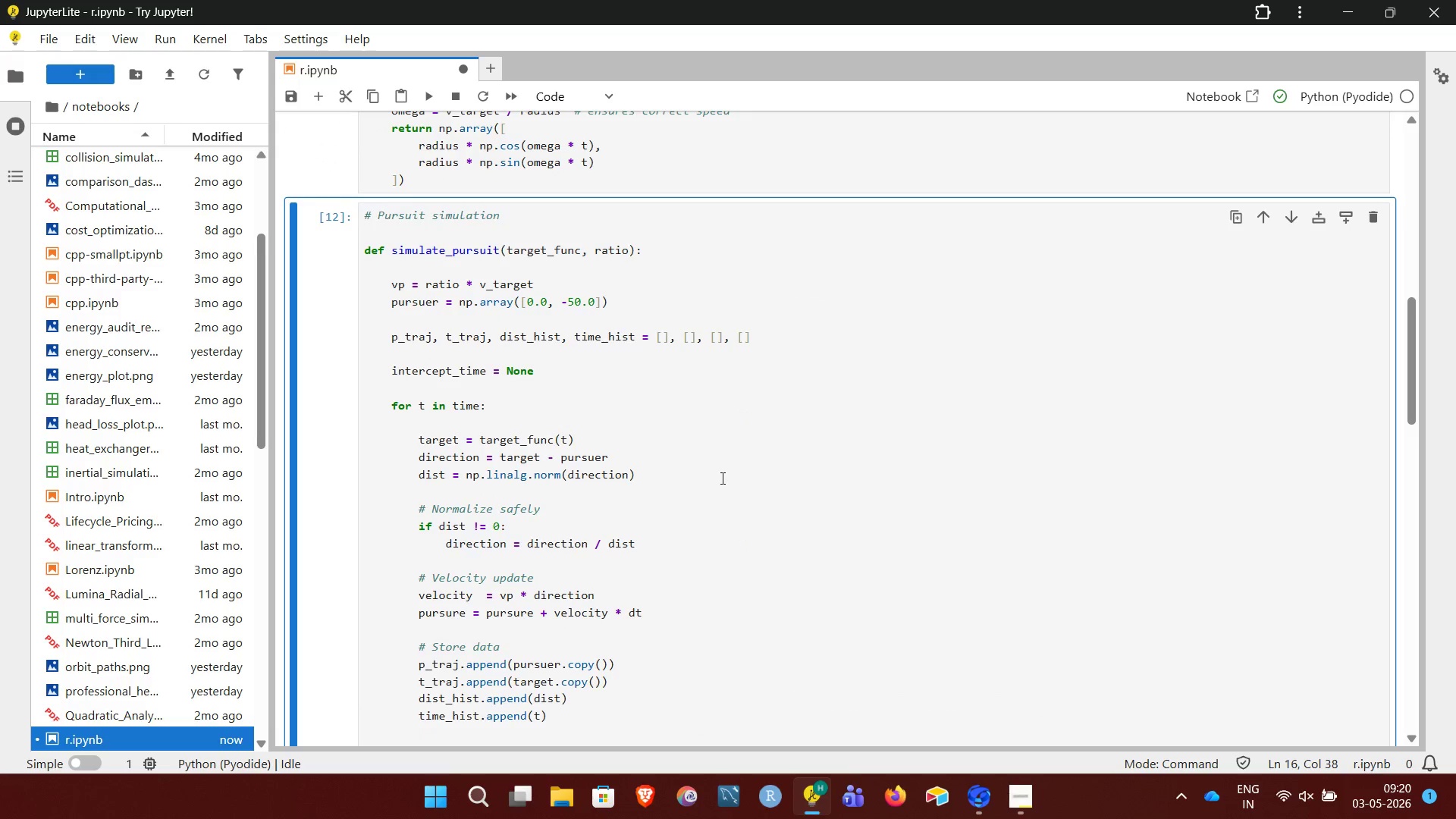 
key(Shift+Enter)
 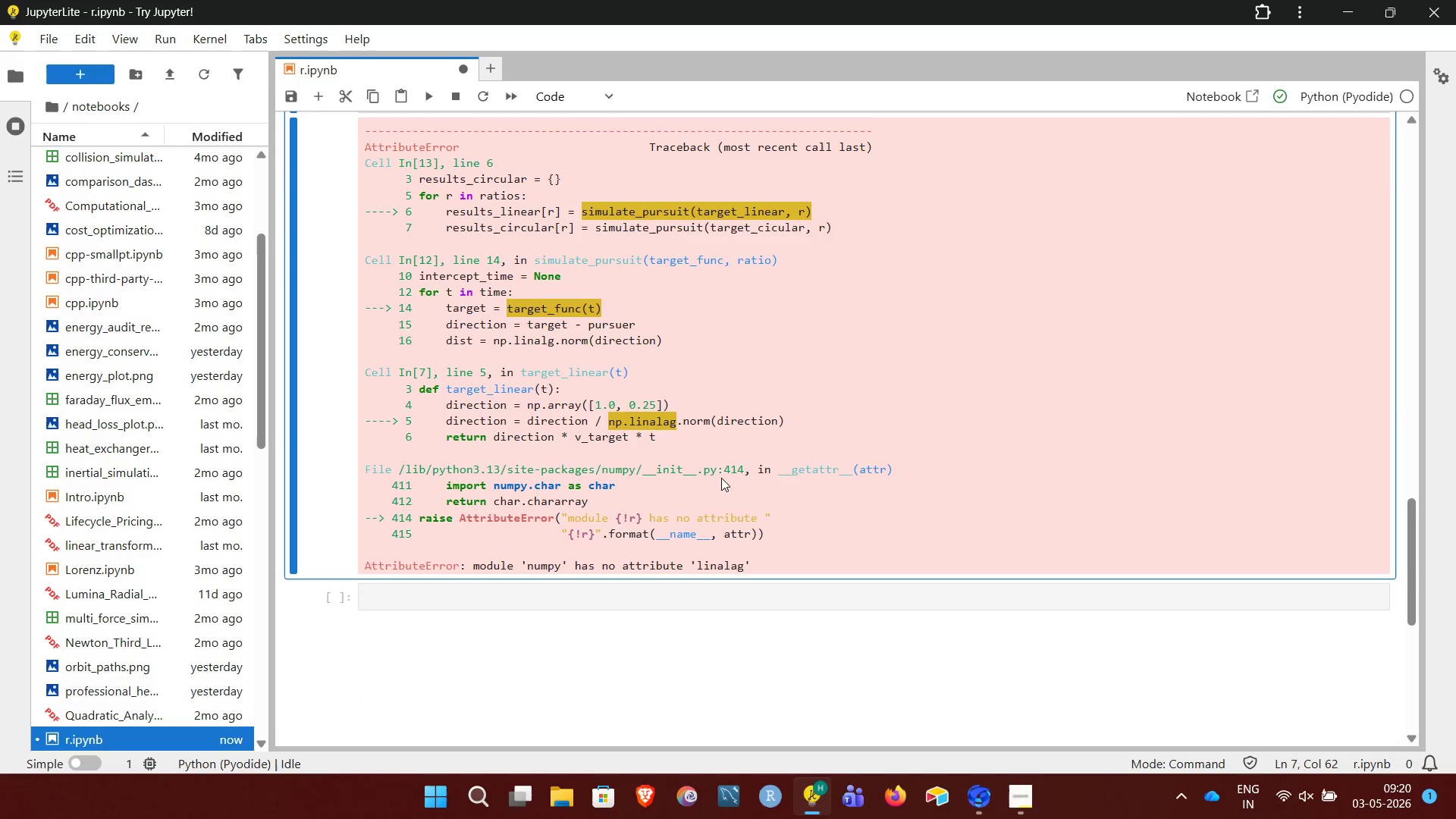 
key(Shift+Enter)
 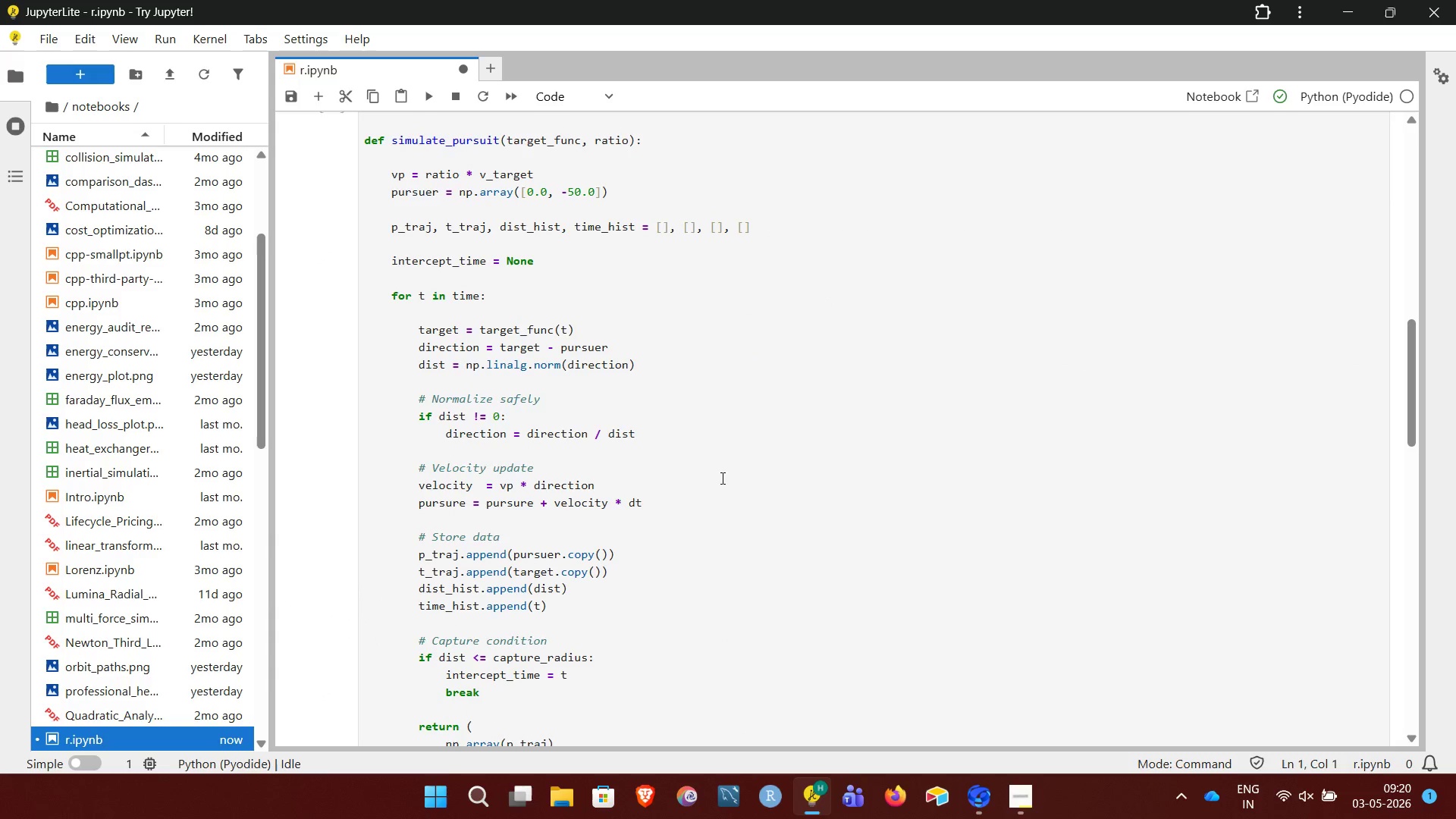 
wait(11.56)
 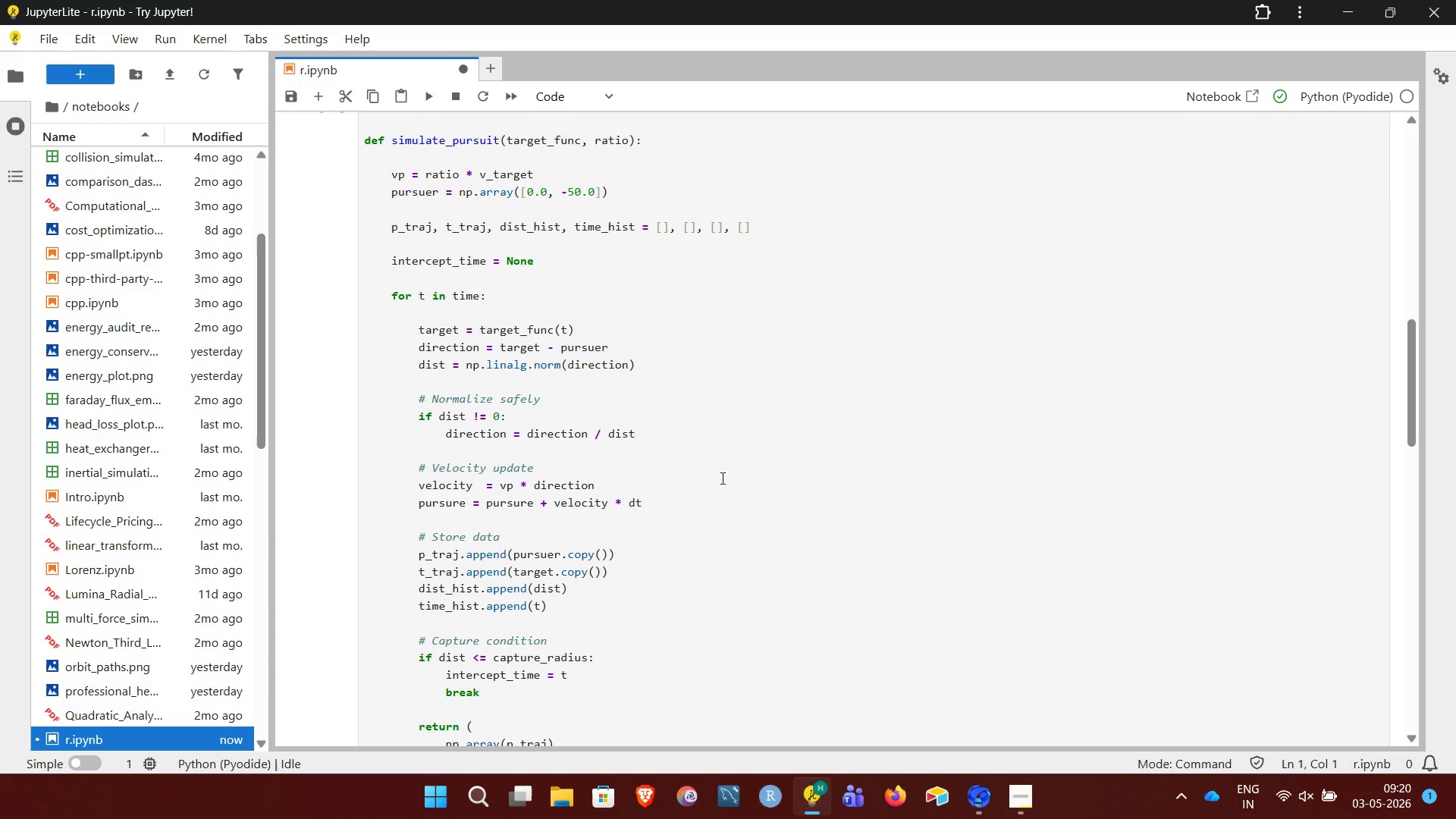 
left_click_drag(start_coordinate=[307, 325], to_coordinate=[620, 318])
 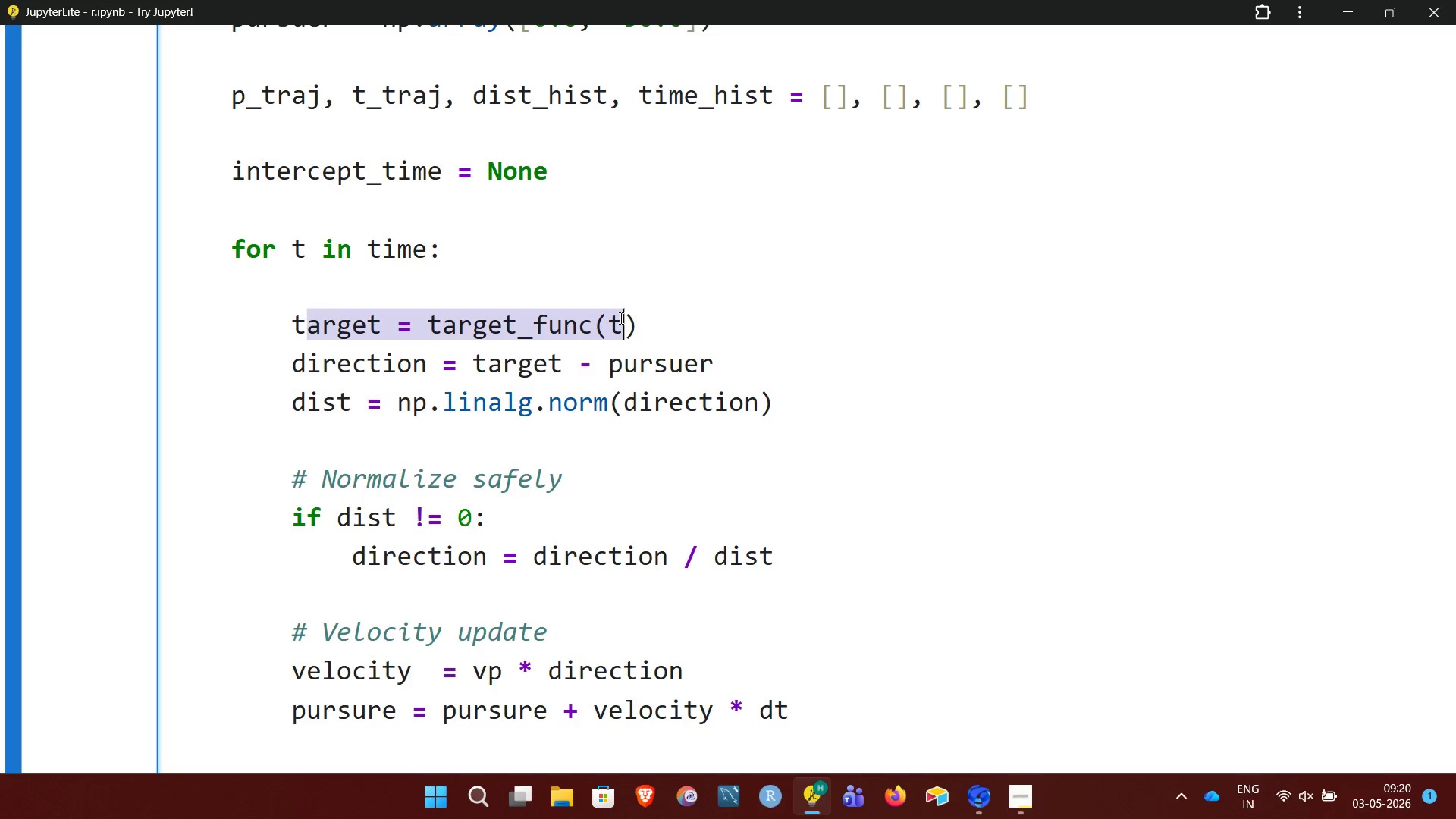 
left_click([620, 318])
 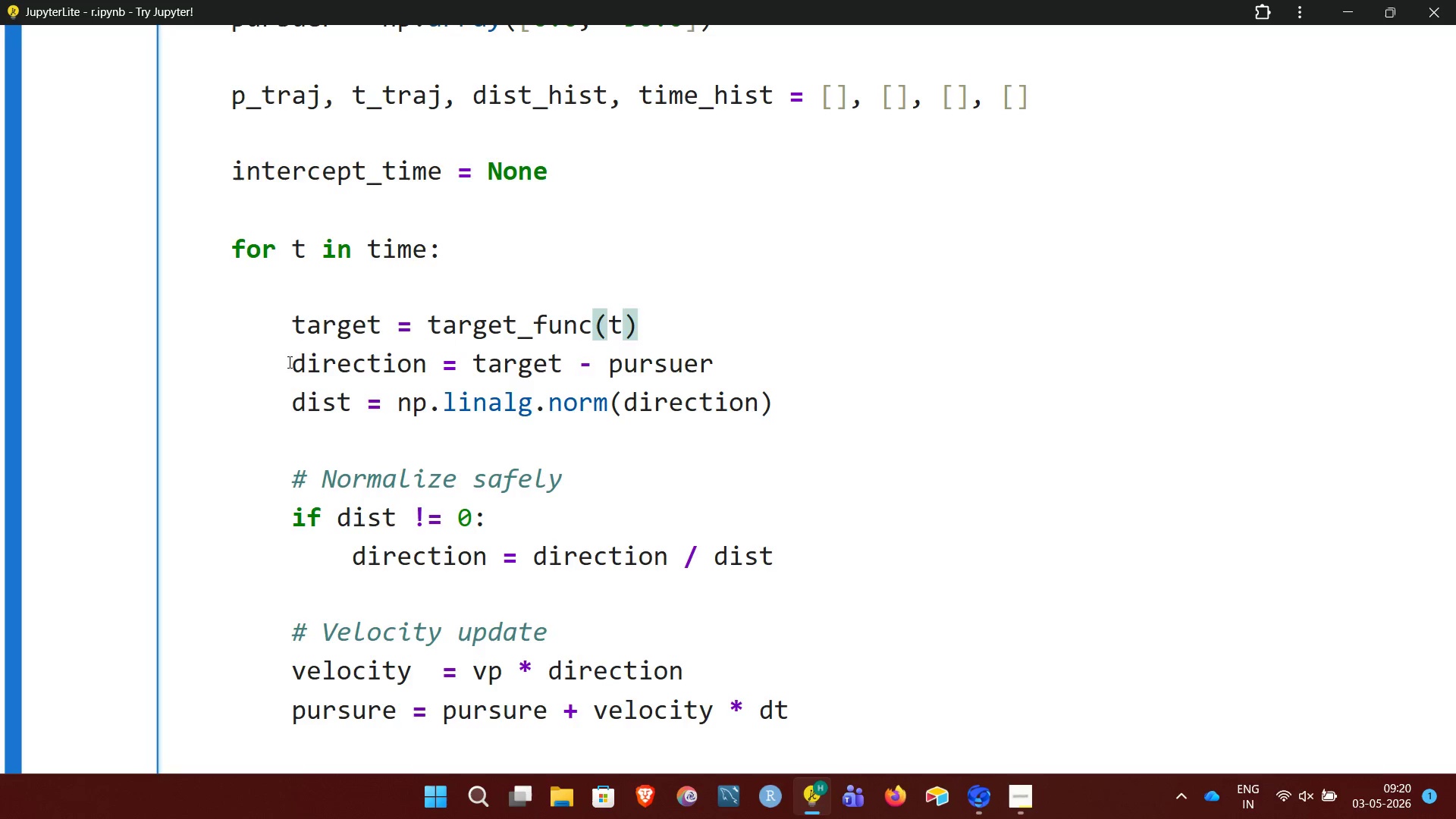 
left_click_drag(start_coordinate=[290, 362], to_coordinate=[644, 362])
 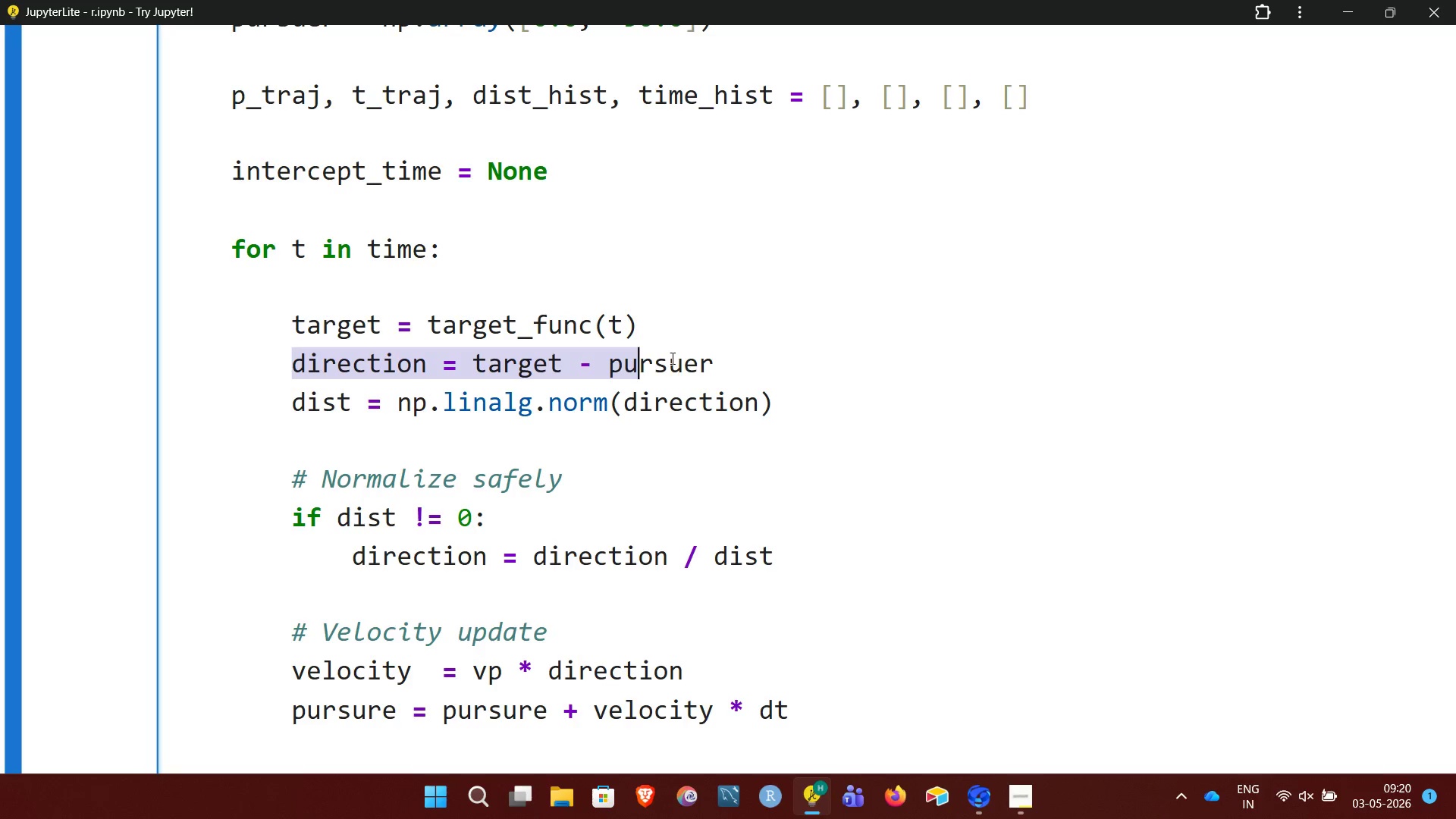 
left_click_drag(start_coordinate=[671, 358], to_coordinate=[710, 360])
 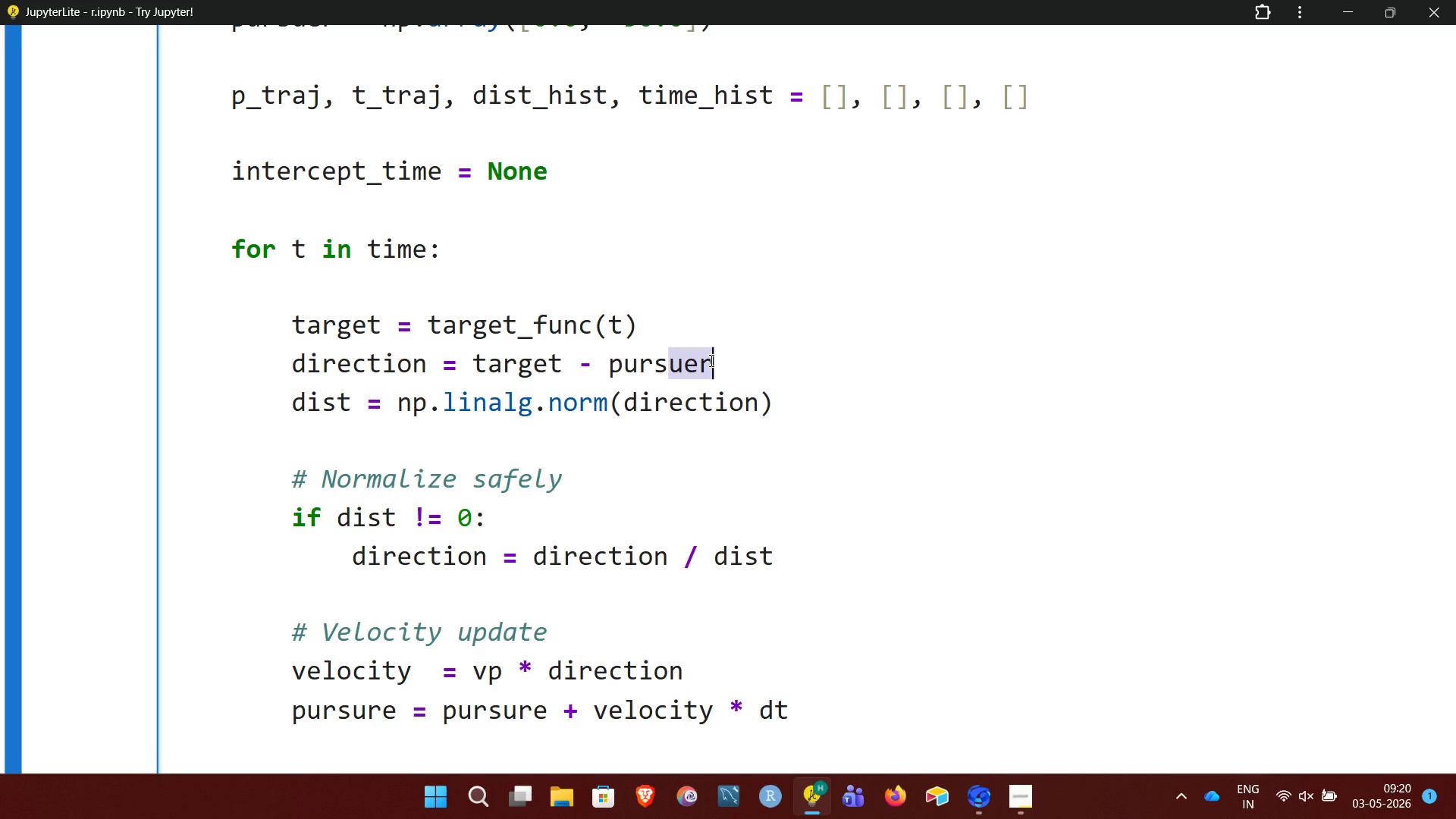 
left_click([710, 360])
 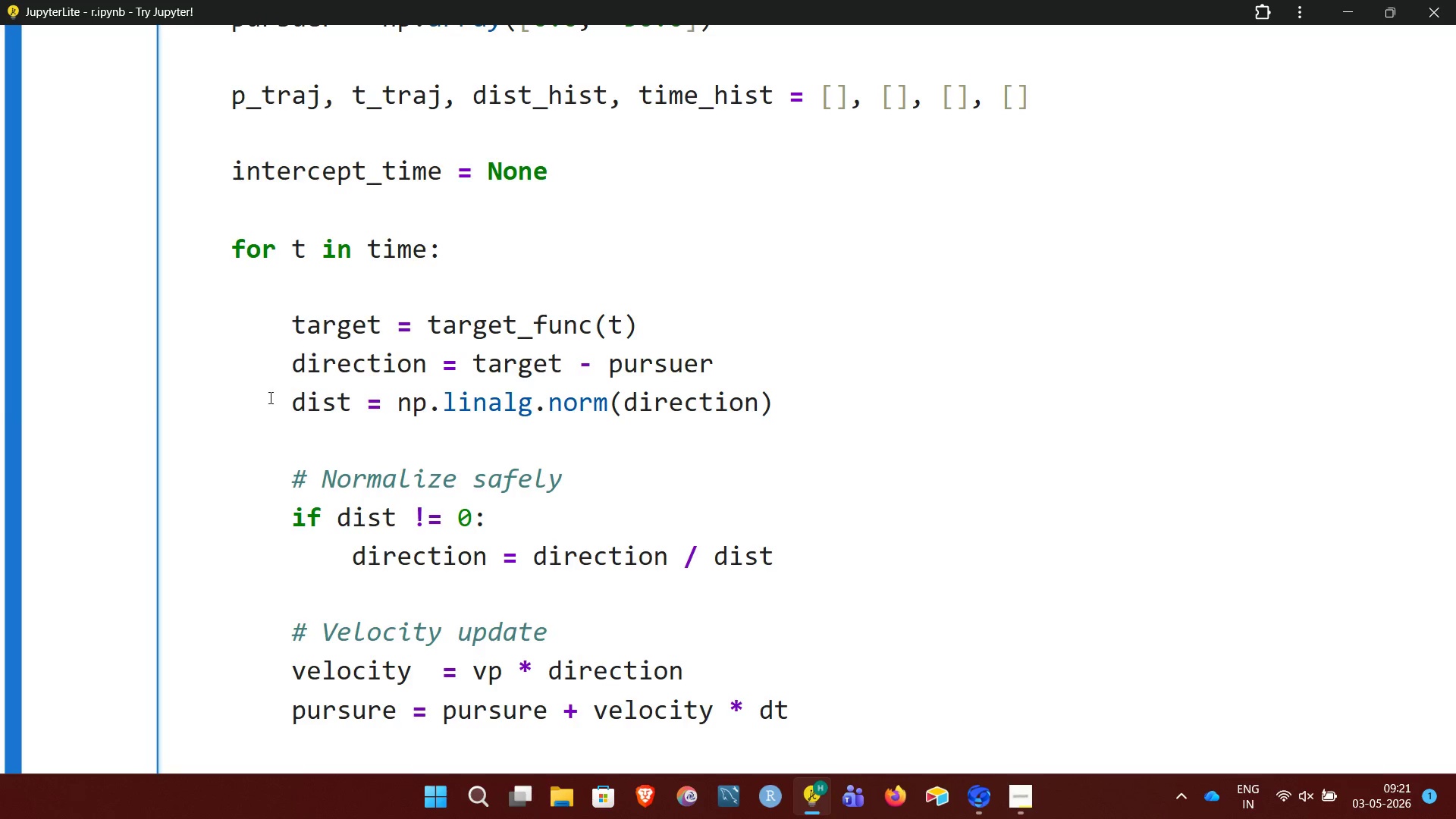 
left_click_drag(start_coordinate=[270, 399], to_coordinate=[459, 409])
 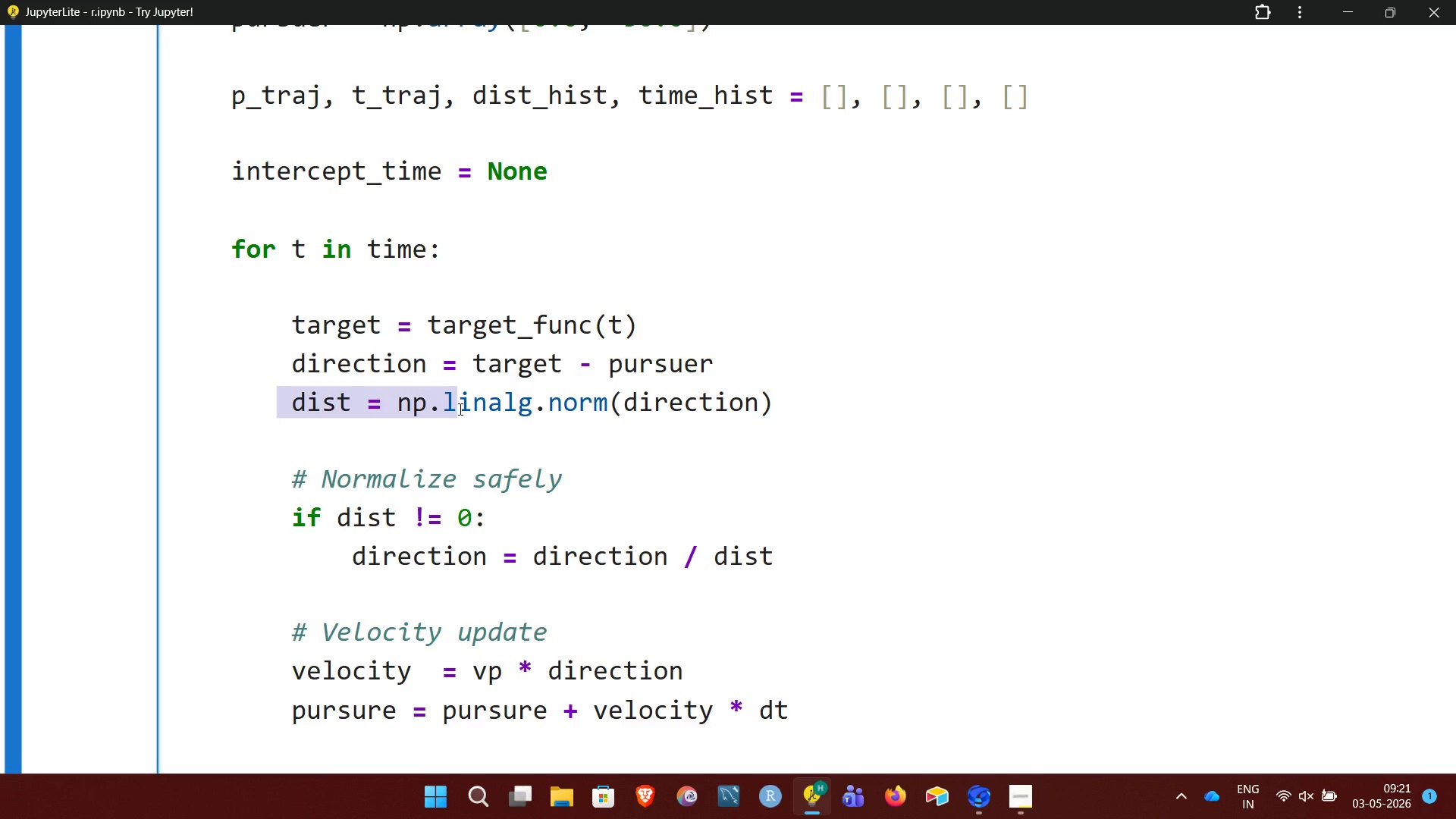 
left_click([459, 409])
 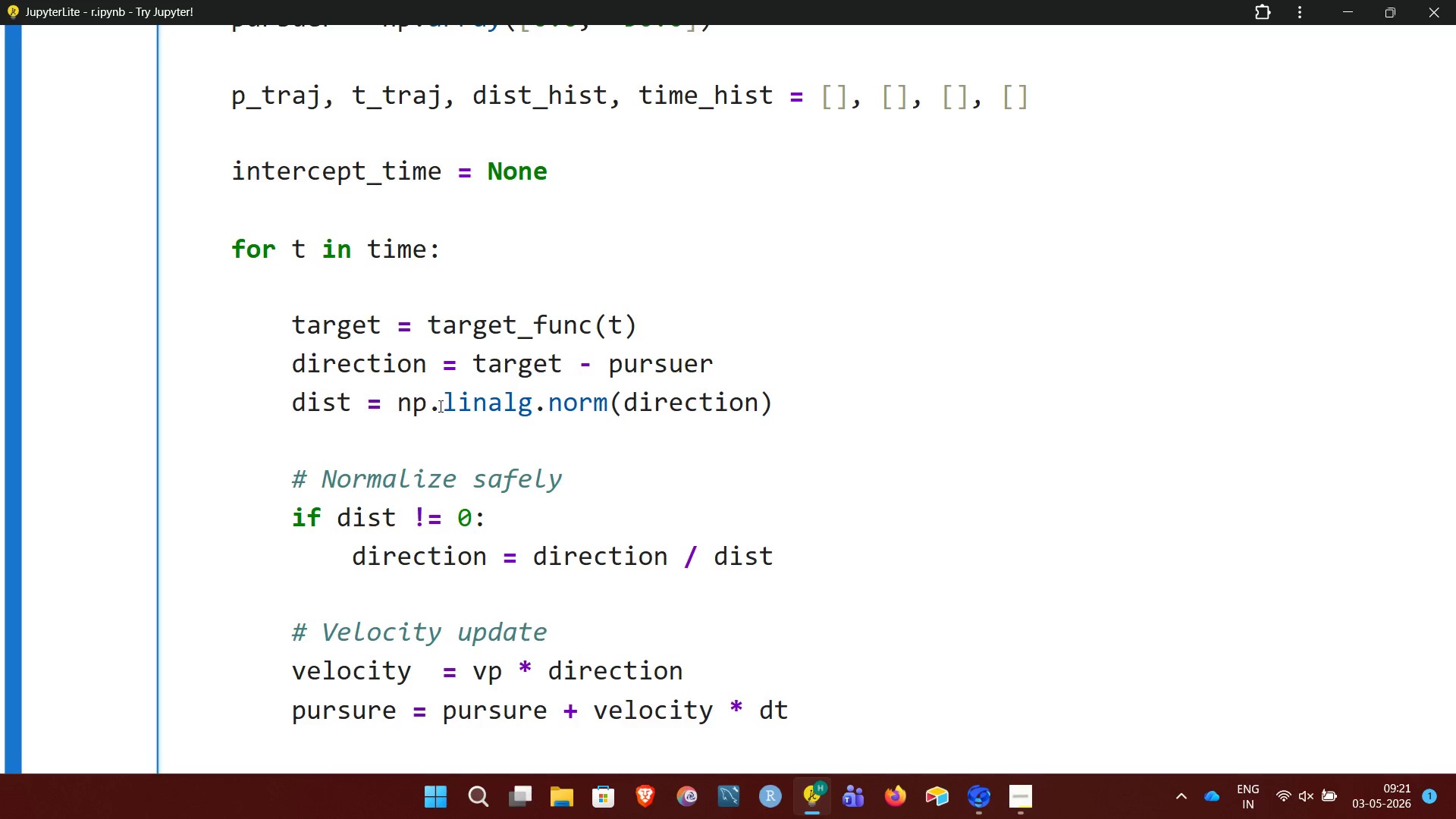 
left_click_drag(start_coordinate=[441, 406], to_coordinate=[519, 405])
 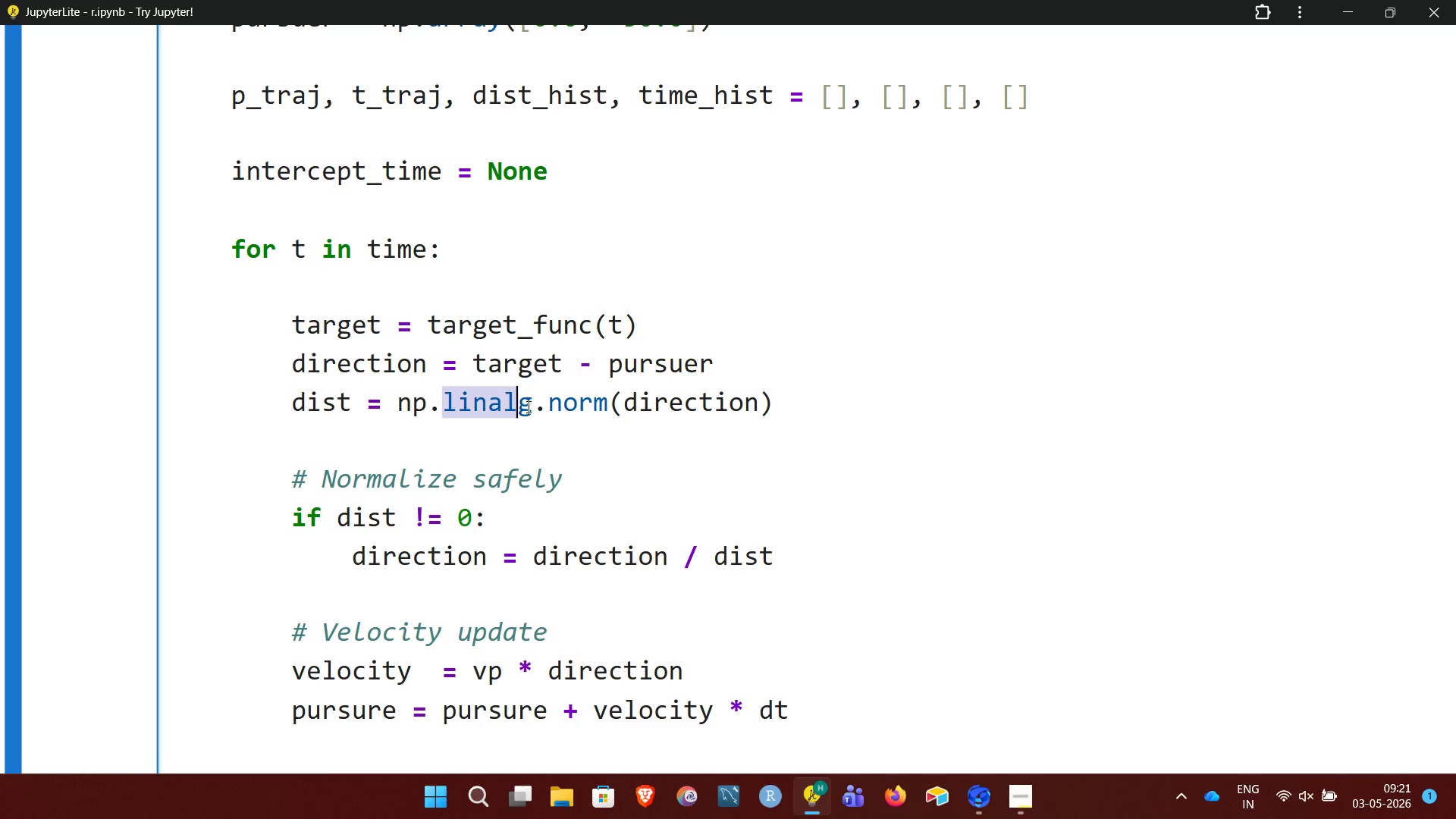 
left_click([532, 407])
 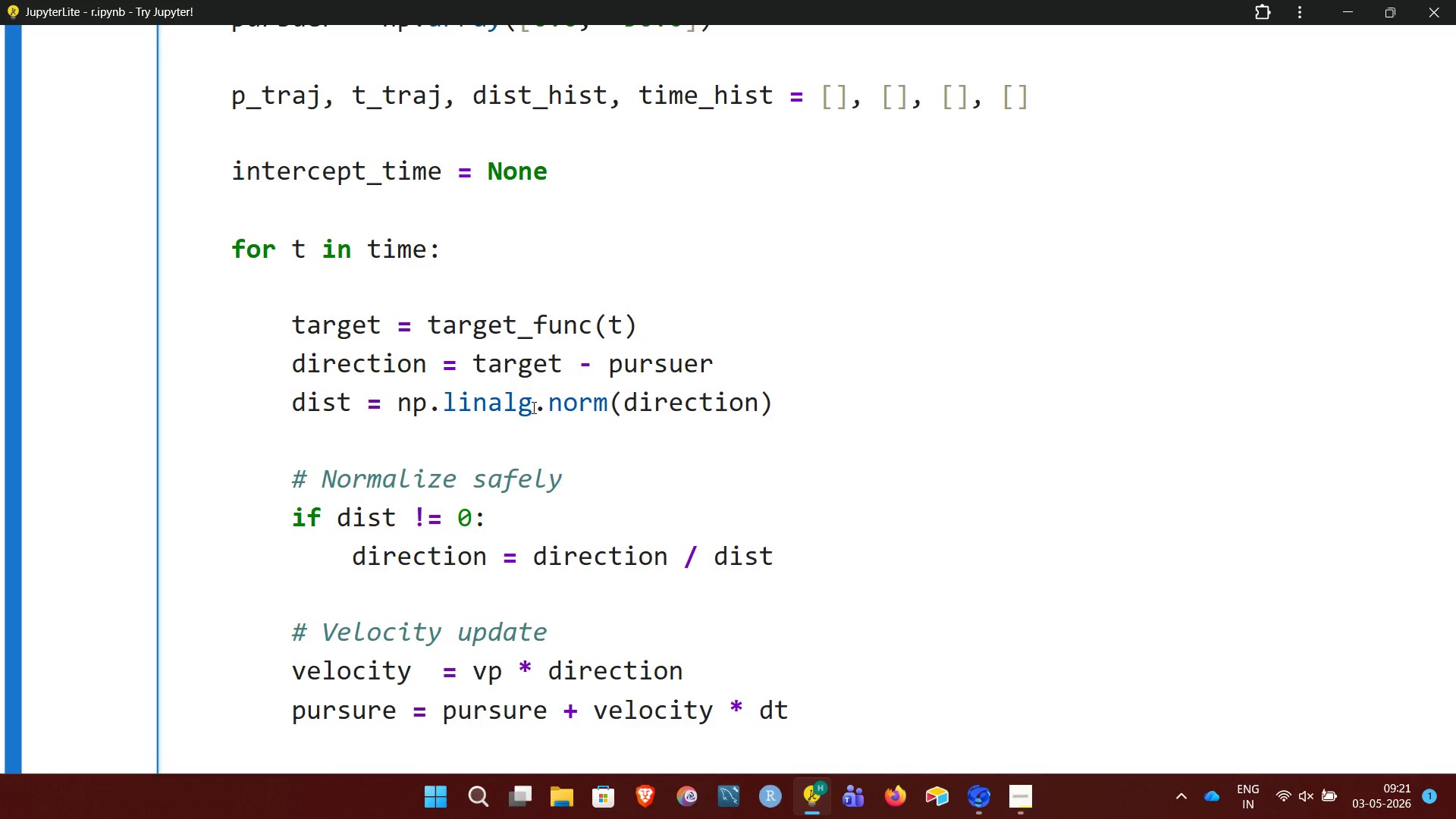 
key(Backspace)
key(Backspace)
key(Backspace)
key(Backspace)
key(Backspace)
key(Backspace)
type(linalg)
 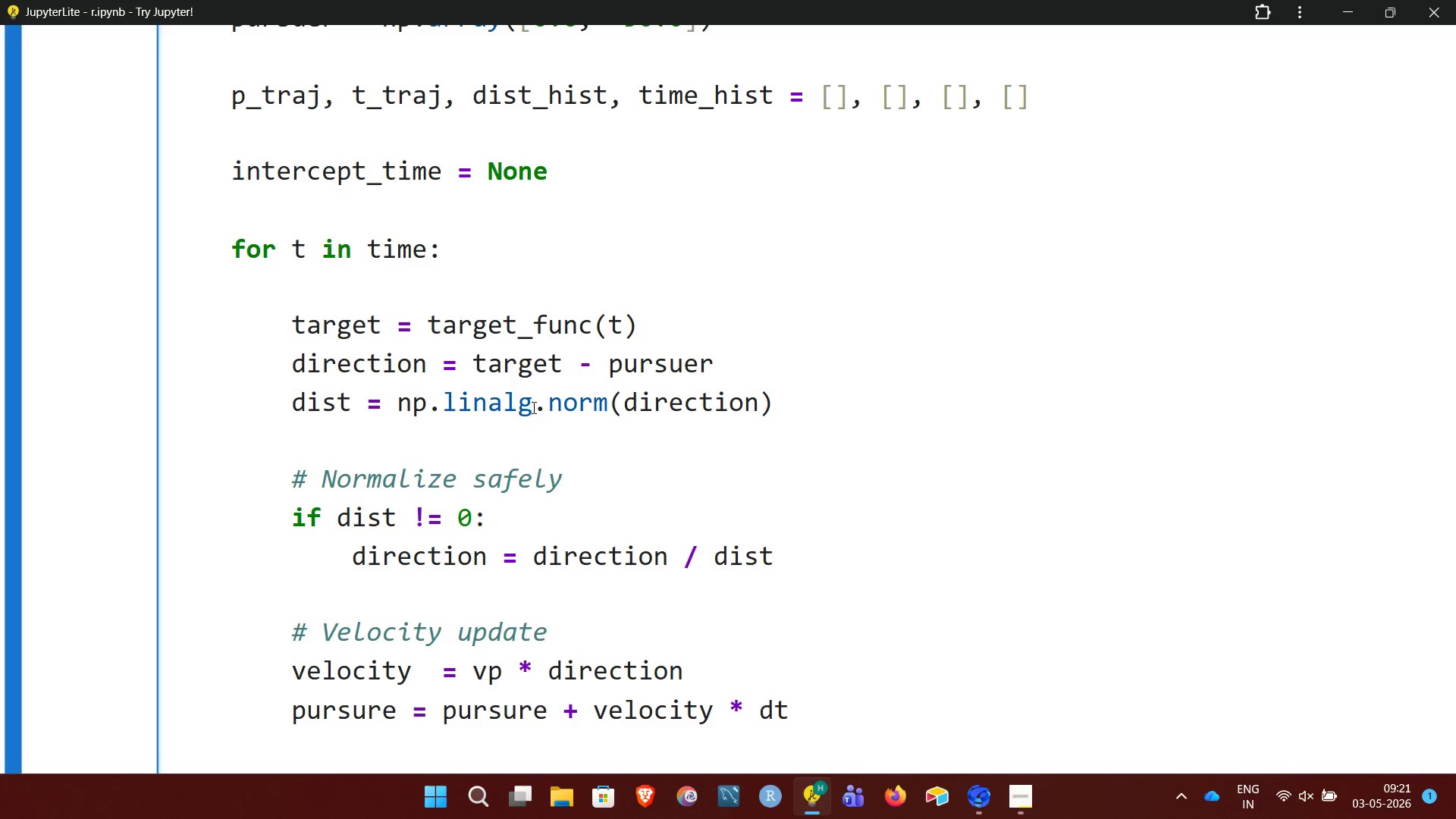 
key(Shift+Enter)
 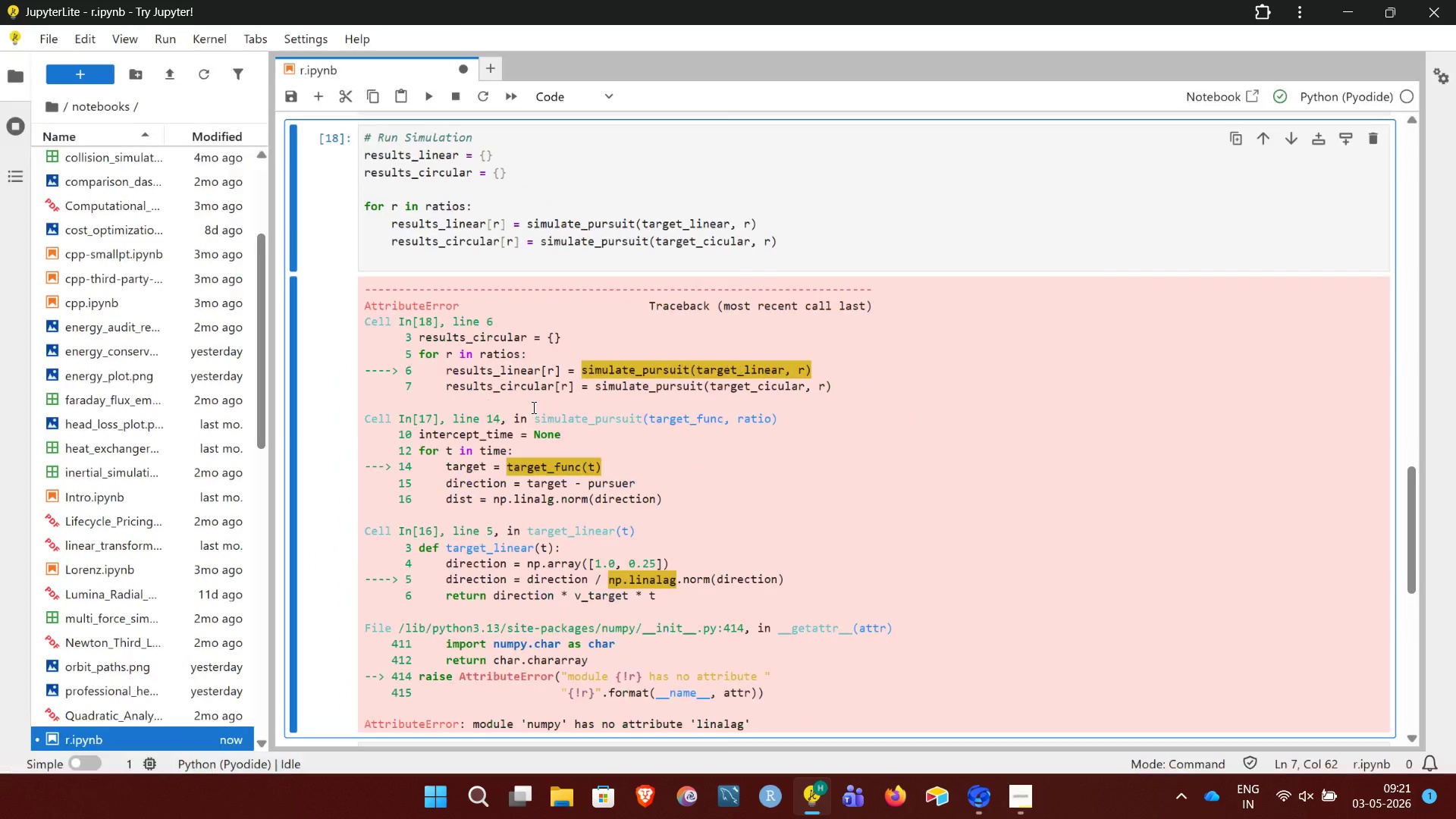 
key(Shift+Enter)
 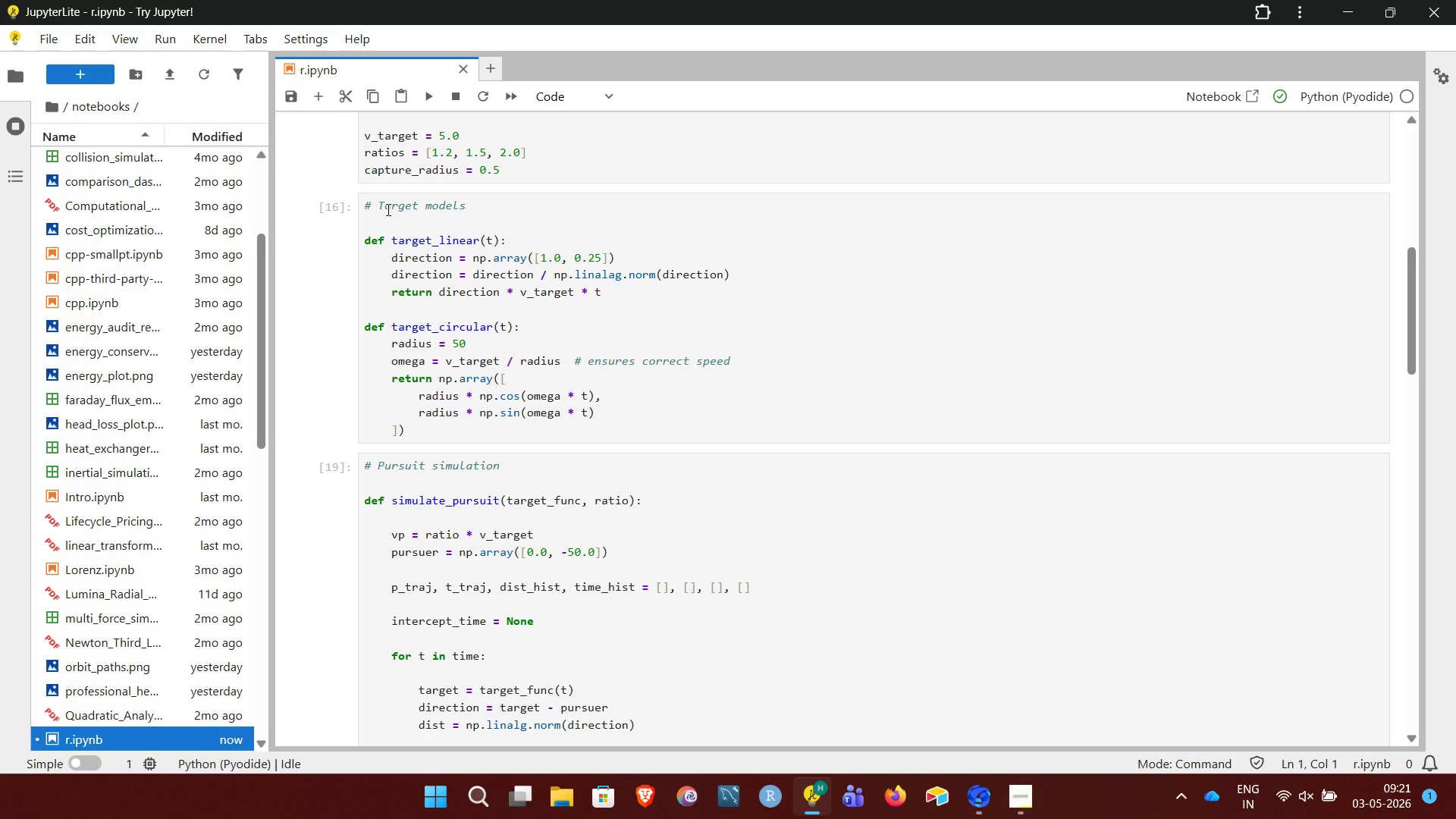 
wait(33.86)
 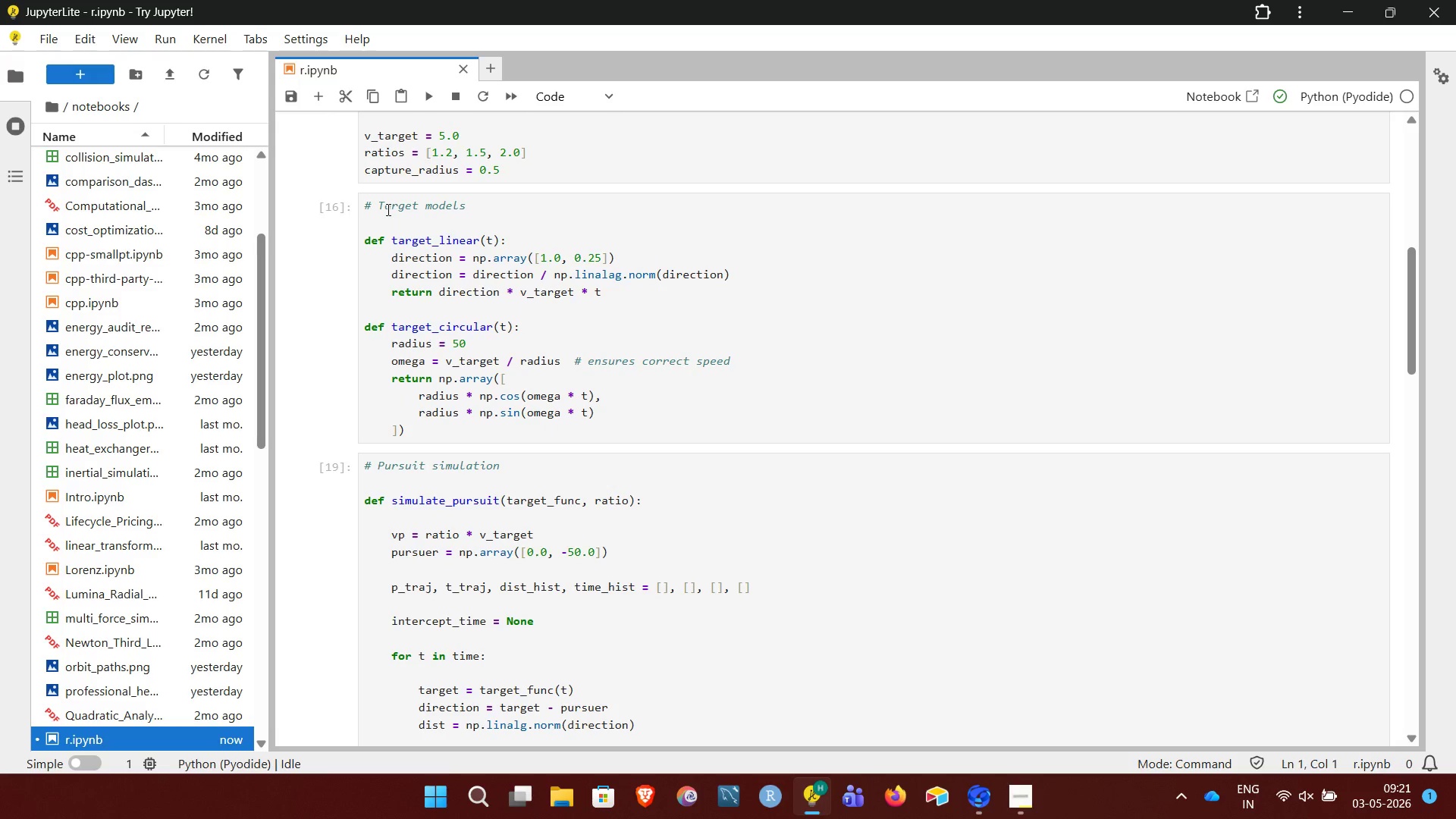 
left_click([832, 353])
 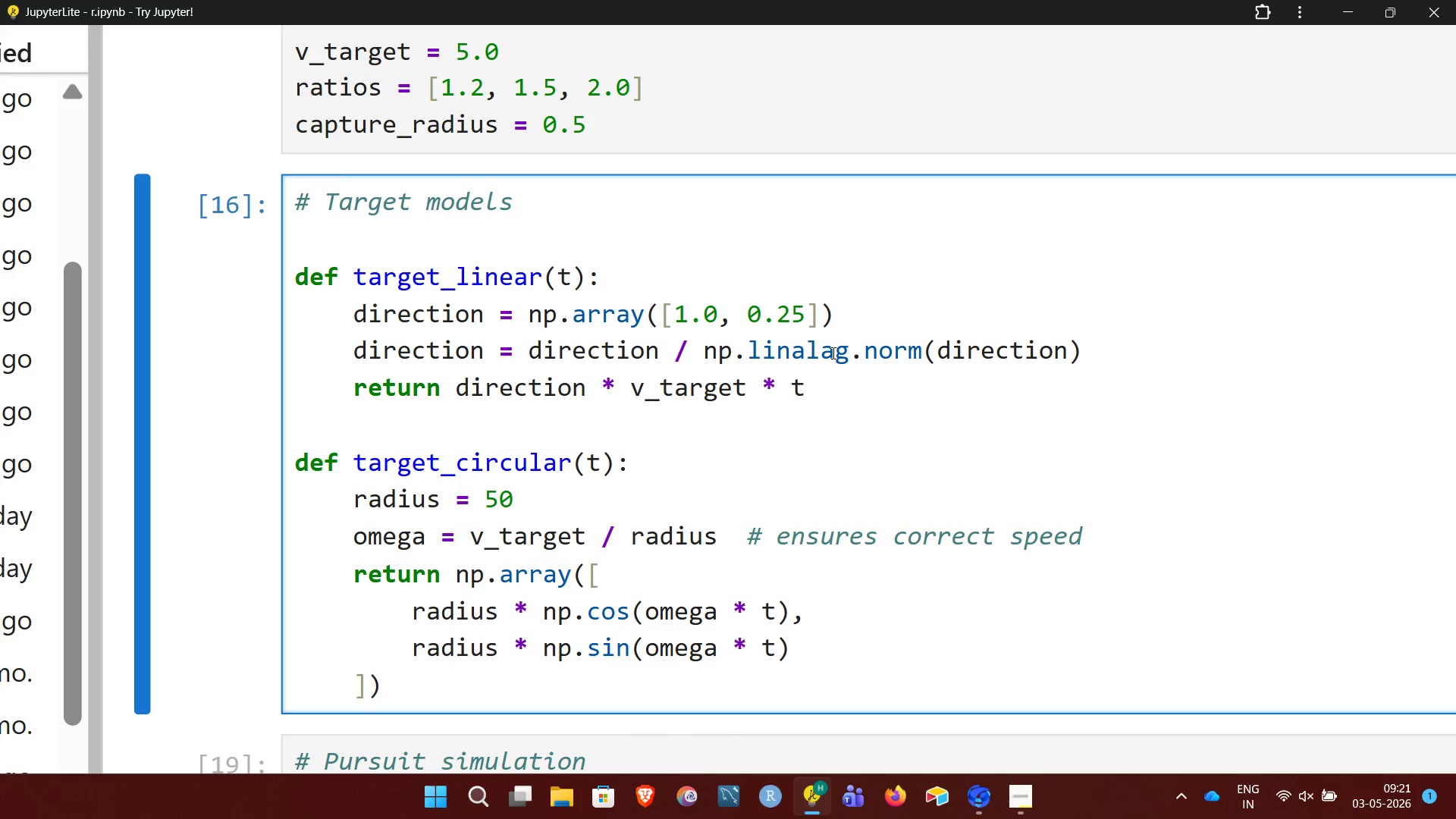 
key(Backspace)
 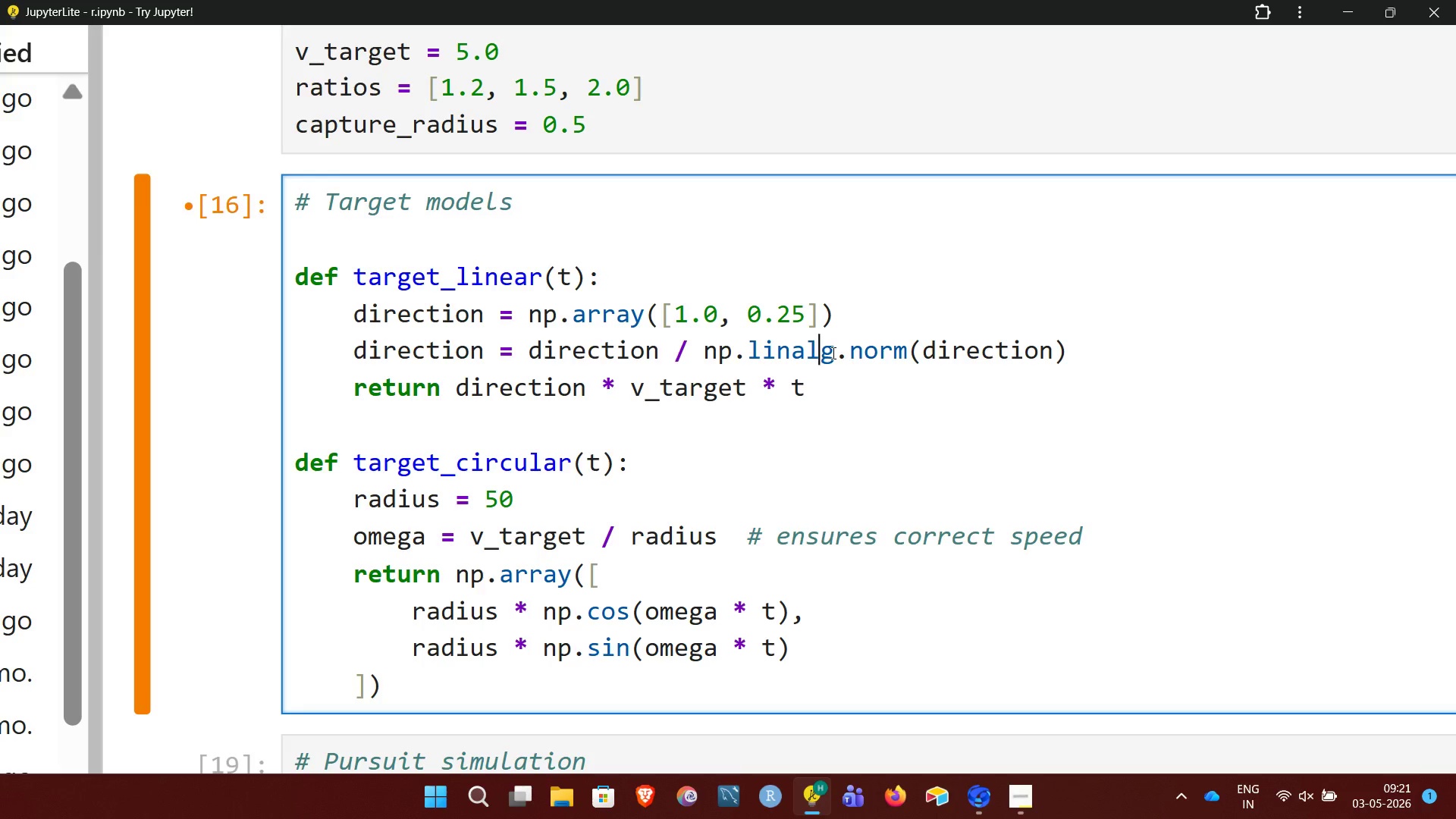 
key(Shift+Enter)
 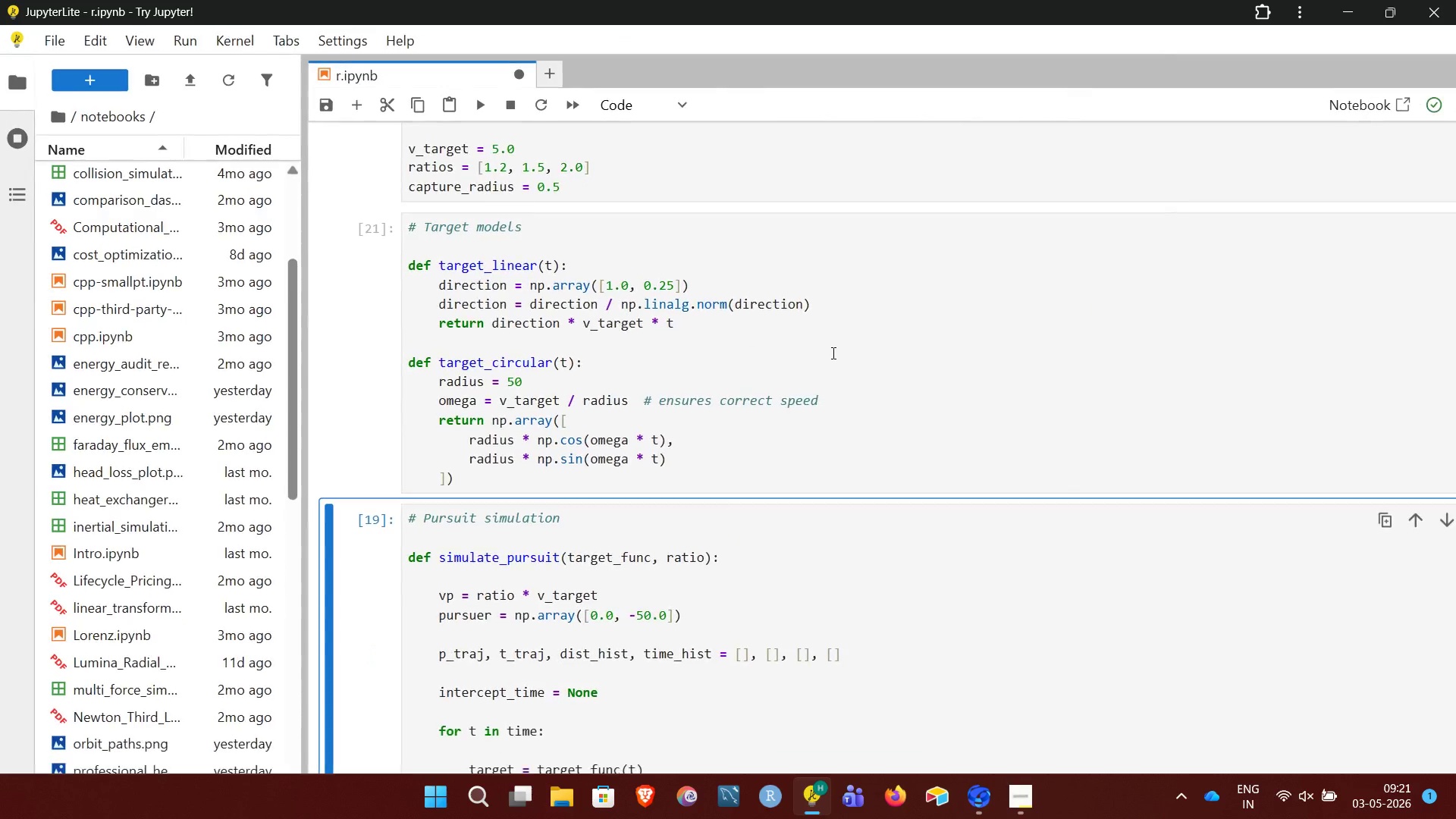 
key(Shift+Enter)
 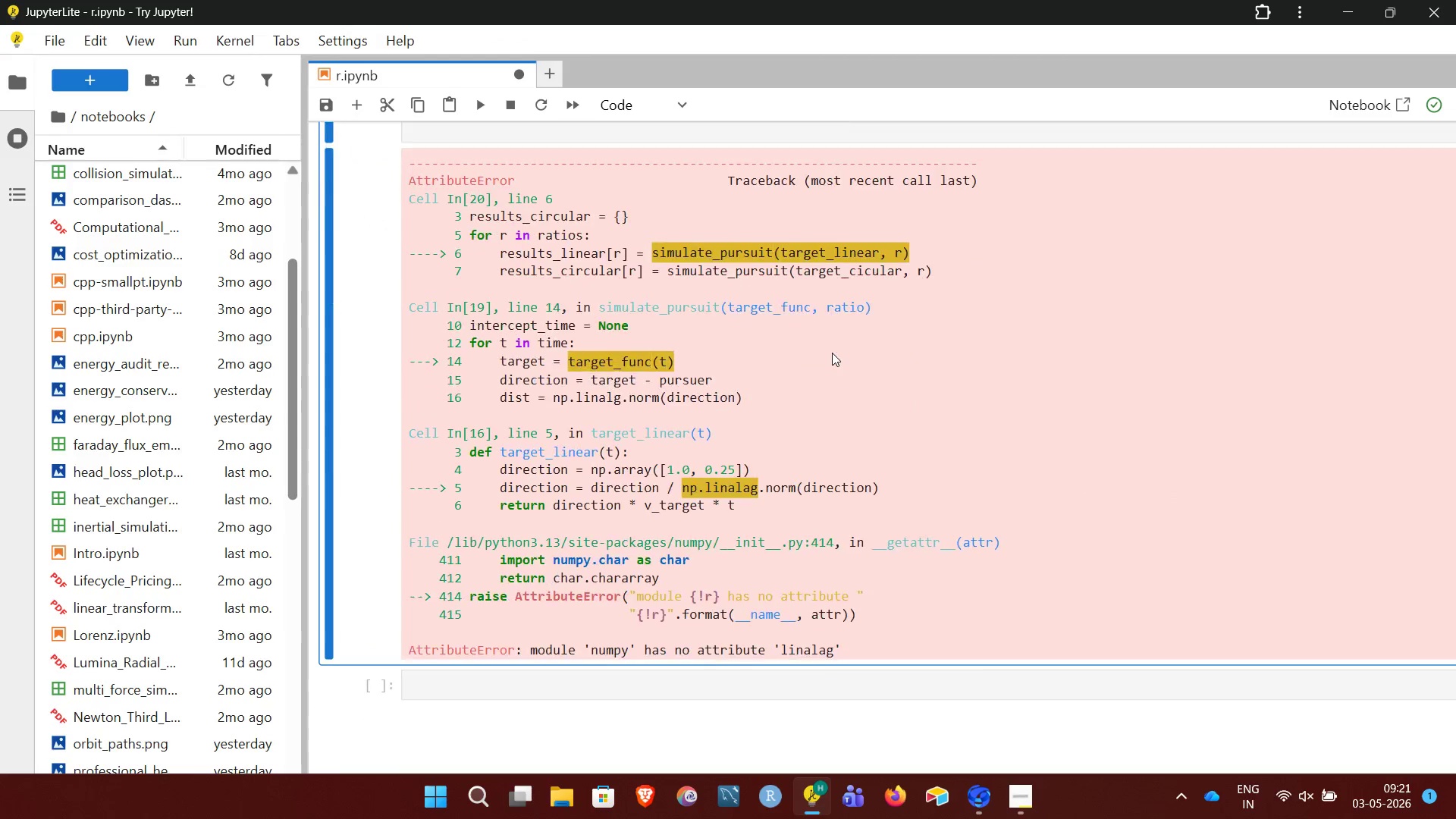 
key(Shift+Enter)
 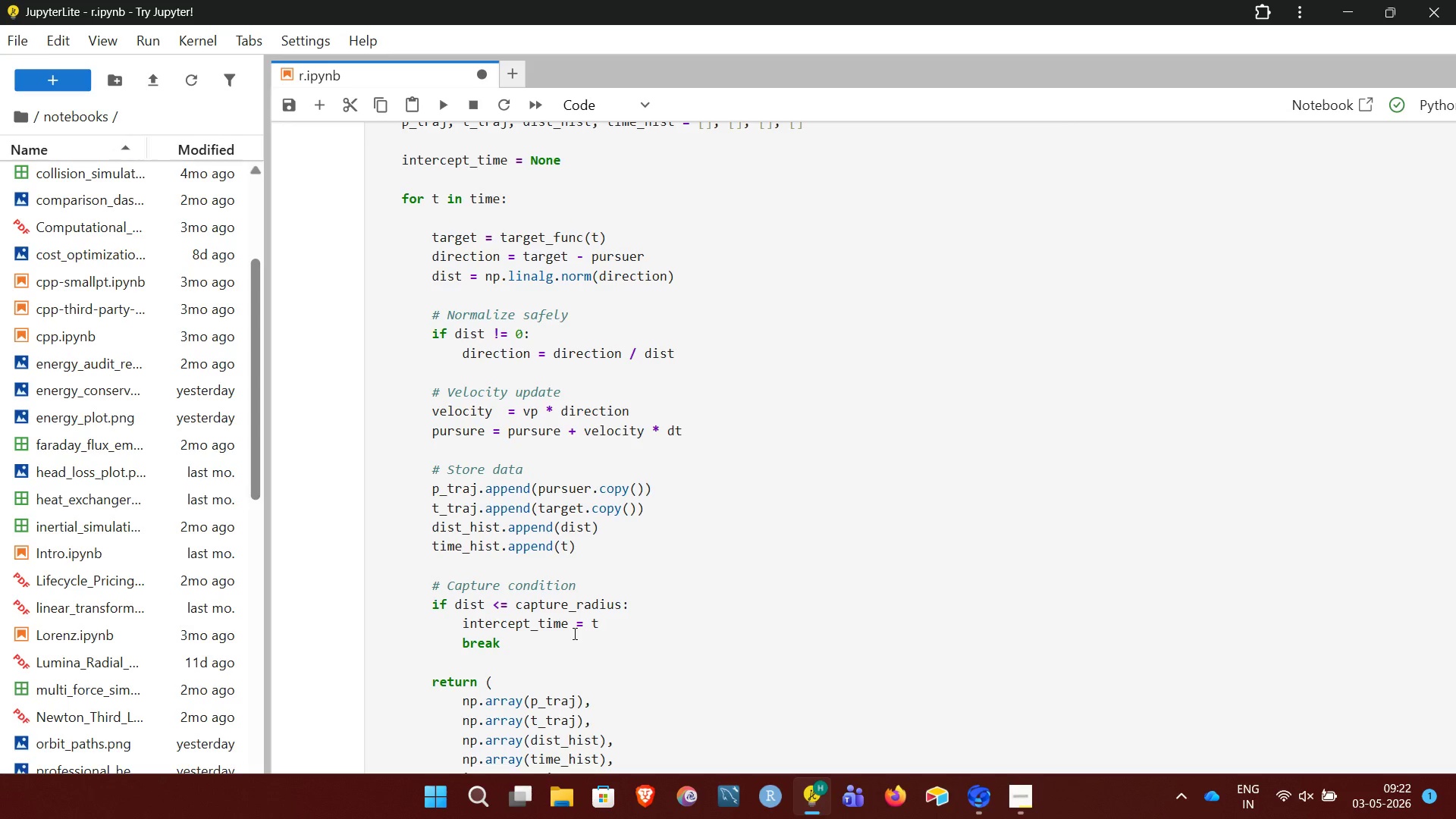 
wait(23.77)
 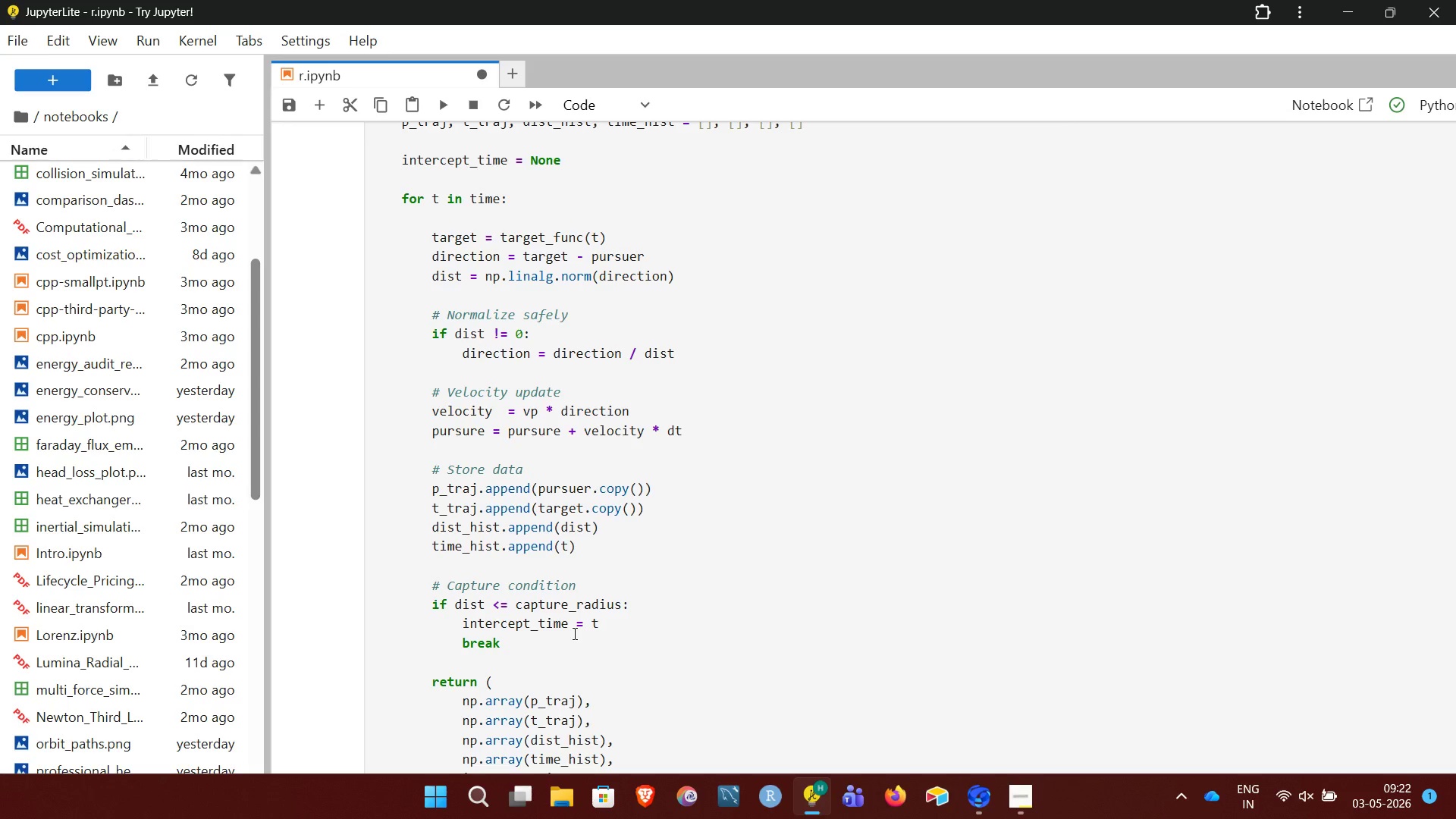 
left_click([485, 526])
 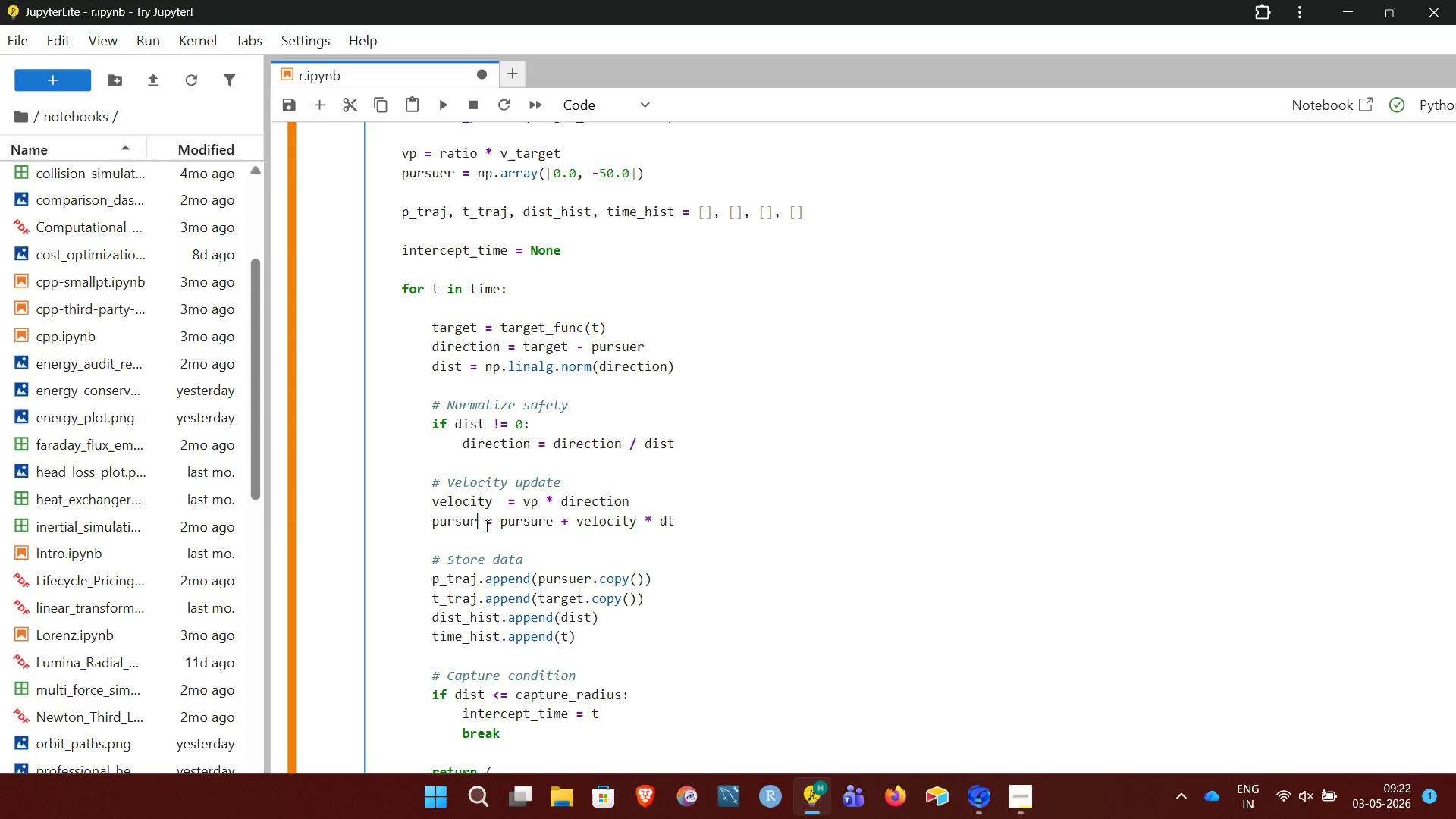 
key(Backspace)
key(Backspace)
type(er)
 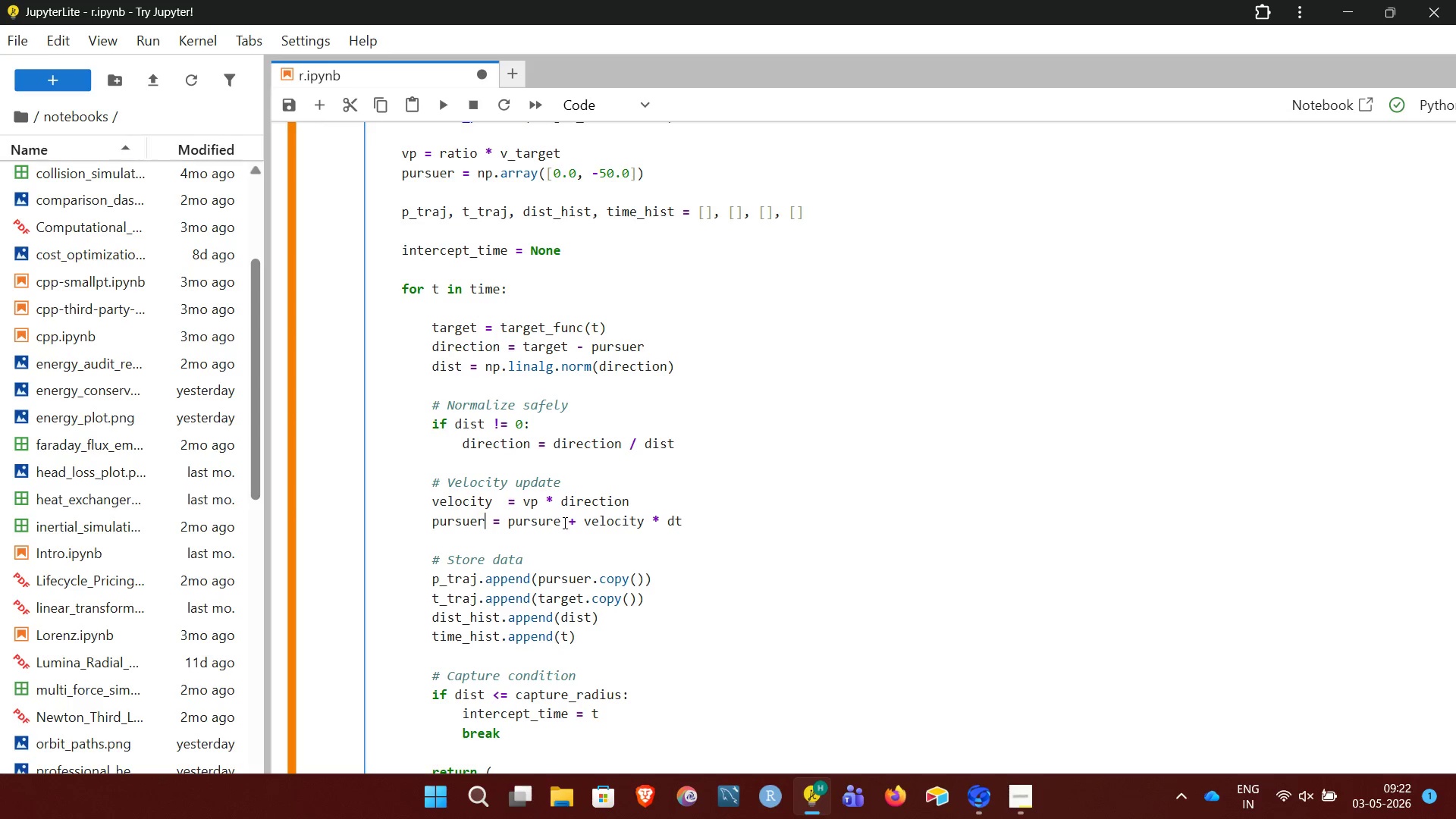 
left_click([560, 522])
 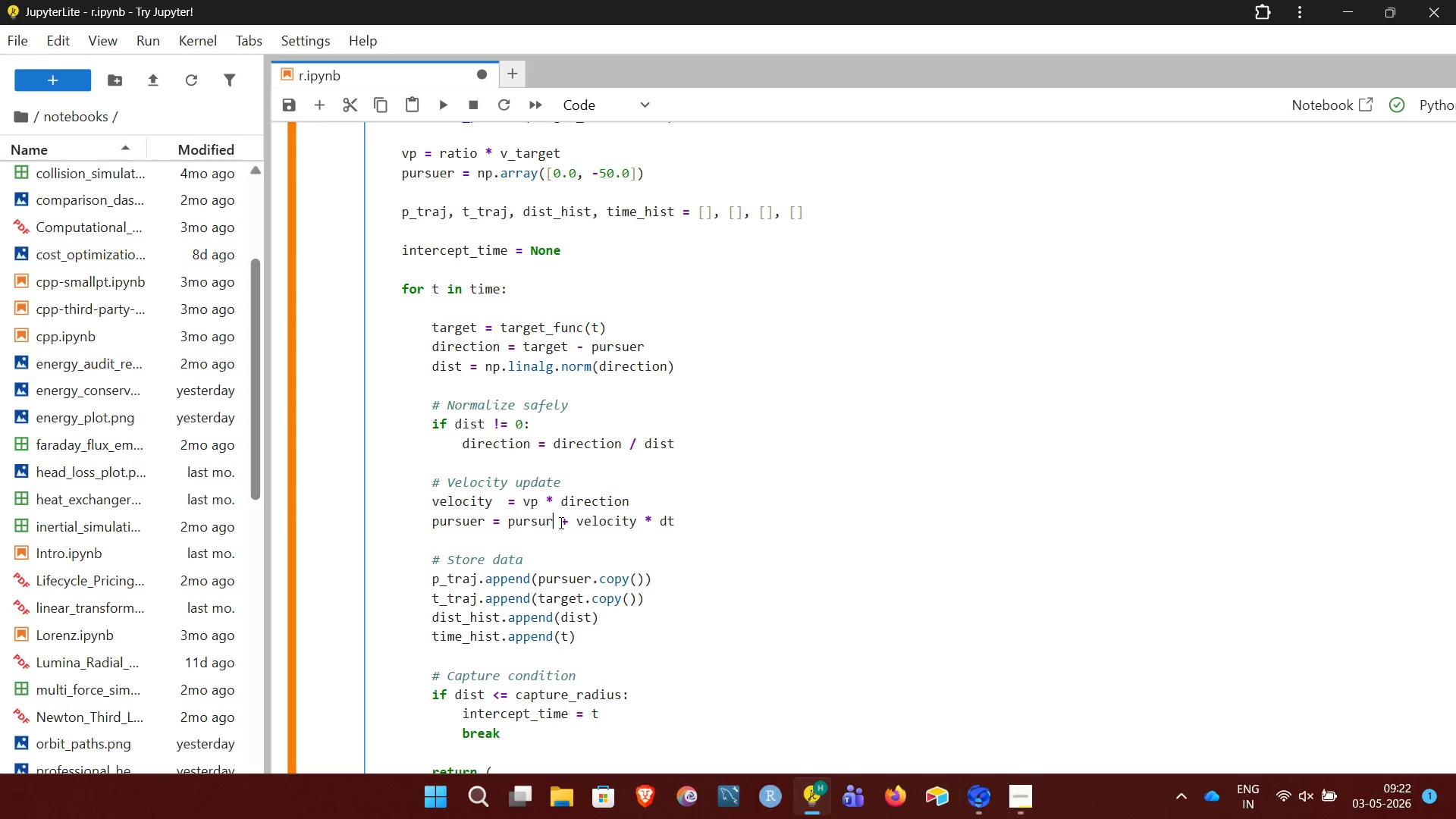 
key(Backspace)
key(Backspace)
type(er)
 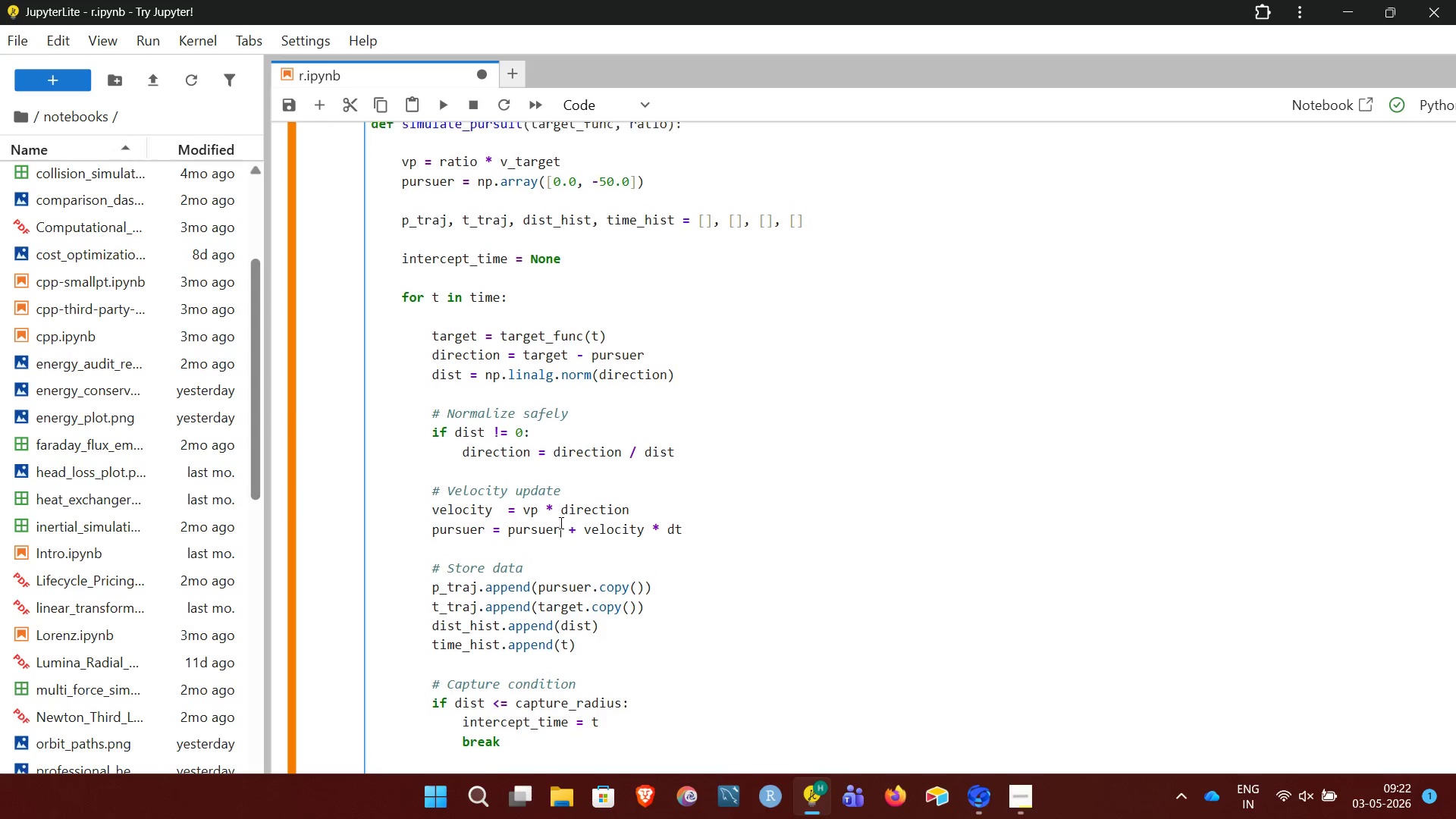 
key(Shift+Enter)
 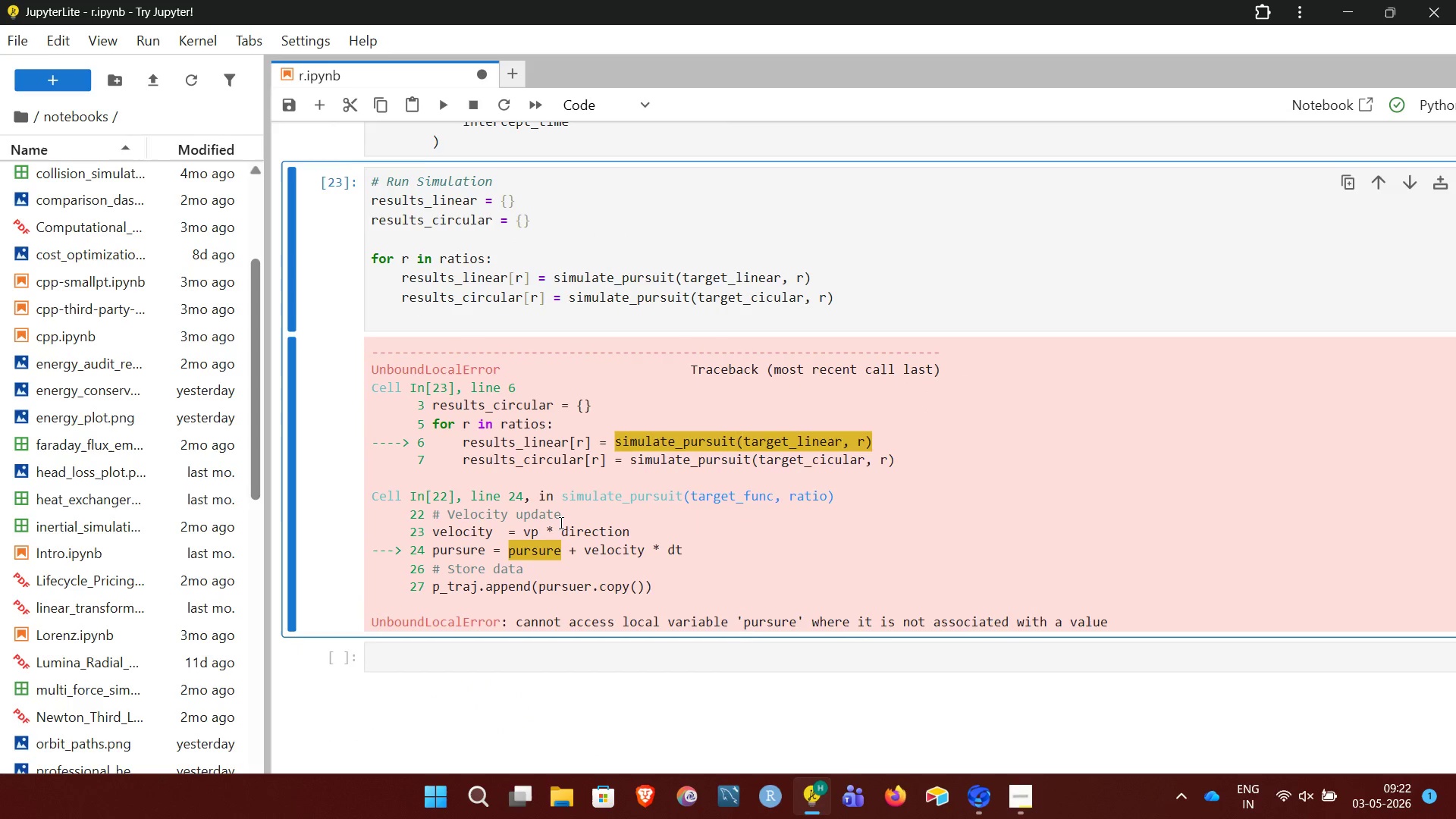 
key(Shift+Enter)
 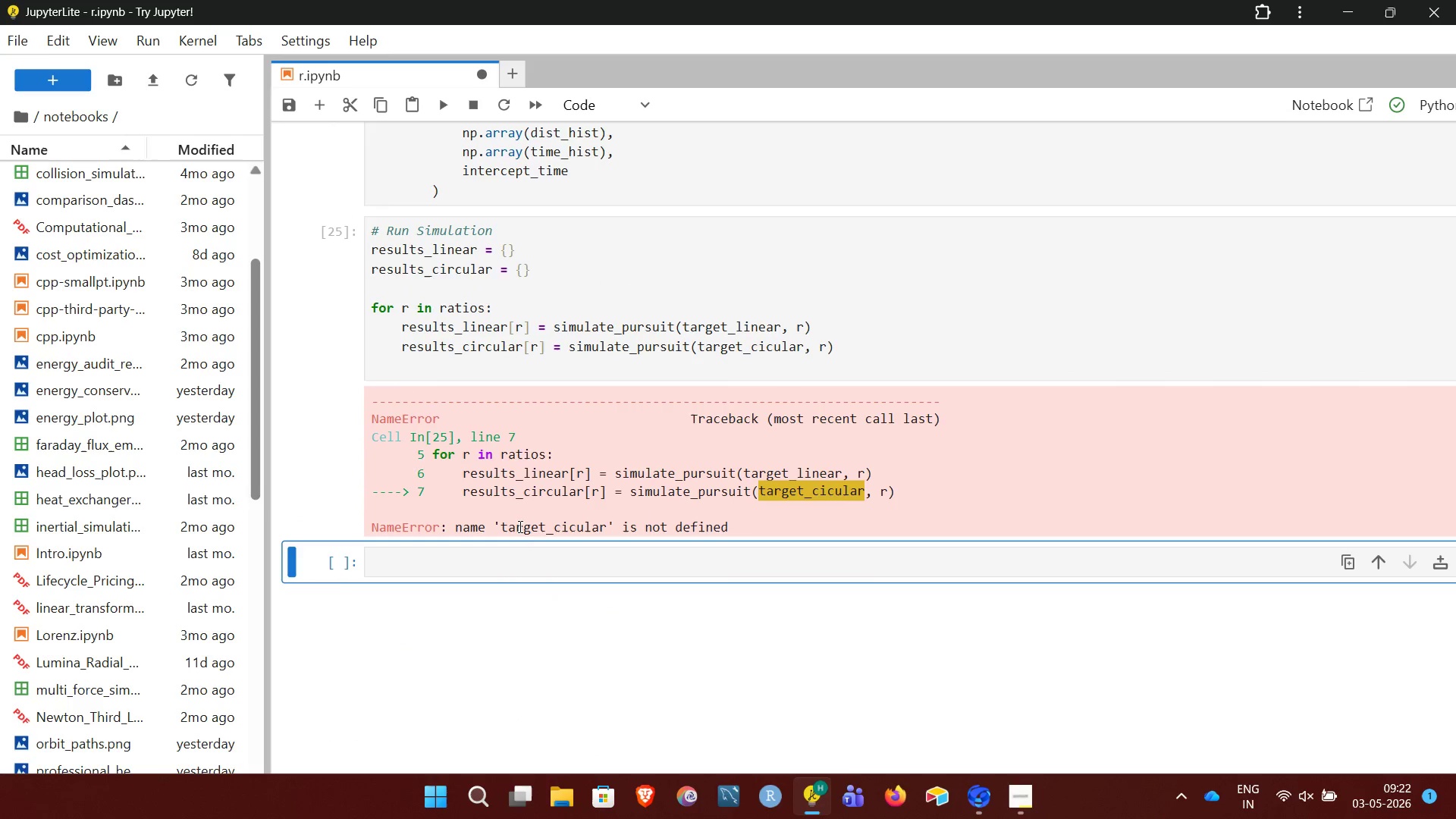 
left_click_drag(start_coordinate=[506, 526], to_coordinate=[570, 526])
 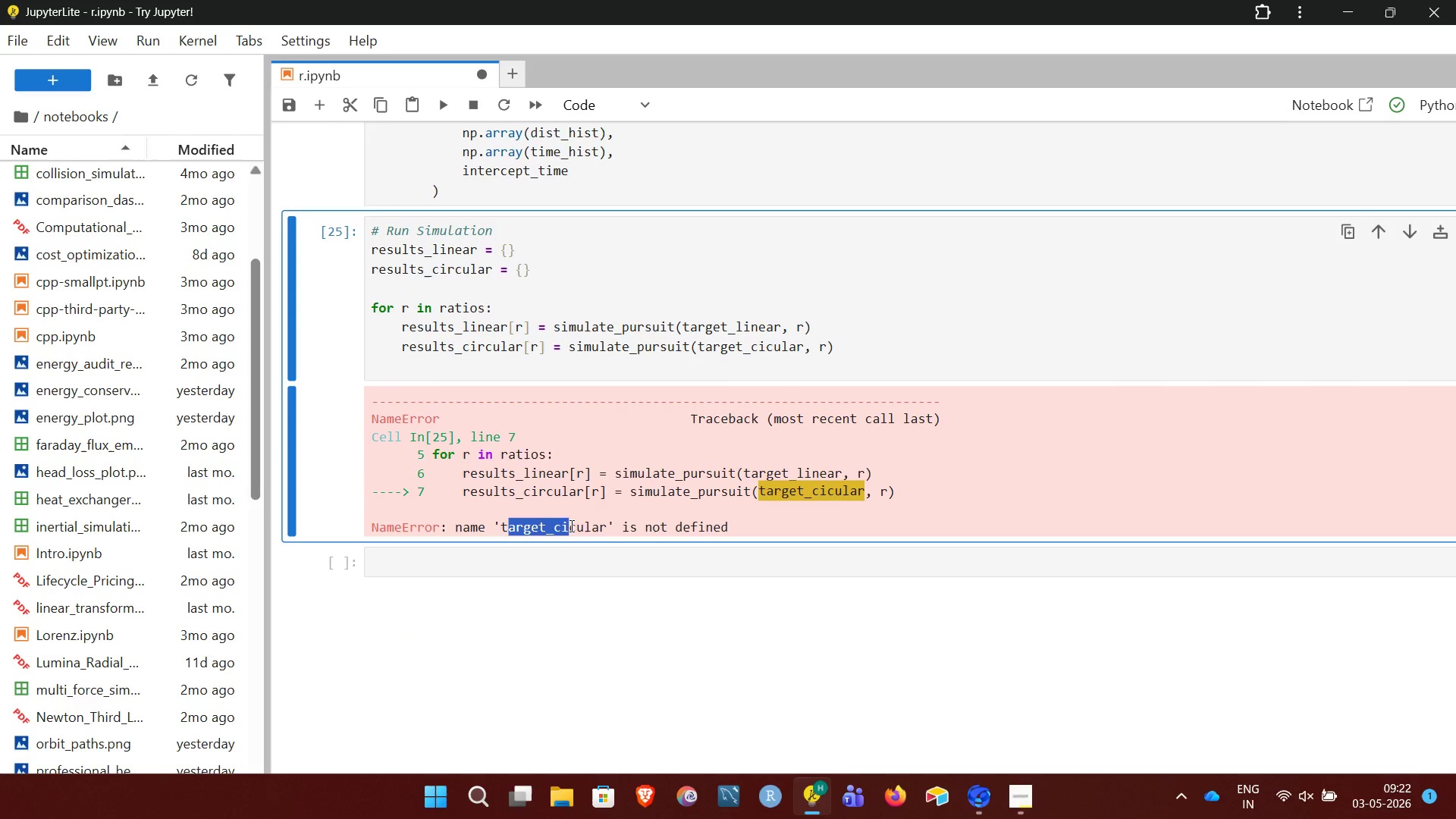 
left_click([570, 526])
 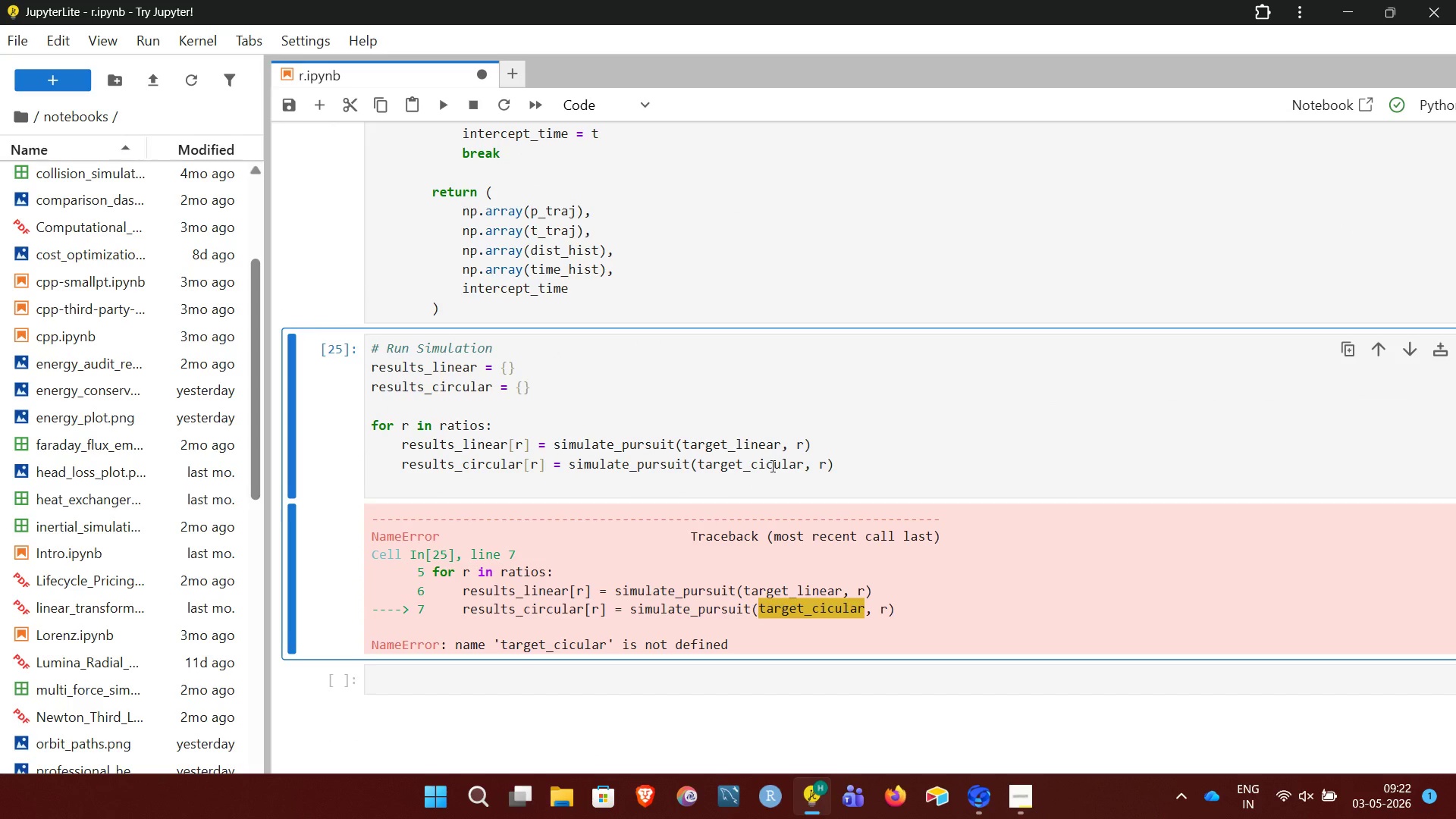 
left_click([767, 463])
 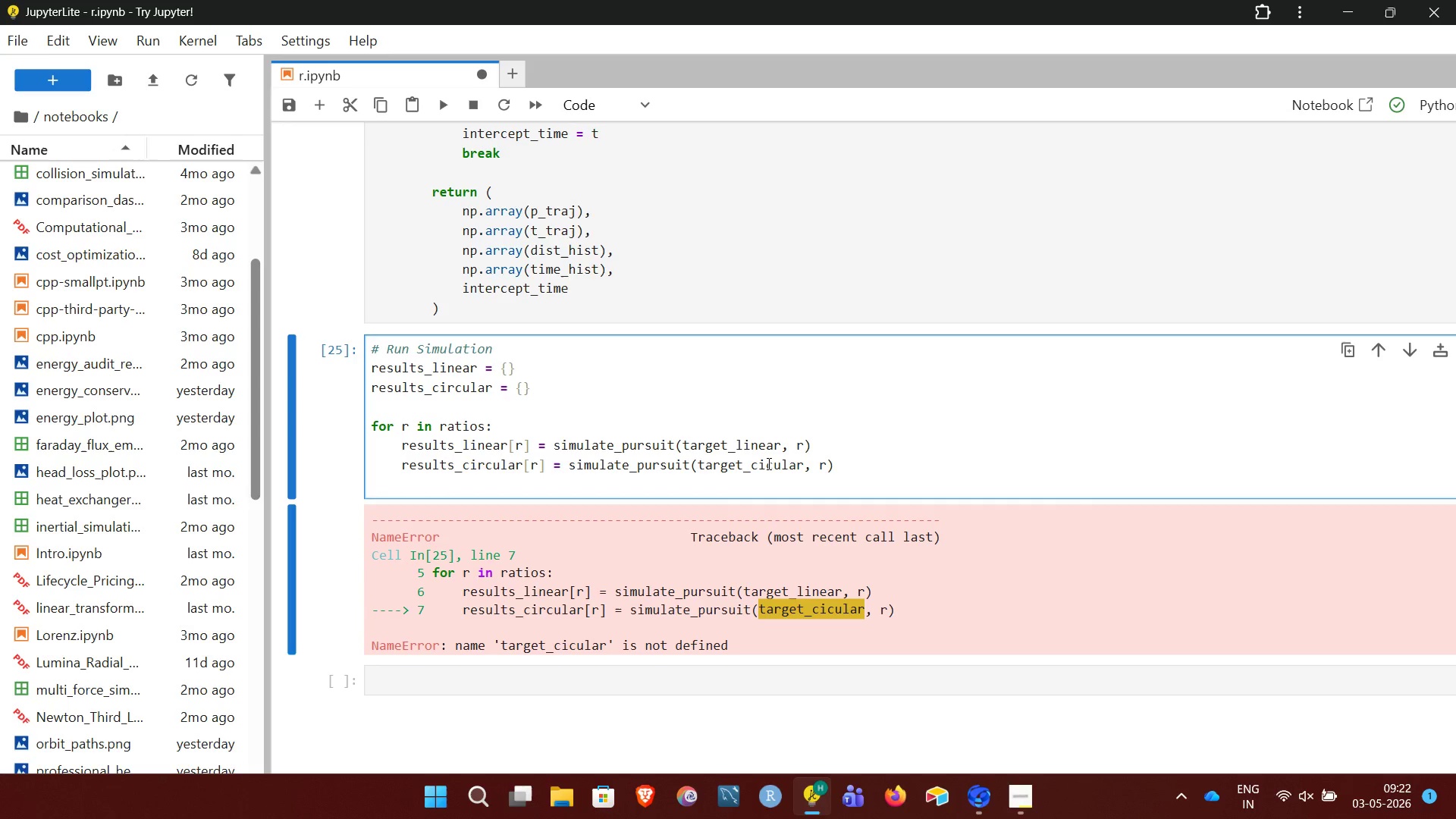 
key(R)
 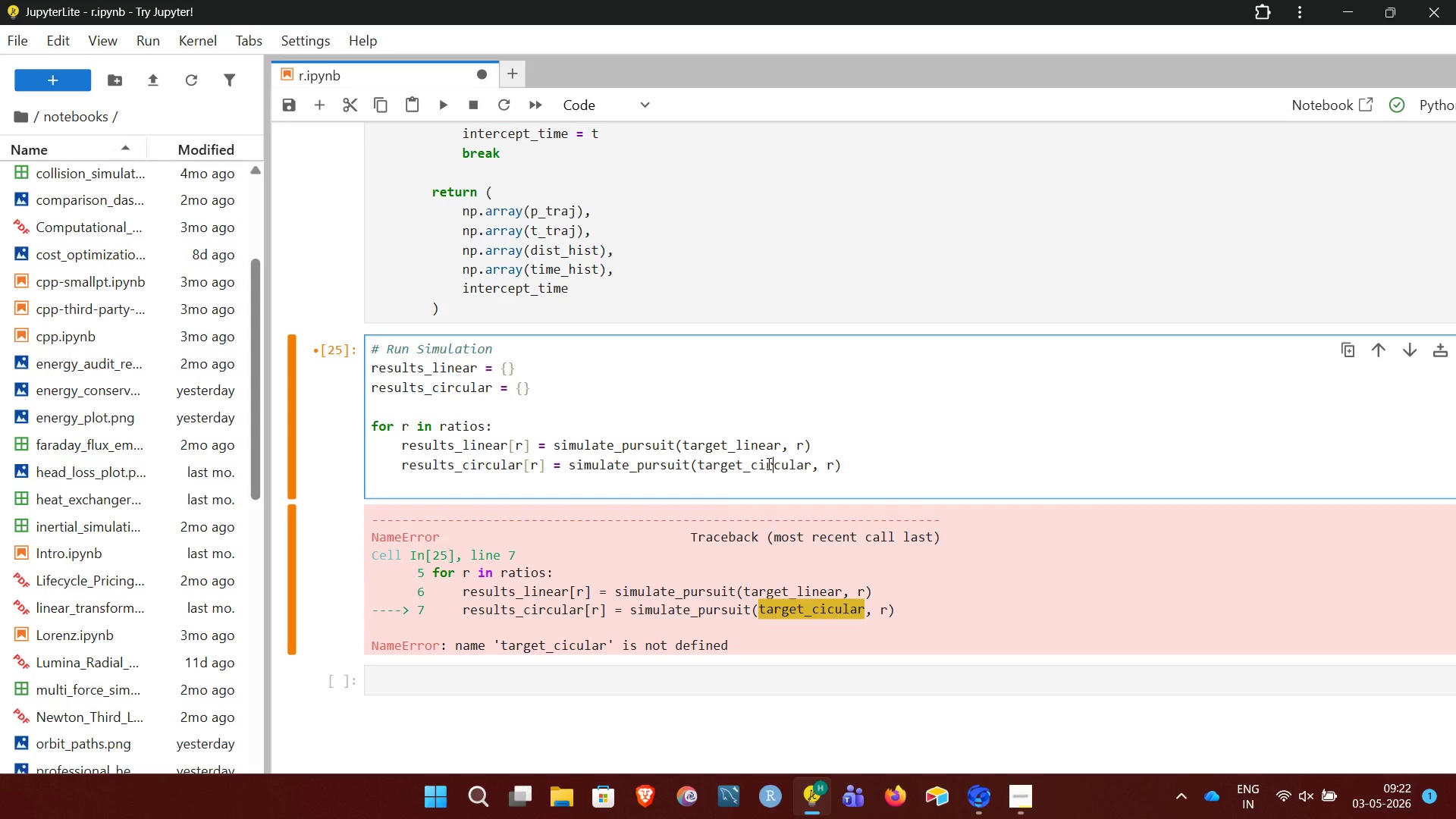 
key(Shift+Enter)
 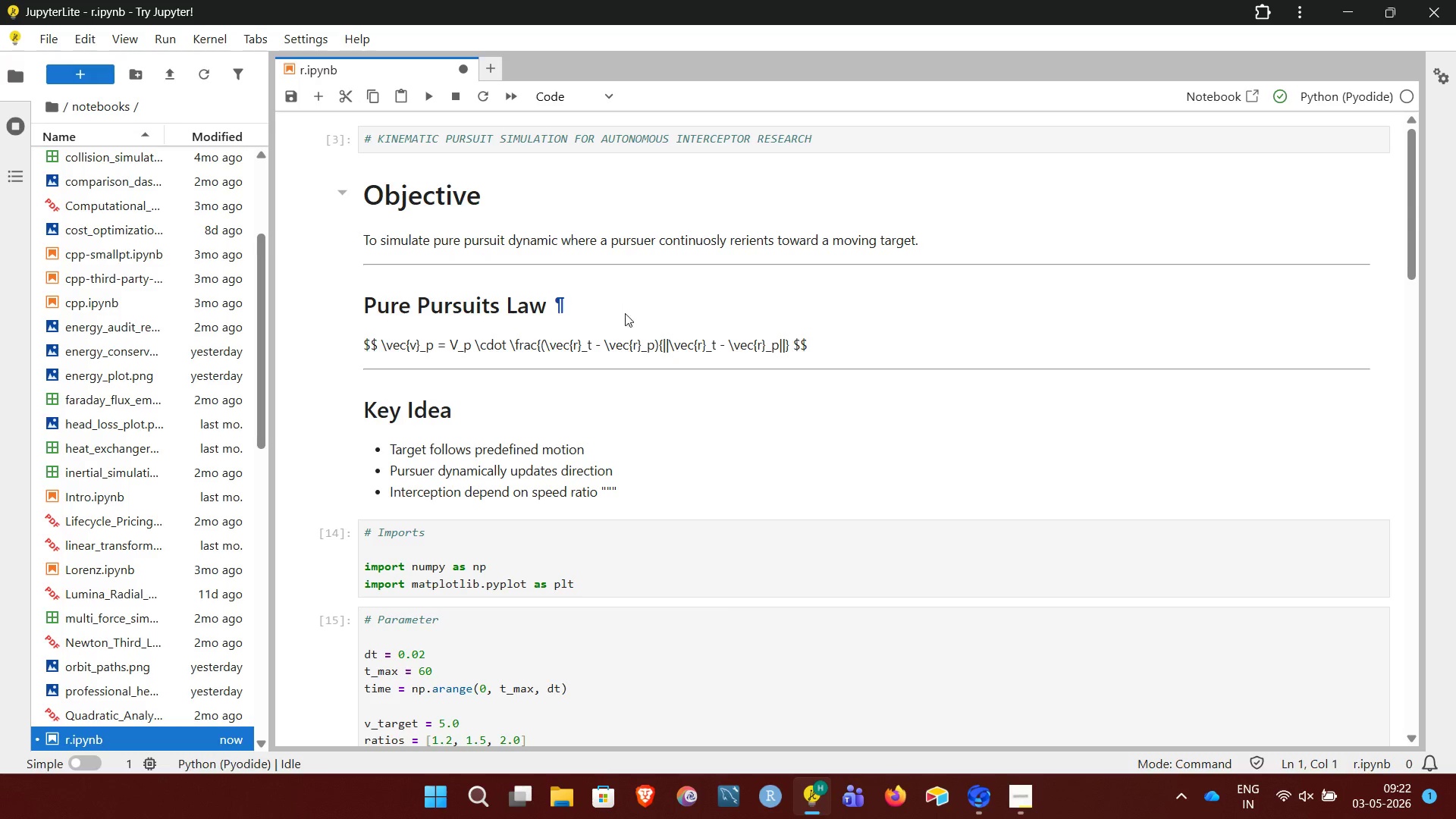 
wait(13.27)
 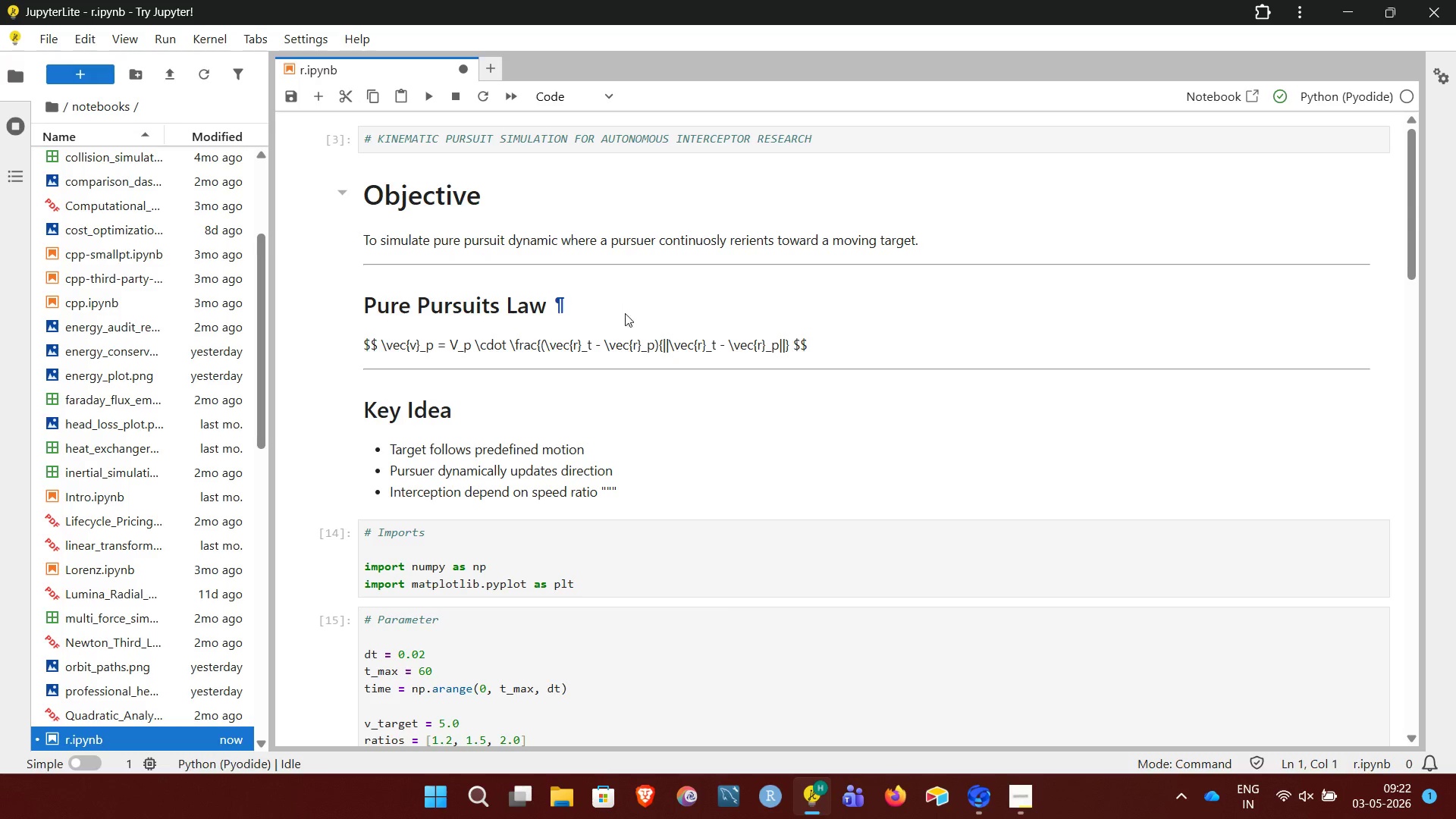 
left_click([535, 237])
 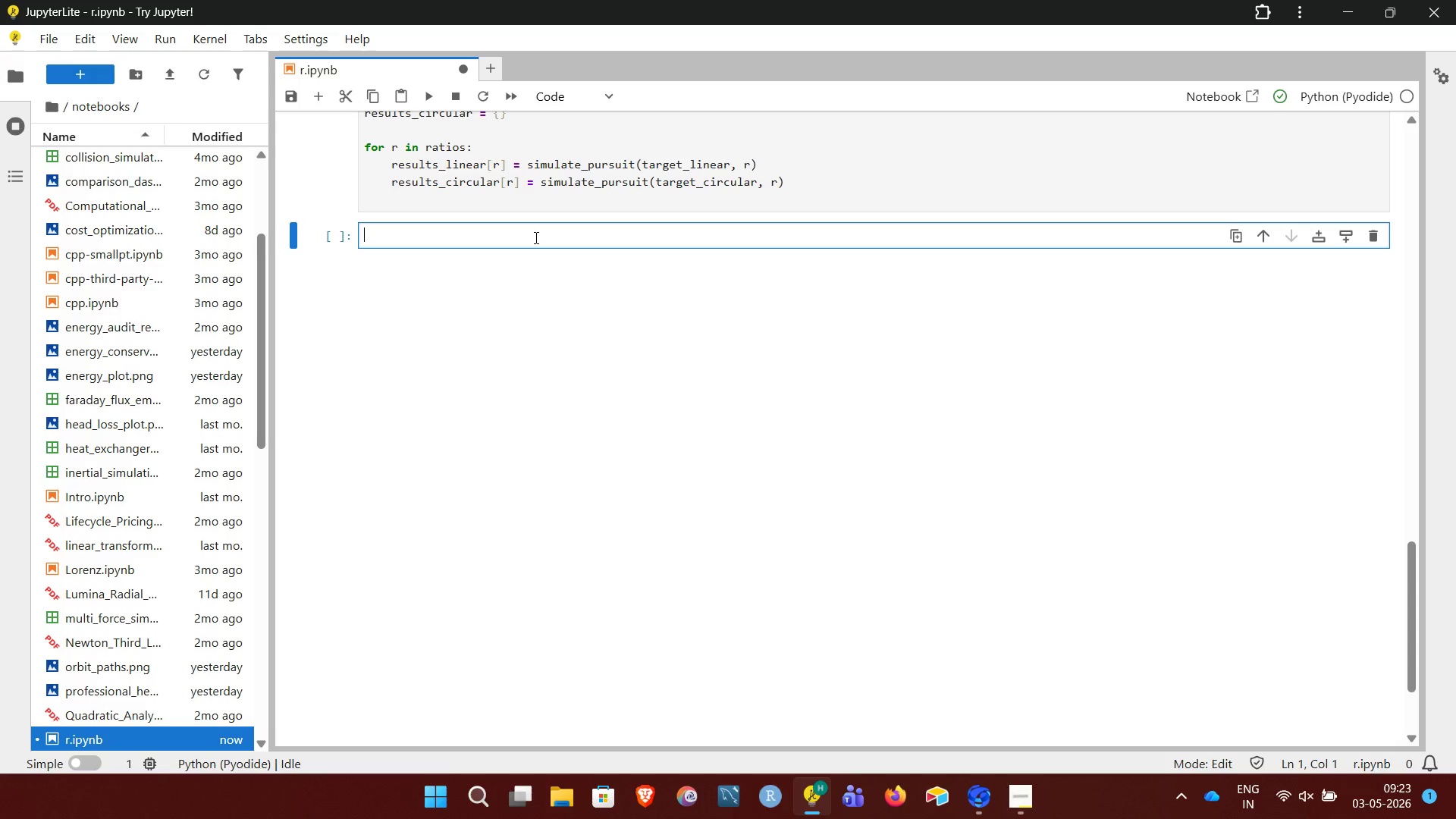 
wait(21.33)
 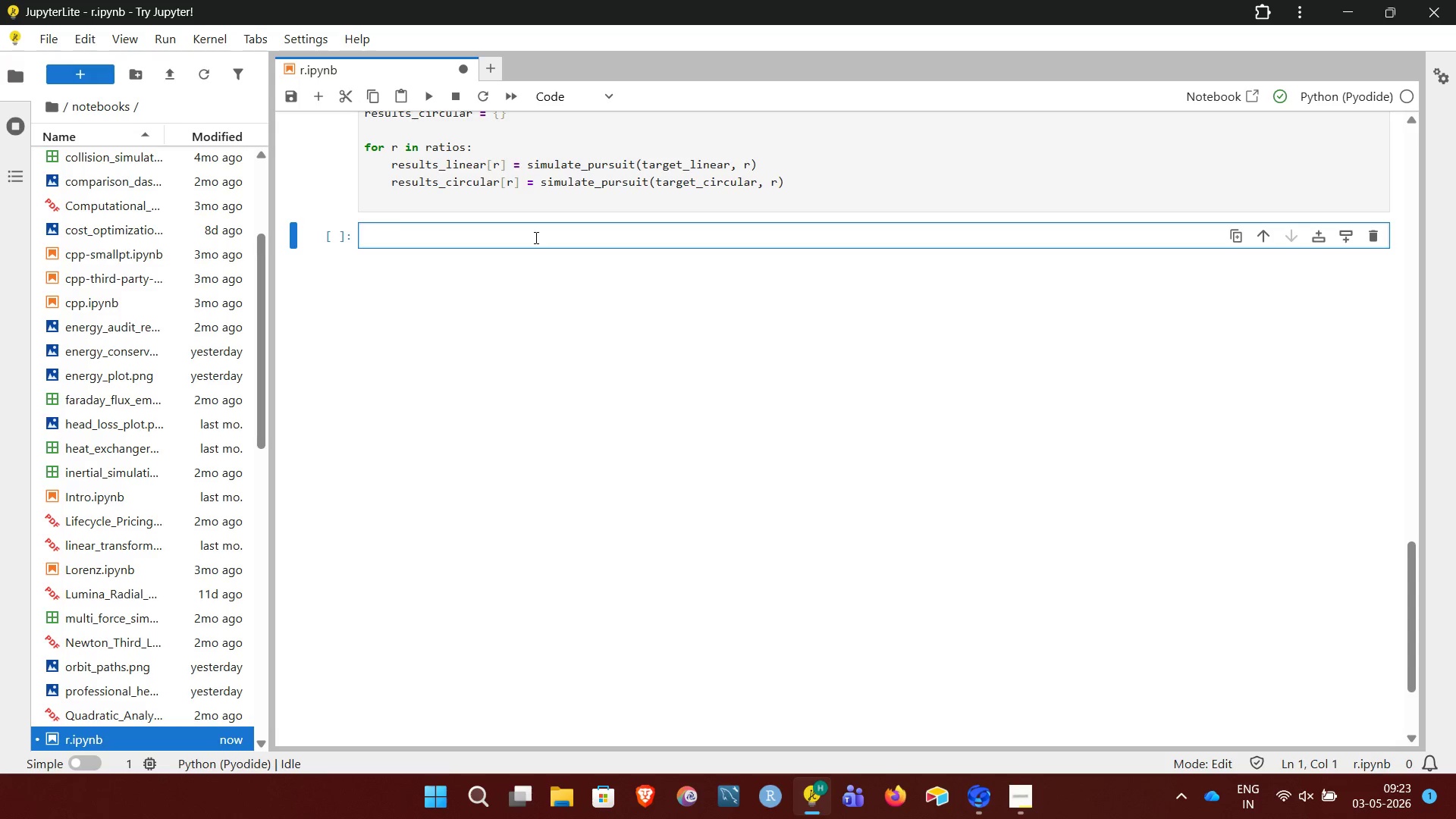 
key(Shift+3)
 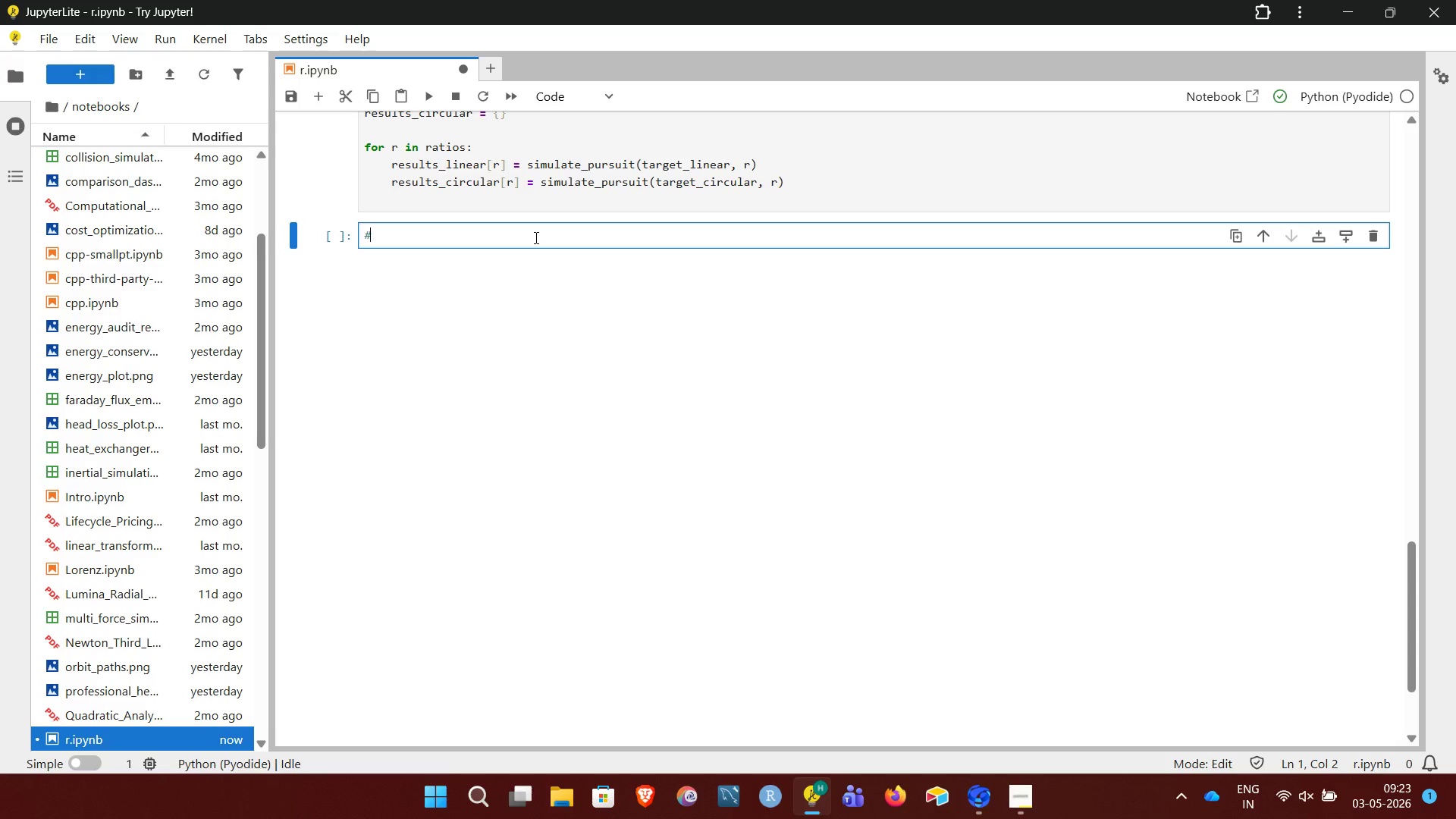 
wait(7.94)
 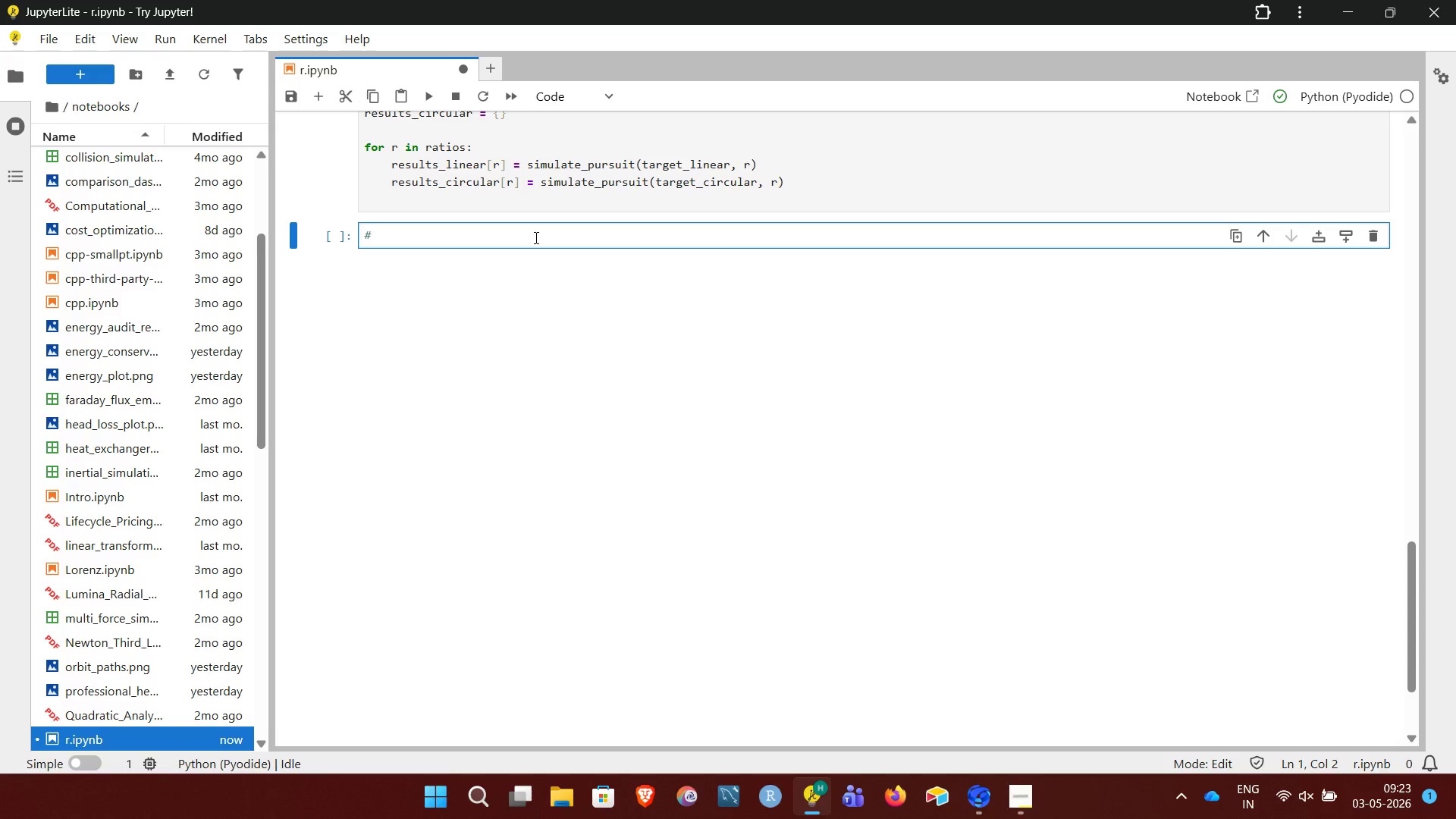 
type( Trzject)
key(Backspace)
key(Backspace)
key(Backspace)
key(Backspace)
key(Backspace)
type(ajr)
key(Backspace)
type(ectory Plot)
key(NumpadEnter)
key(NumpadEnter)
type(plt.figure(figsize=(10,6)))
key(NumpadEnter)
key(NumpadEnter)
type(for r )
key(Backspace)
type(, (p, t, d, tt, ti) in results_linear.itemd)
key(Backspace)
type(s():)
key(NumpadEnter)
type(plt.plot(p[;)
key(Backspace)
type(:,0], t_path[:,1], 'k'--', label"Target"))
key(NumpadEnter)
key(NumpadEnter)
 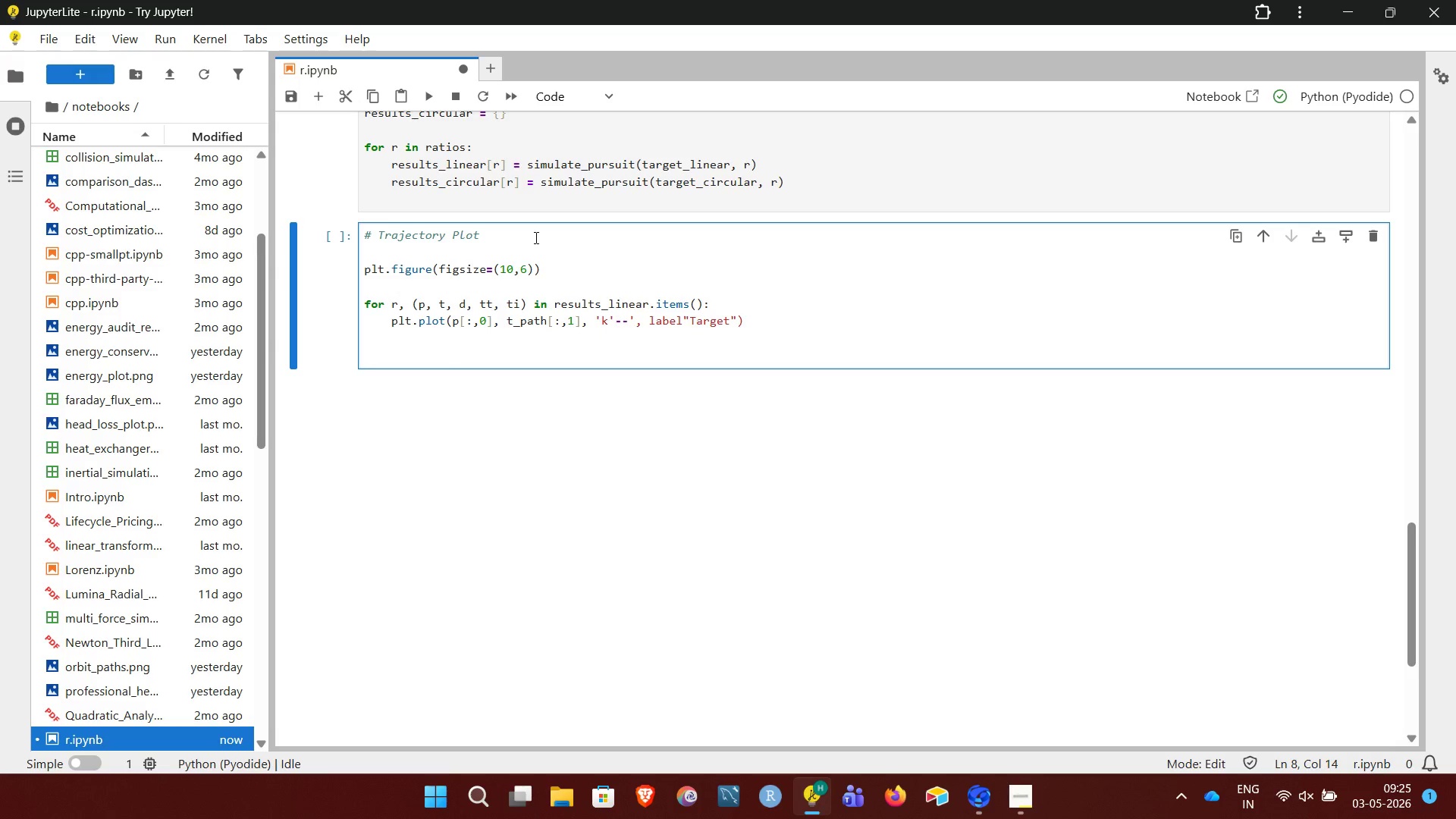 
key(ArrowUp)
 